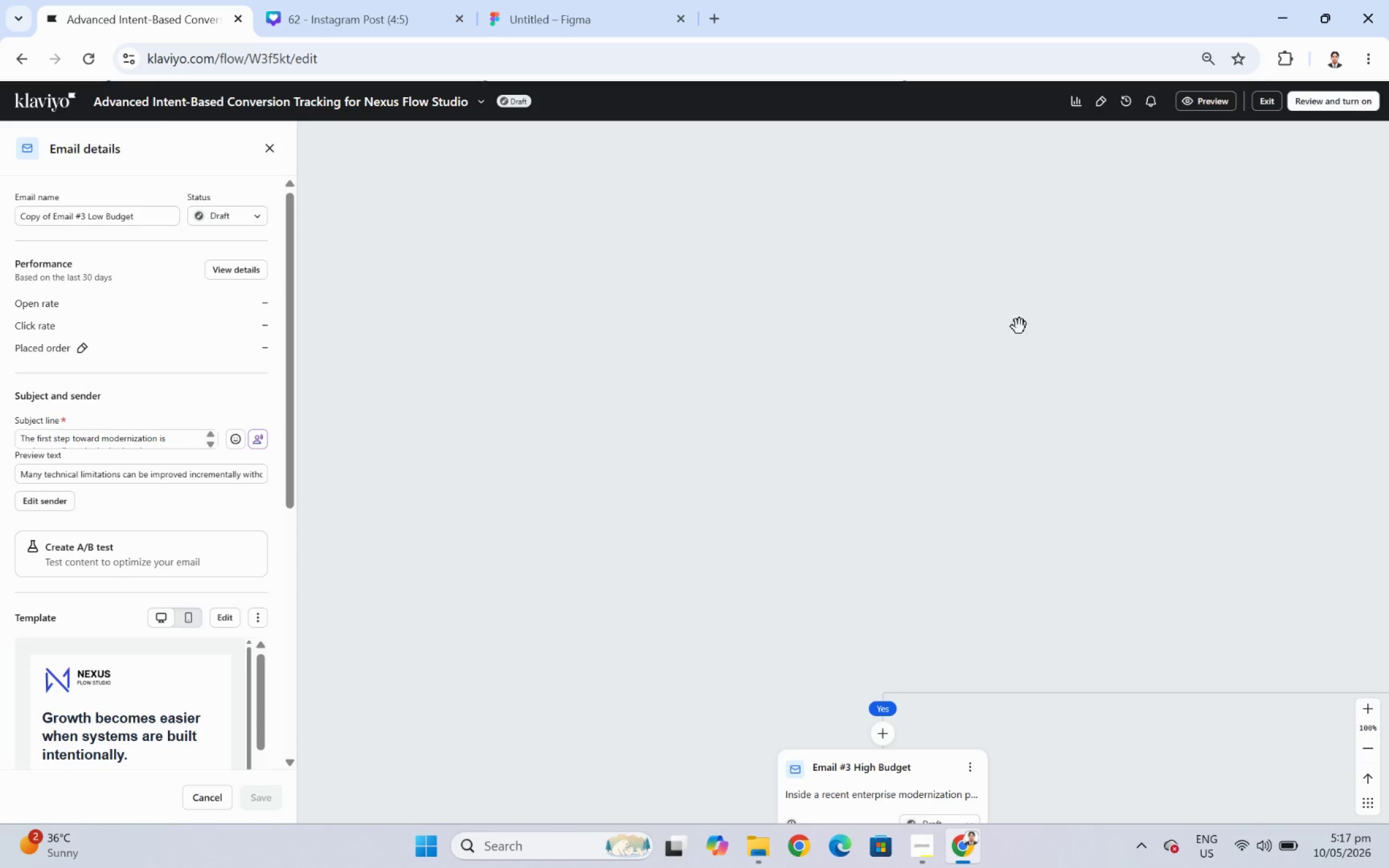 
left_click_drag(start_coordinate=[1019, 327], to_coordinate=[636, 651])
 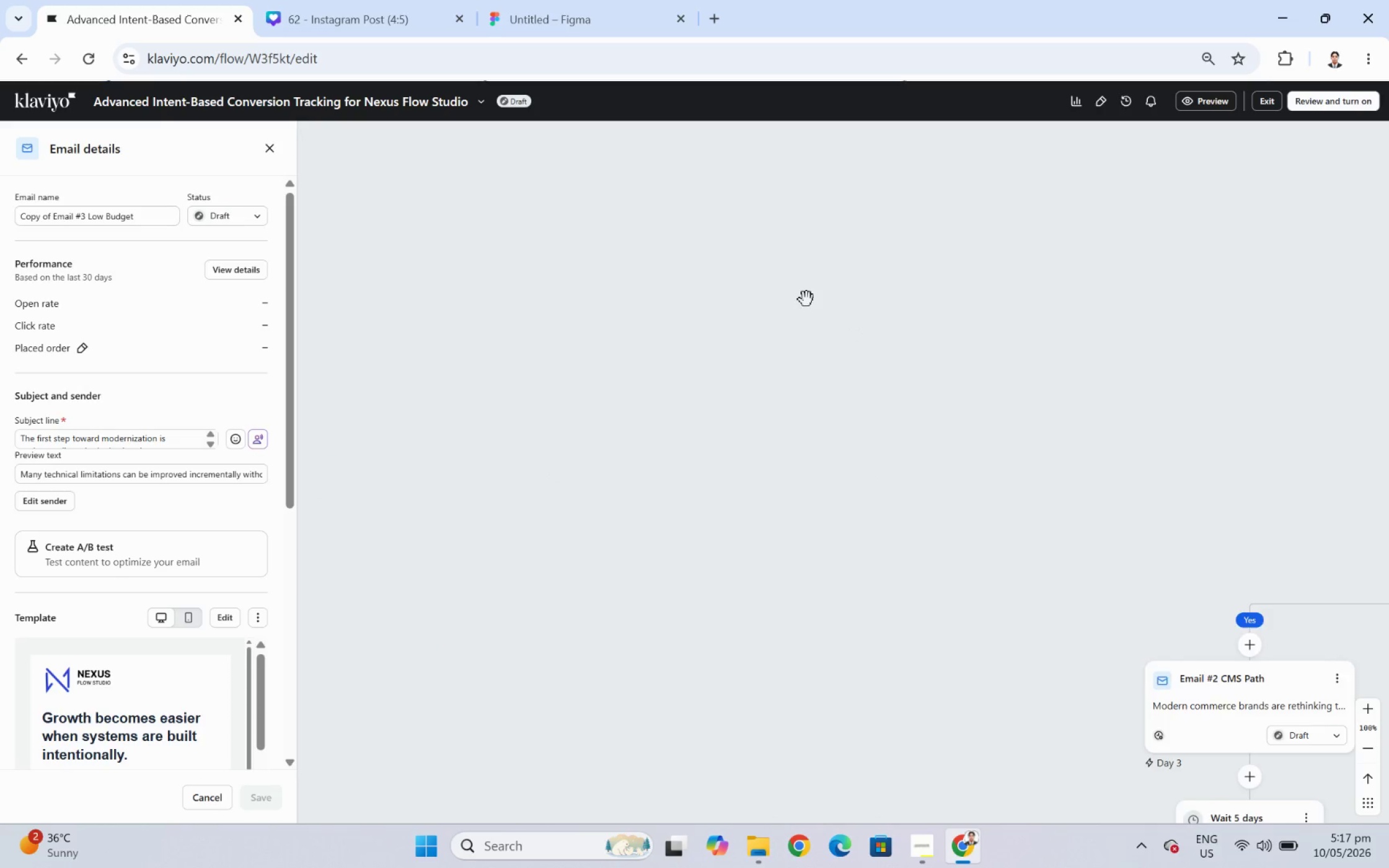 
left_click_drag(start_coordinate=[806, 299], to_coordinate=[505, 401])
 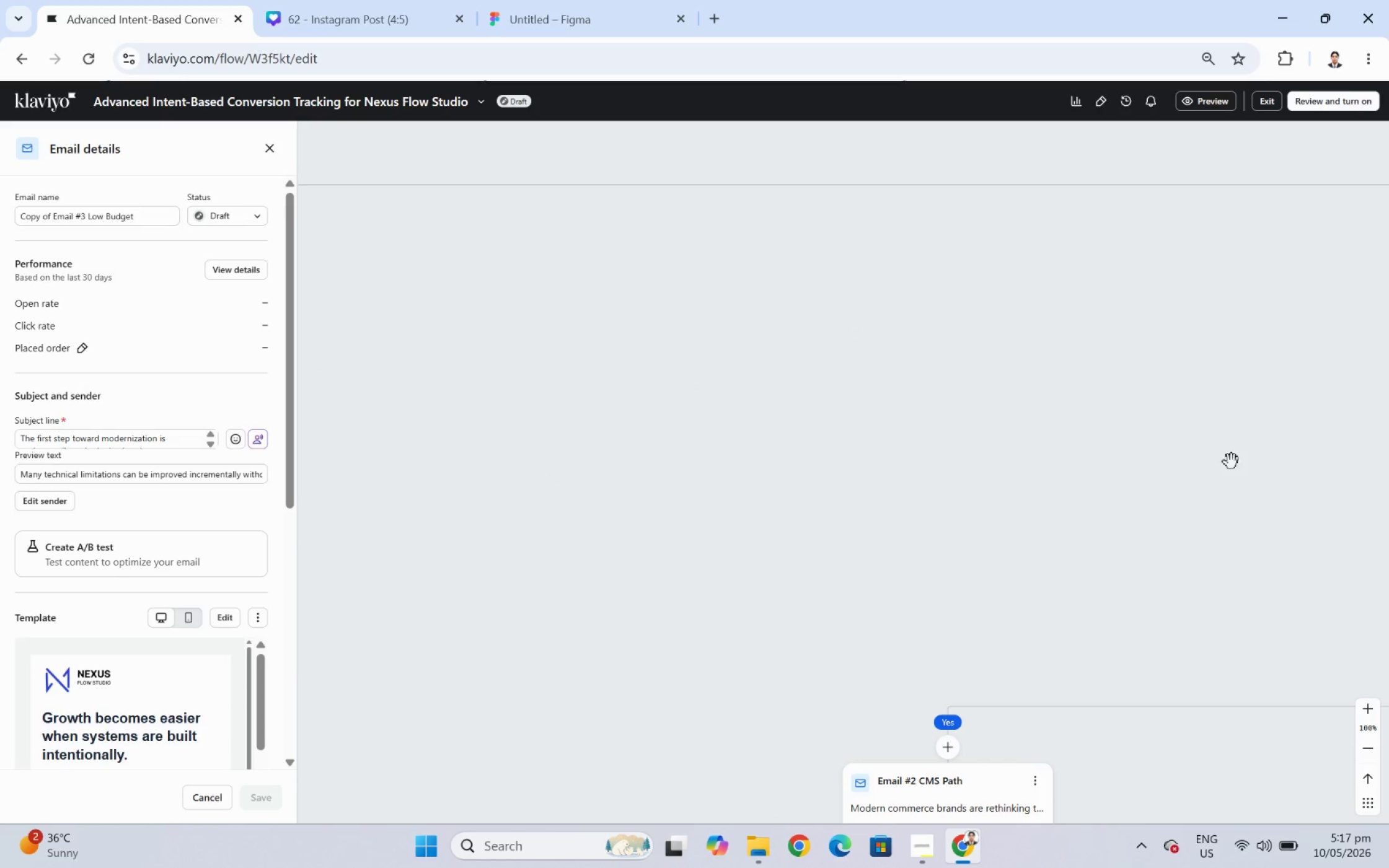 
left_click_drag(start_coordinate=[1233, 463], to_coordinate=[664, 423])
 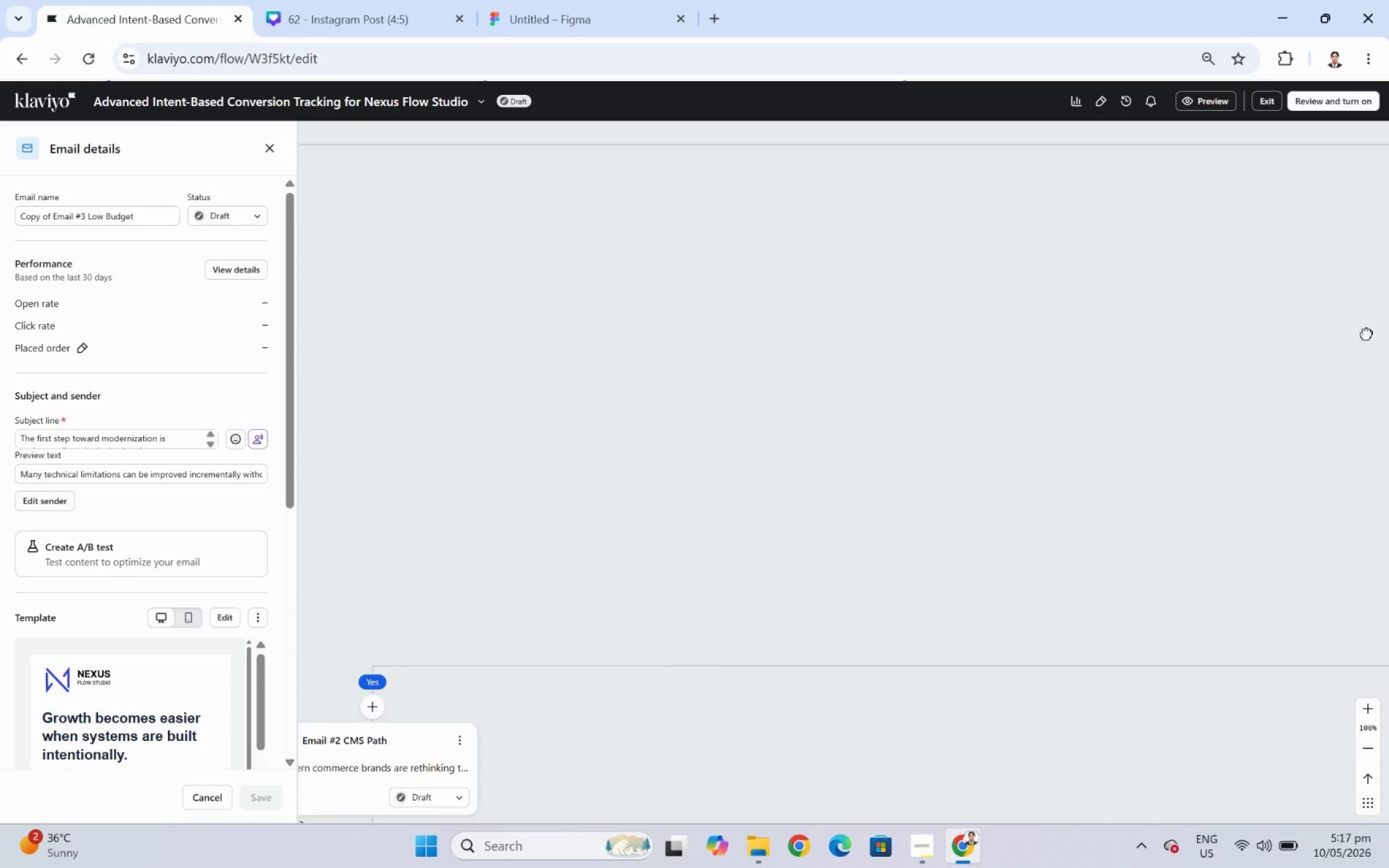 
left_click_drag(start_coordinate=[1382, 333], to_coordinate=[708, 387])
 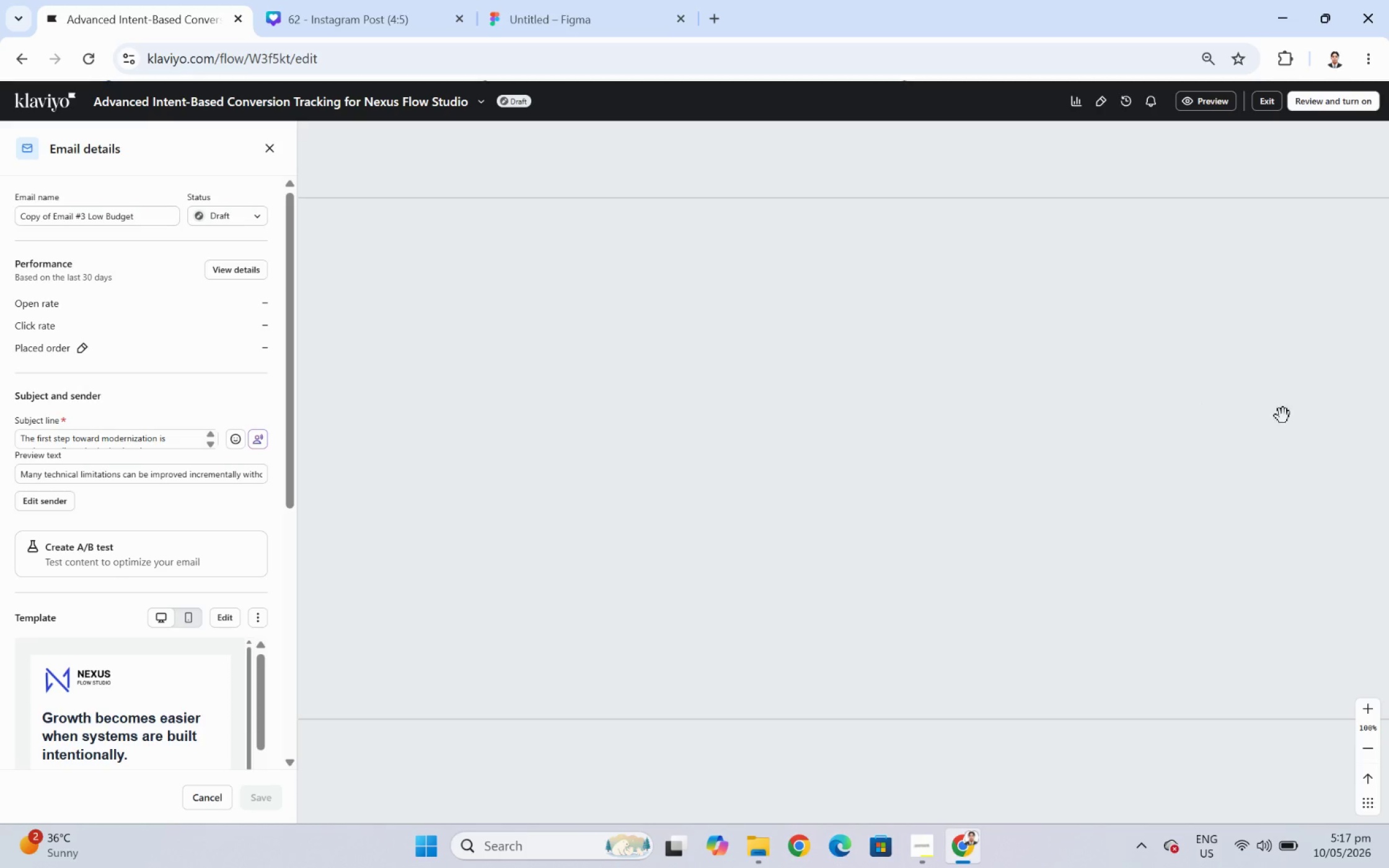 
left_click_drag(start_coordinate=[1287, 416], to_coordinate=[749, 424])
 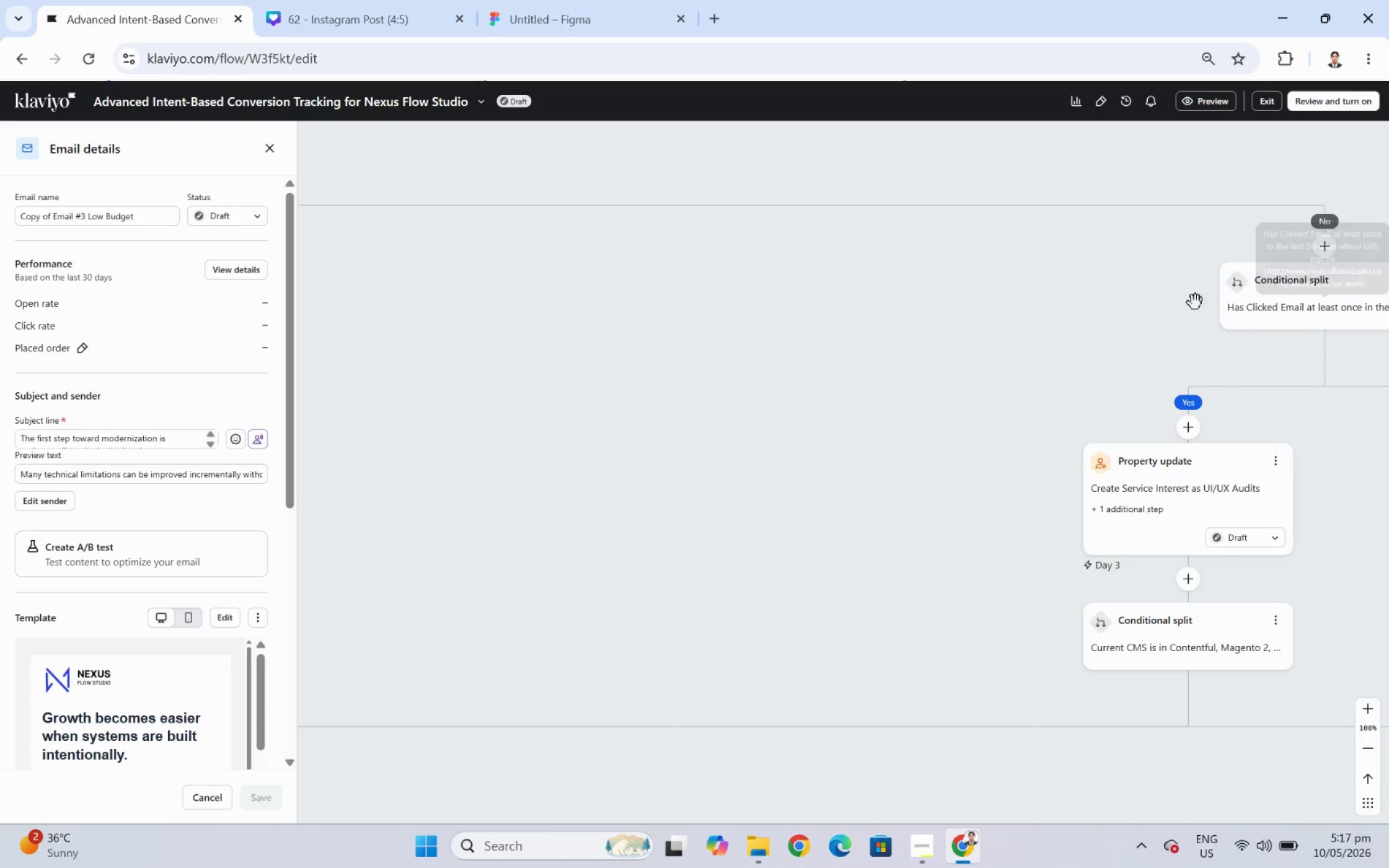 
left_click_drag(start_coordinate=[1093, 302], to_coordinate=[756, 312])
 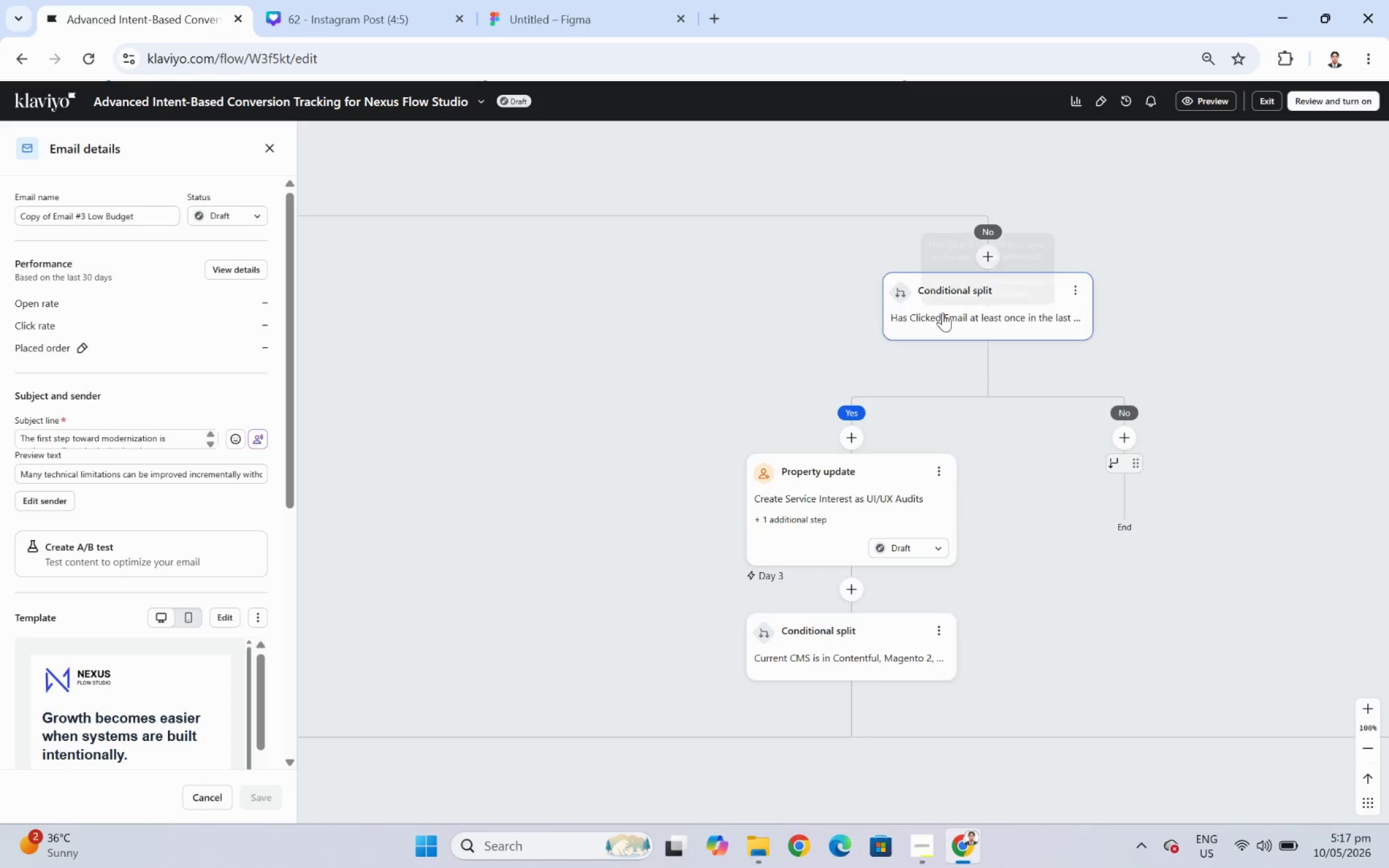 
mouse_move([992, 315])
 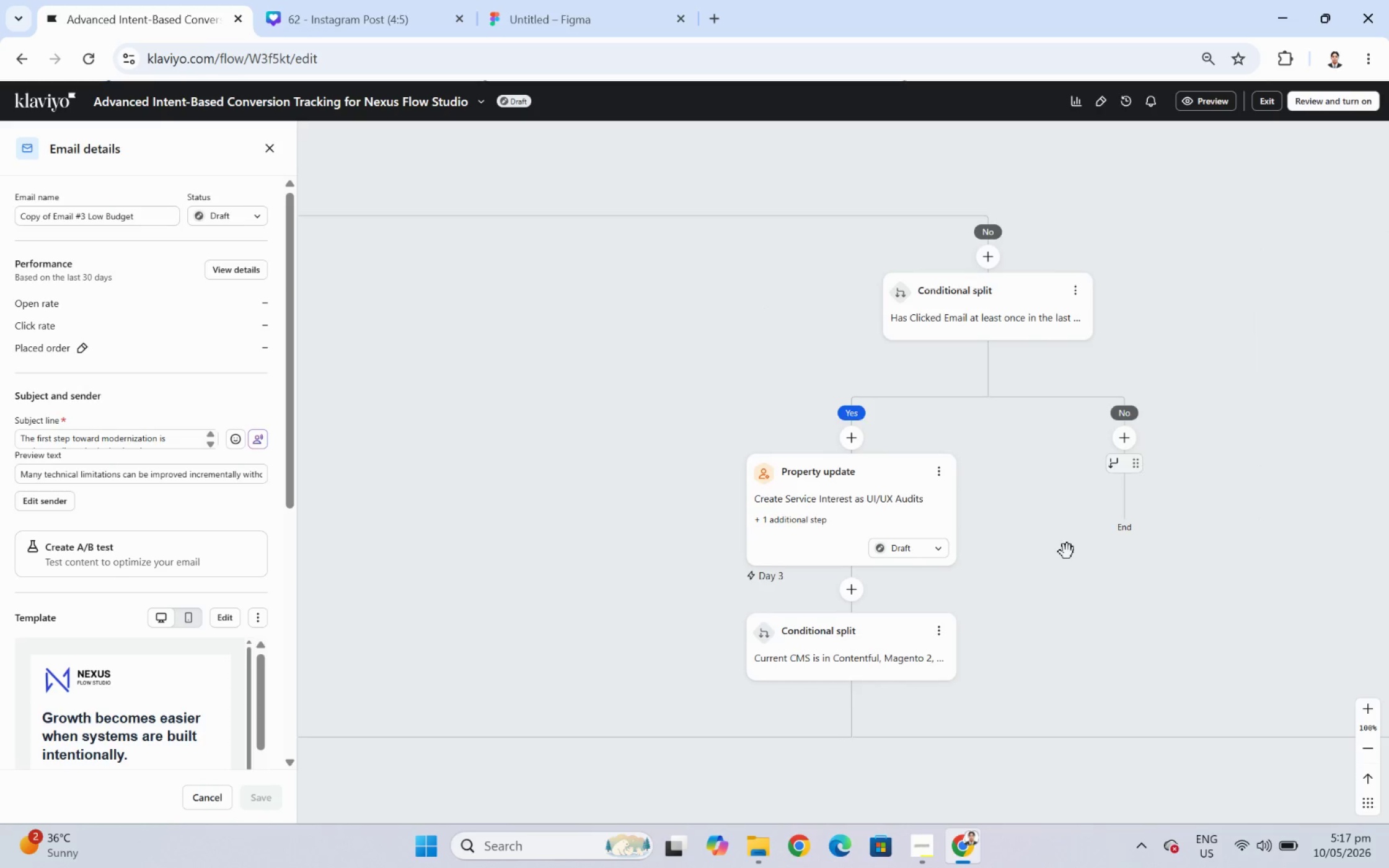 
left_click_drag(start_coordinate=[1067, 551], to_coordinate=[1082, 380])
 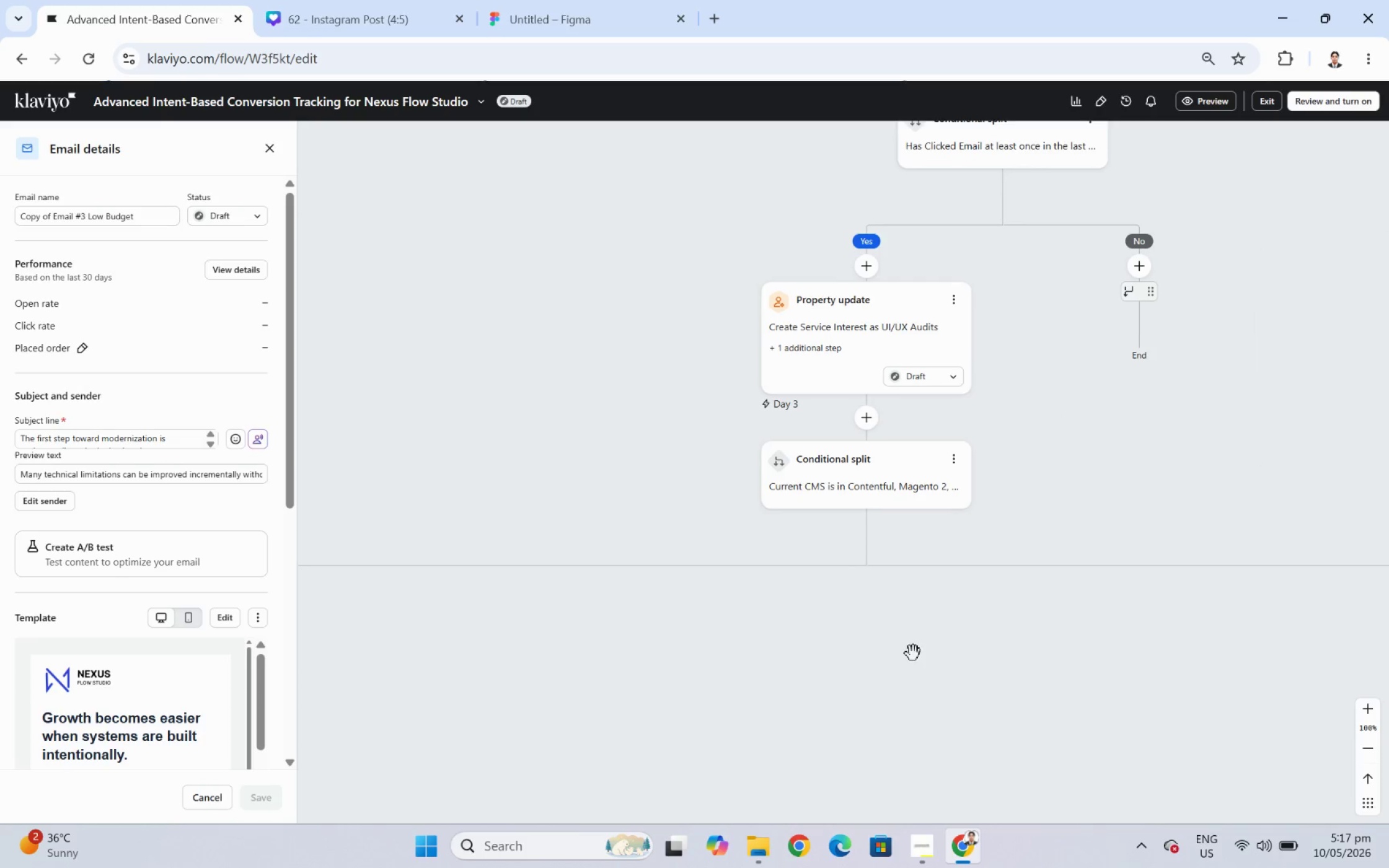 
left_click_drag(start_coordinate=[899, 657], to_coordinate=[1132, 468])
 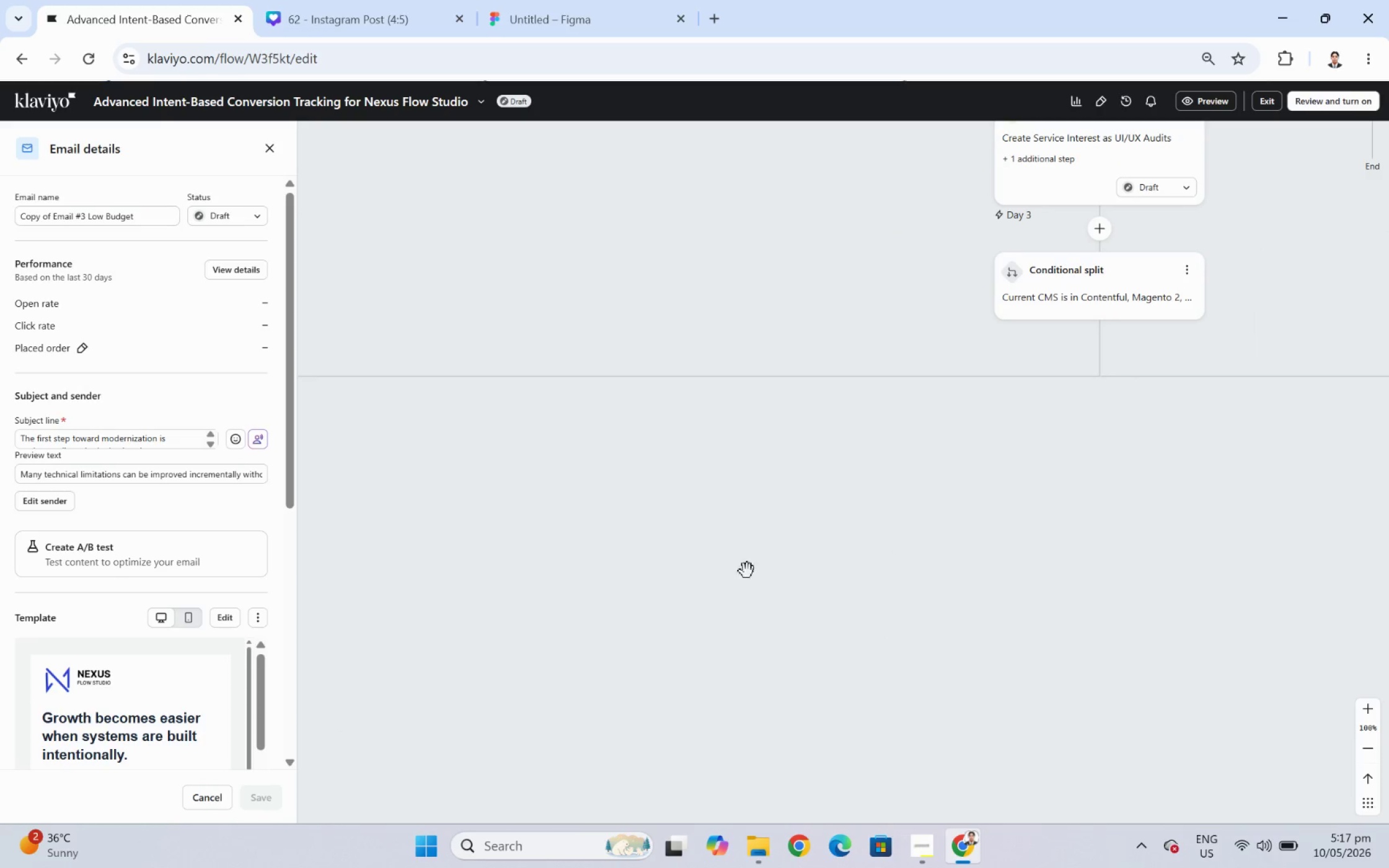 
left_click_drag(start_coordinate=[747, 571], to_coordinate=[1199, 428])
 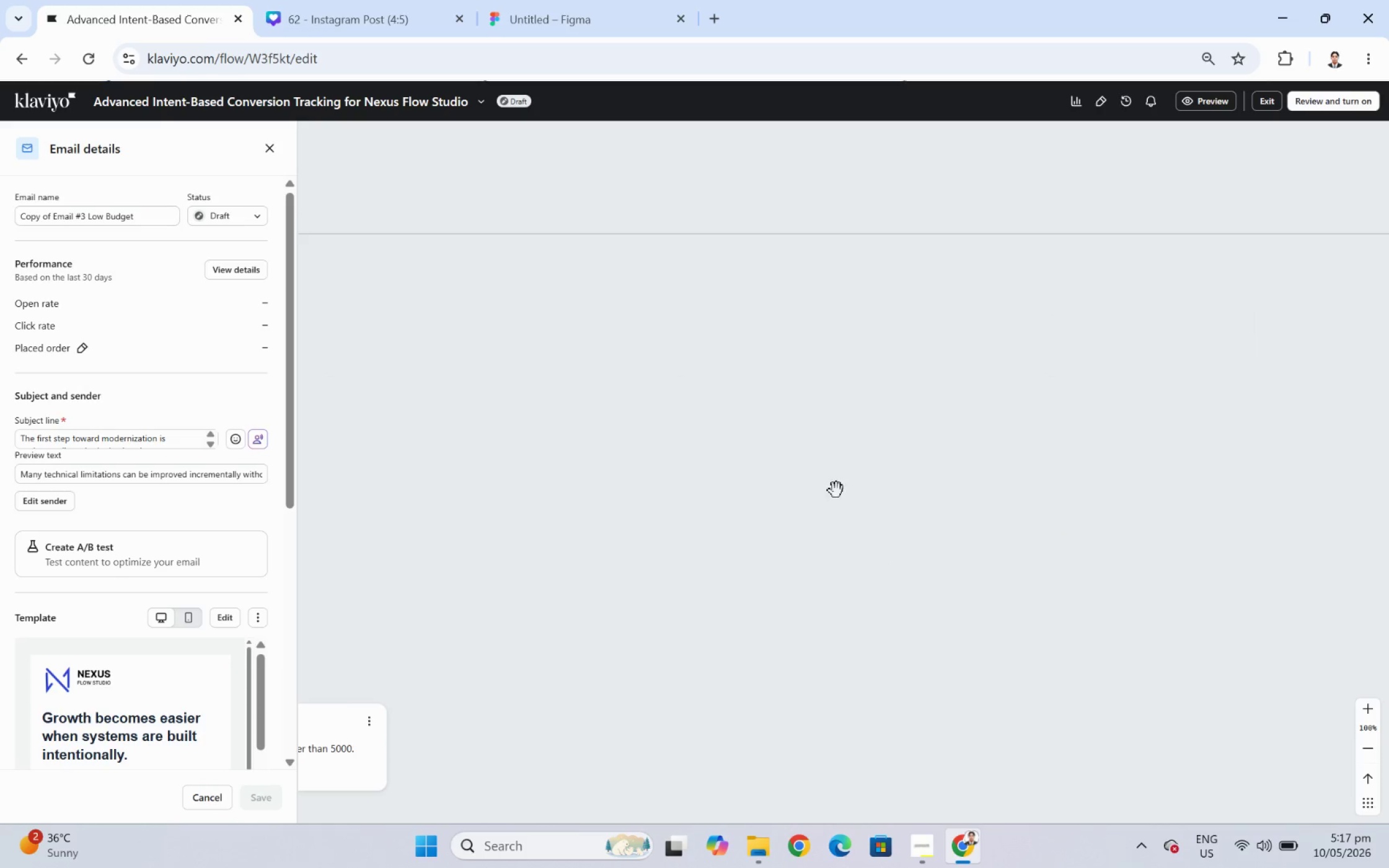 
left_click_drag(start_coordinate=[774, 499], to_coordinate=[545, 432])
 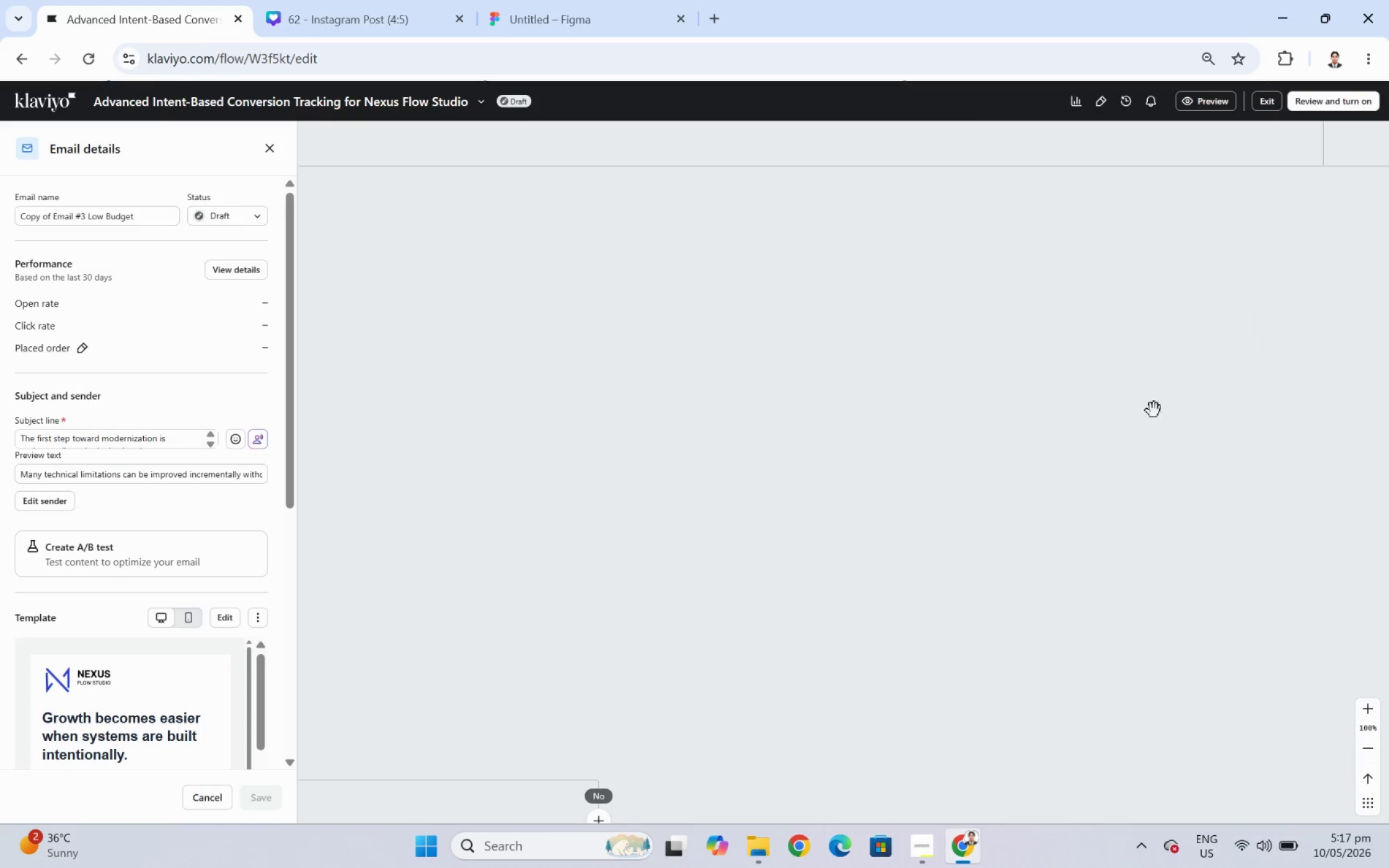 
left_click_drag(start_coordinate=[1153, 410], to_coordinate=[505, 414])
 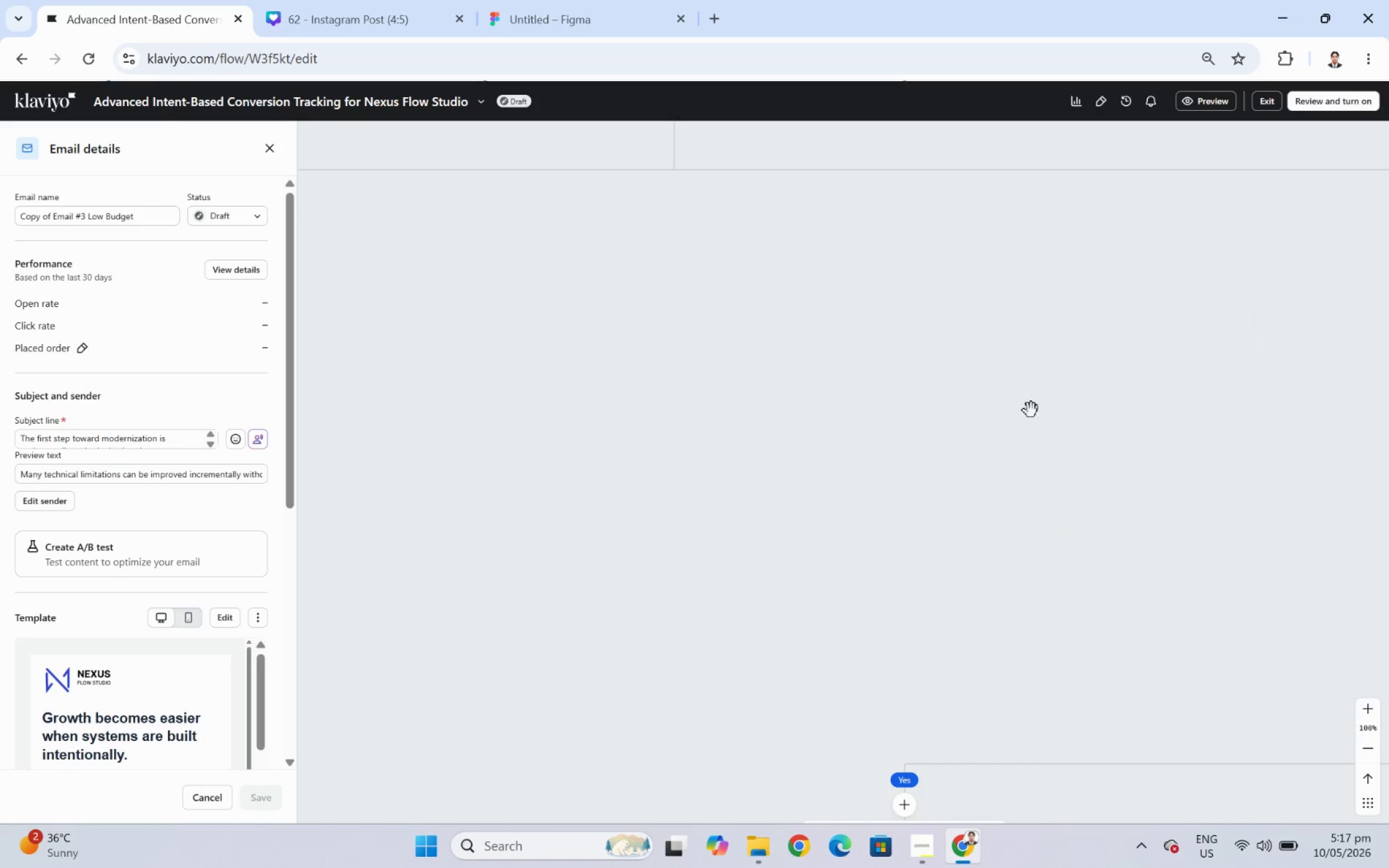 
left_click_drag(start_coordinate=[1033, 410], to_coordinate=[395, 414])
 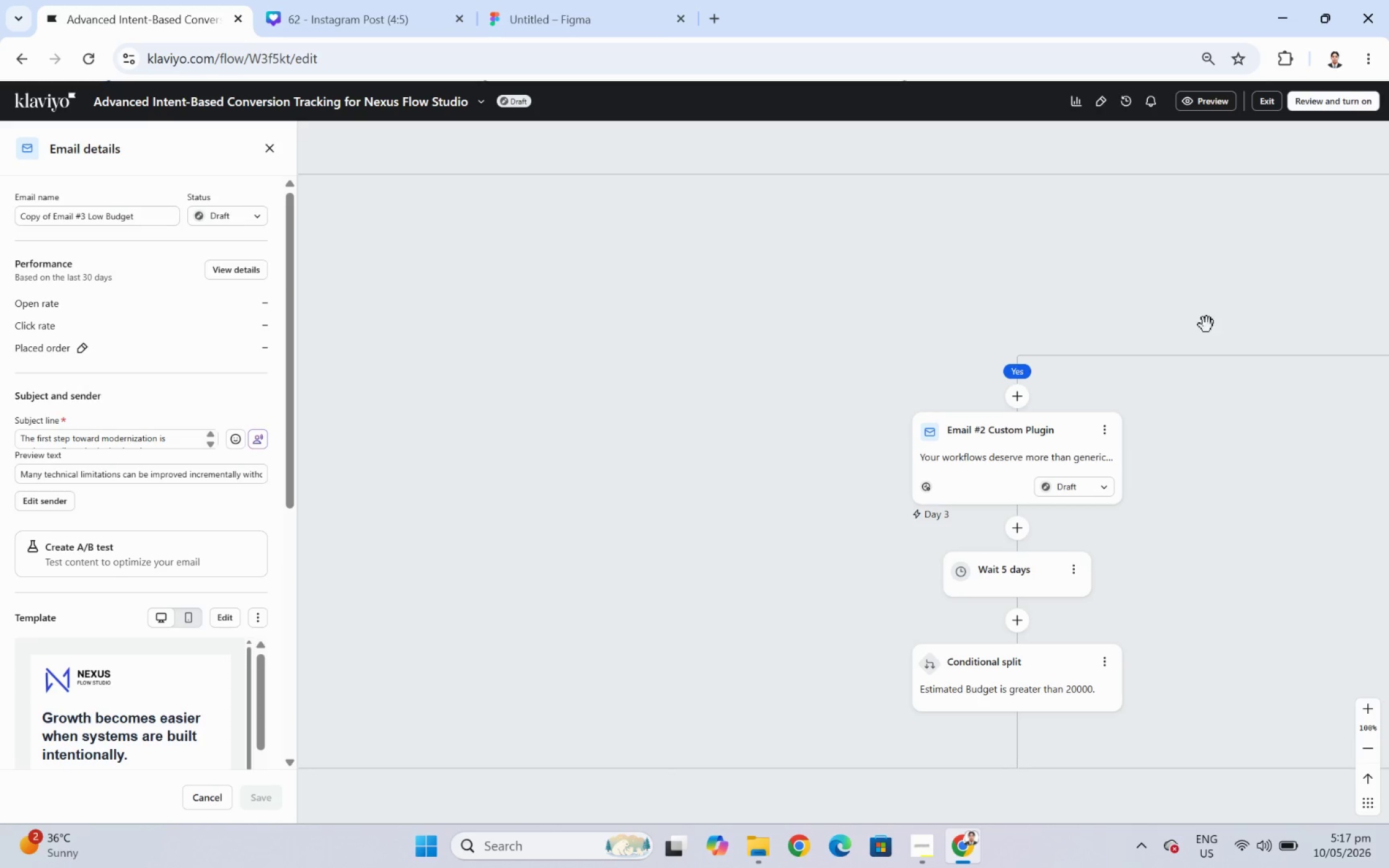 
left_click_drag(start_coordinate=[1248, 265], to_coordinate=[499, 332])
 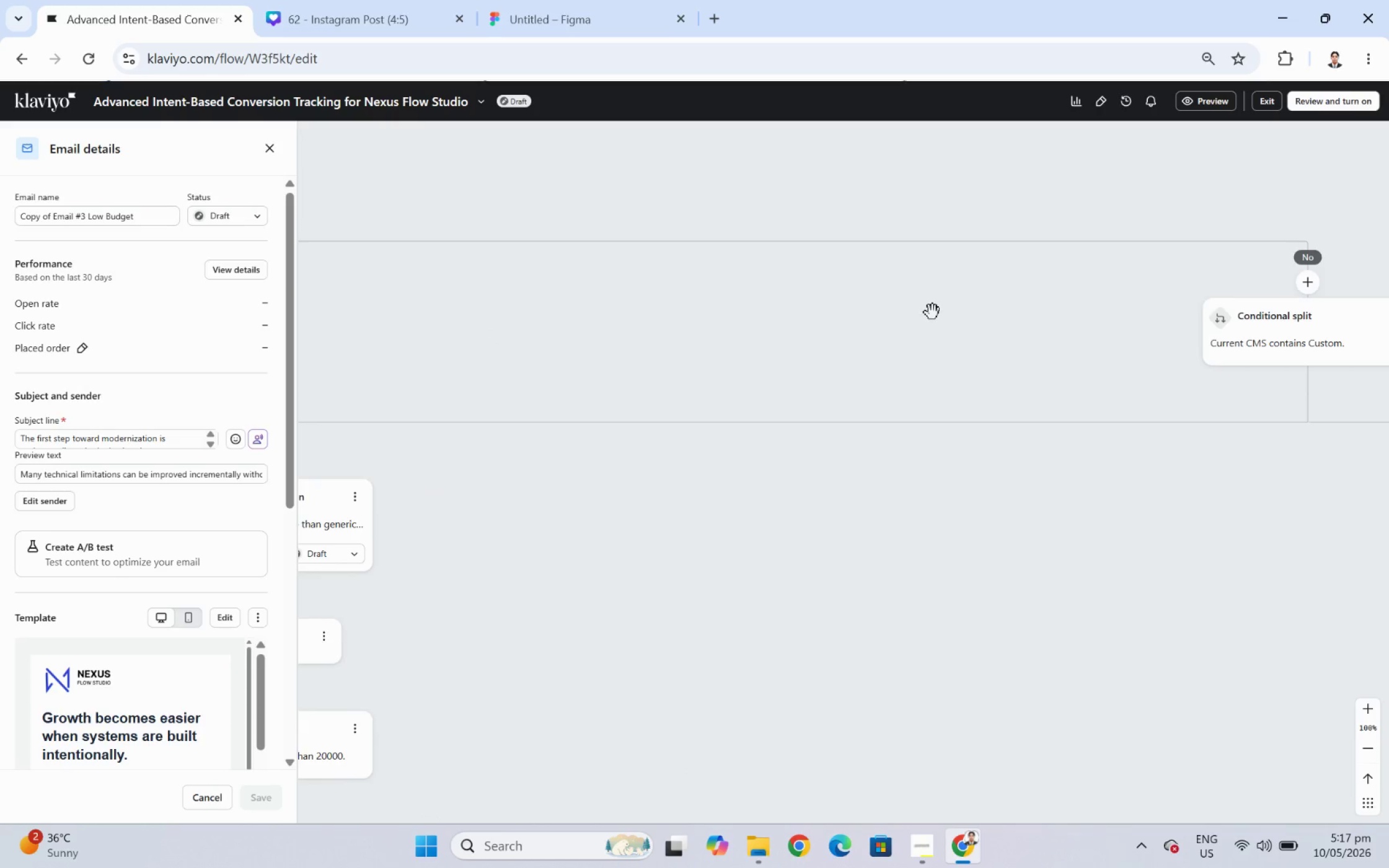 
left_click_drag(start_coordinate=[934, 312], to_coordinate=[270, 330])
 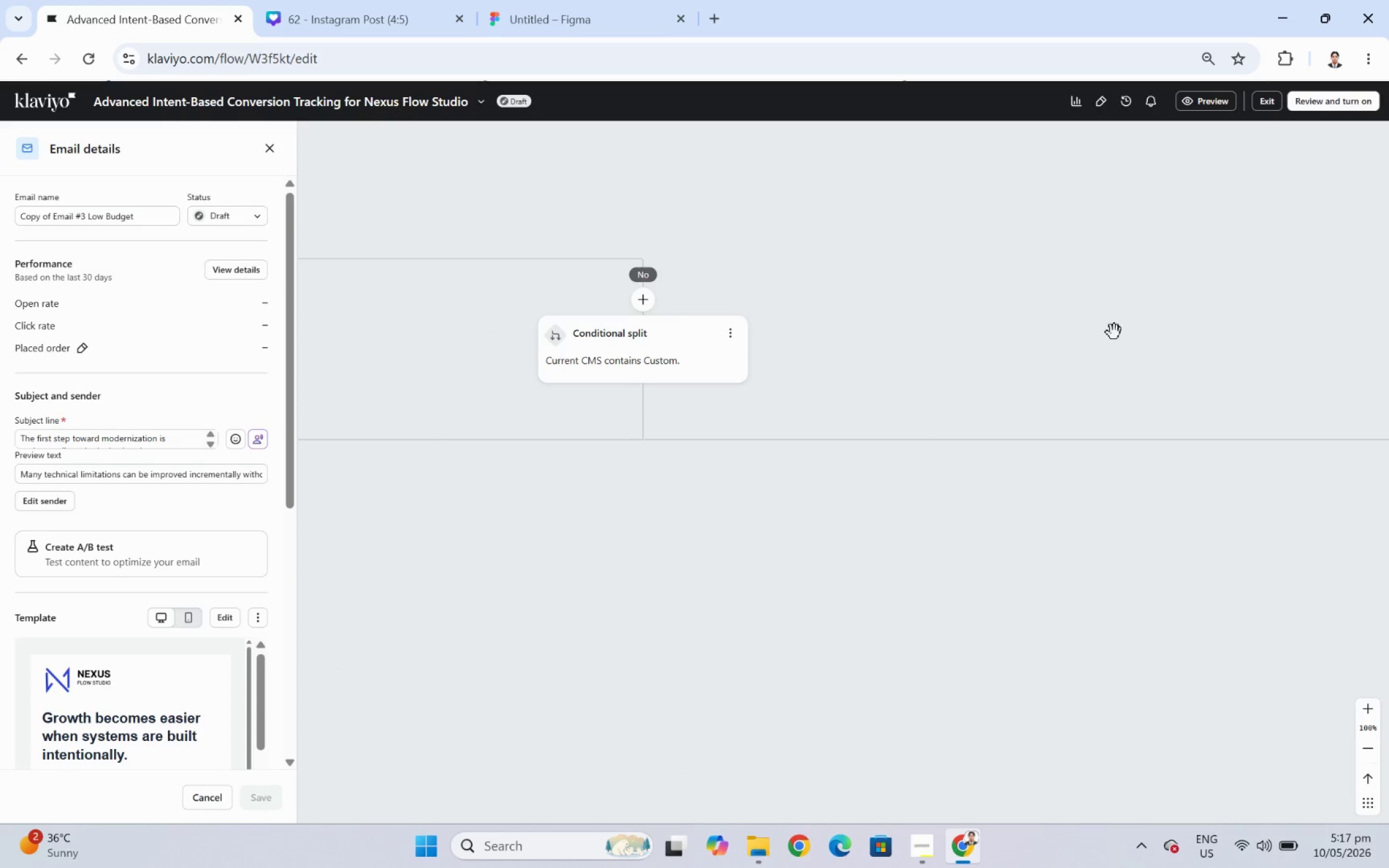 
left_click_drag(start_coordinate=[1114, 332], to_coordinate=[599, 407])
 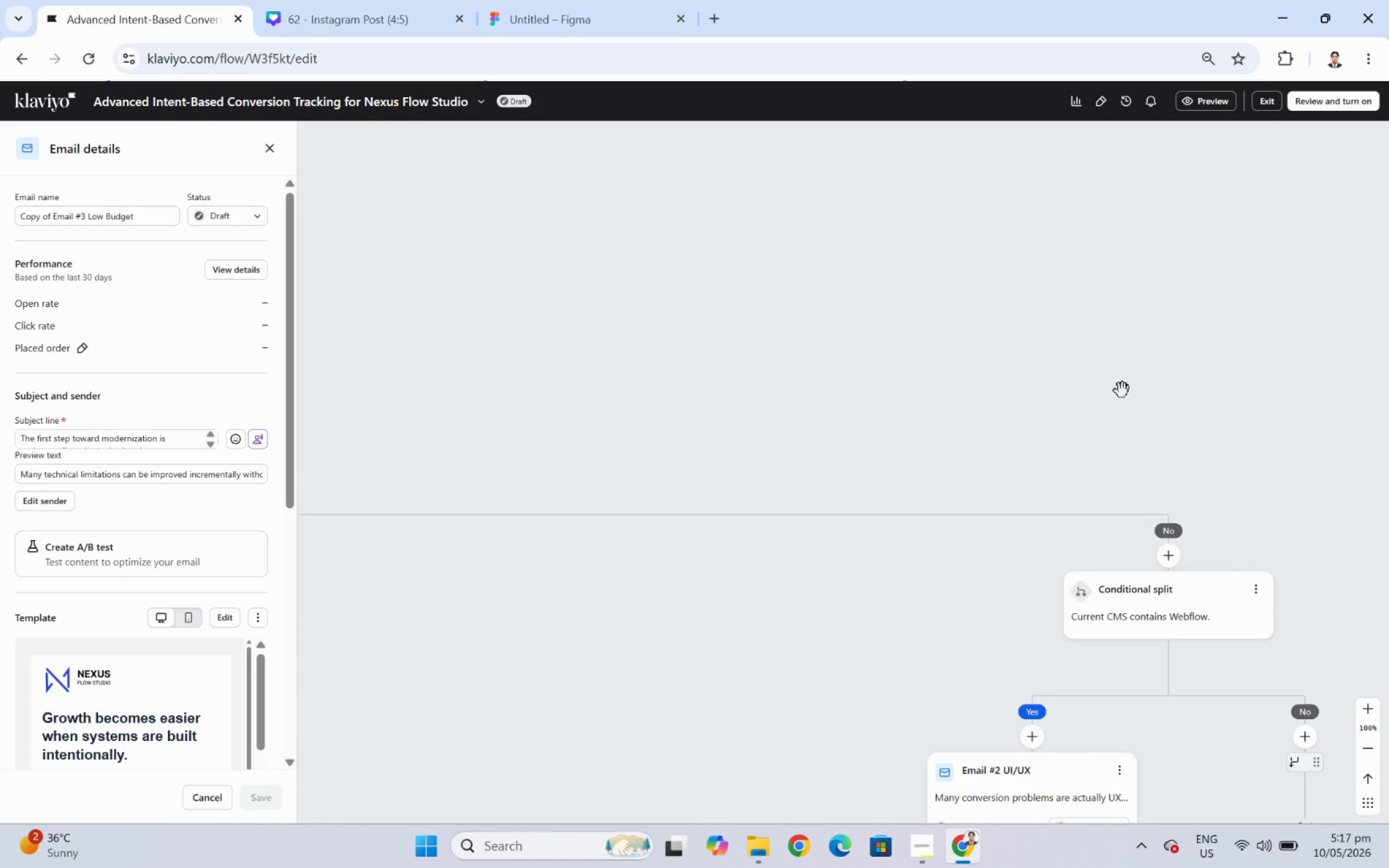 
left_click_drag(start_coordinate=[1122, 391], to_coordinate=[873, 354])
 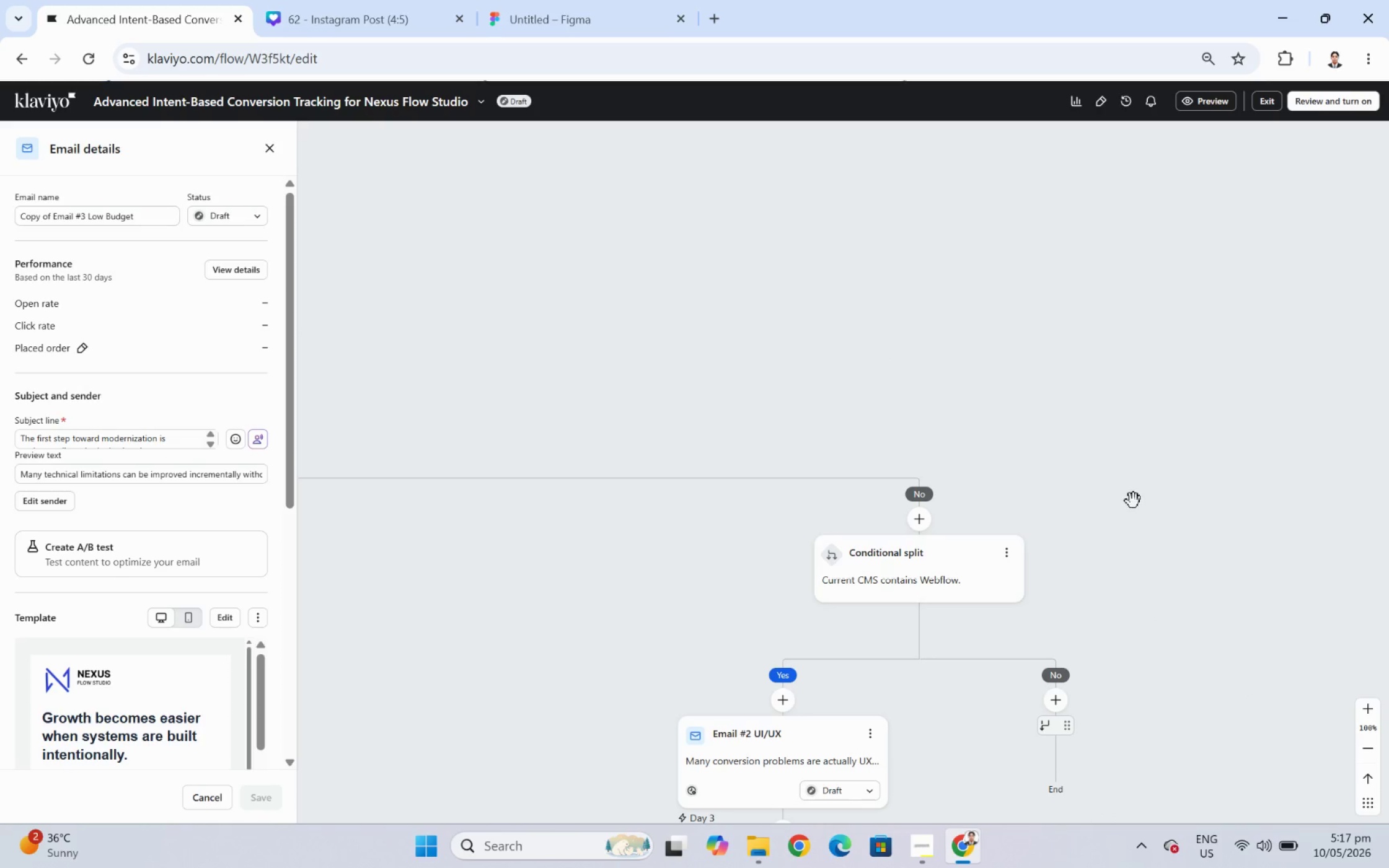 
left_click_drag(start_coordinate=[1140, 506], to_coordinate=[1127, 416])
 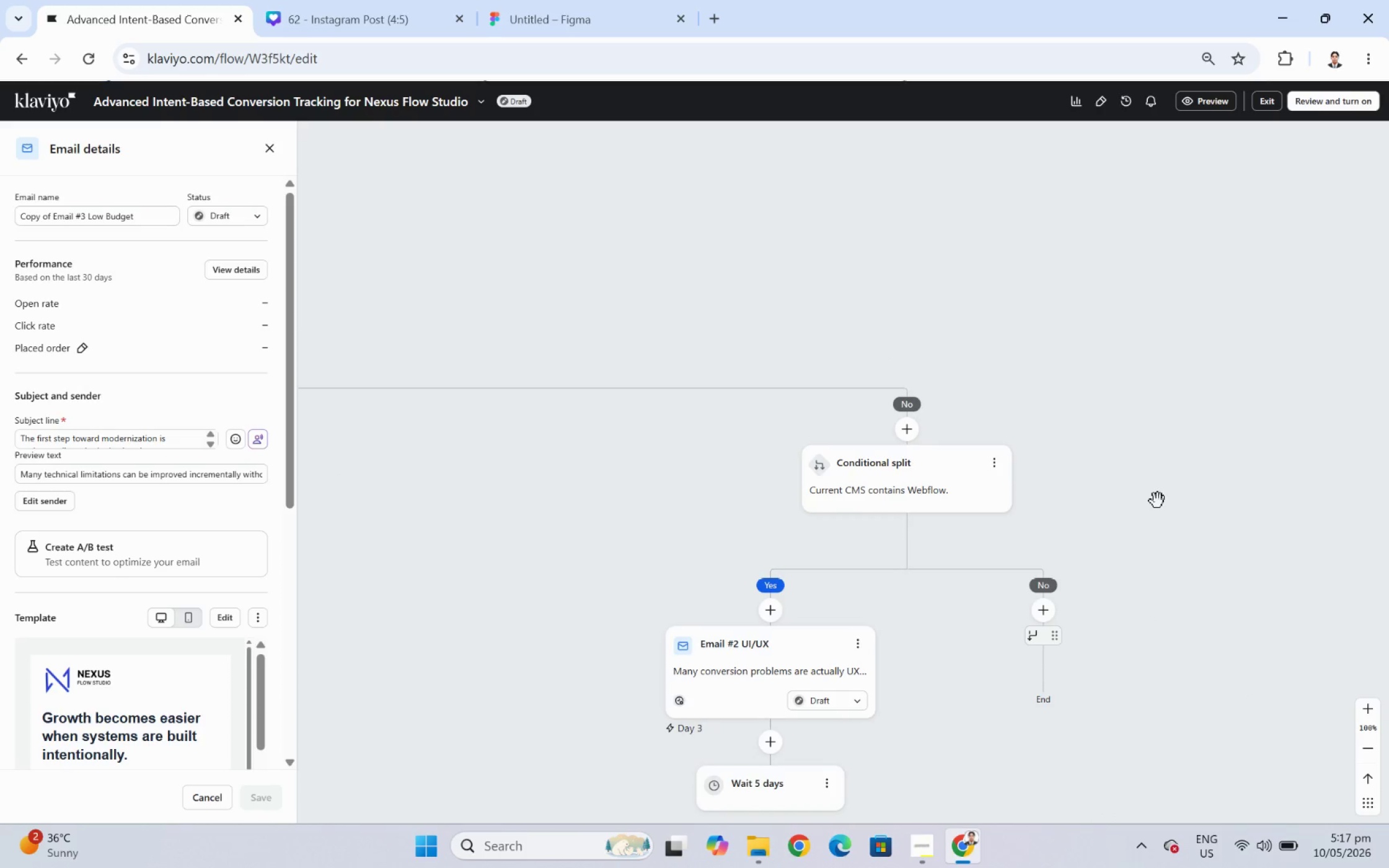 
left_click_drag(start_coordinate=[1157, 501], to_coordinate=[1168, 428])
 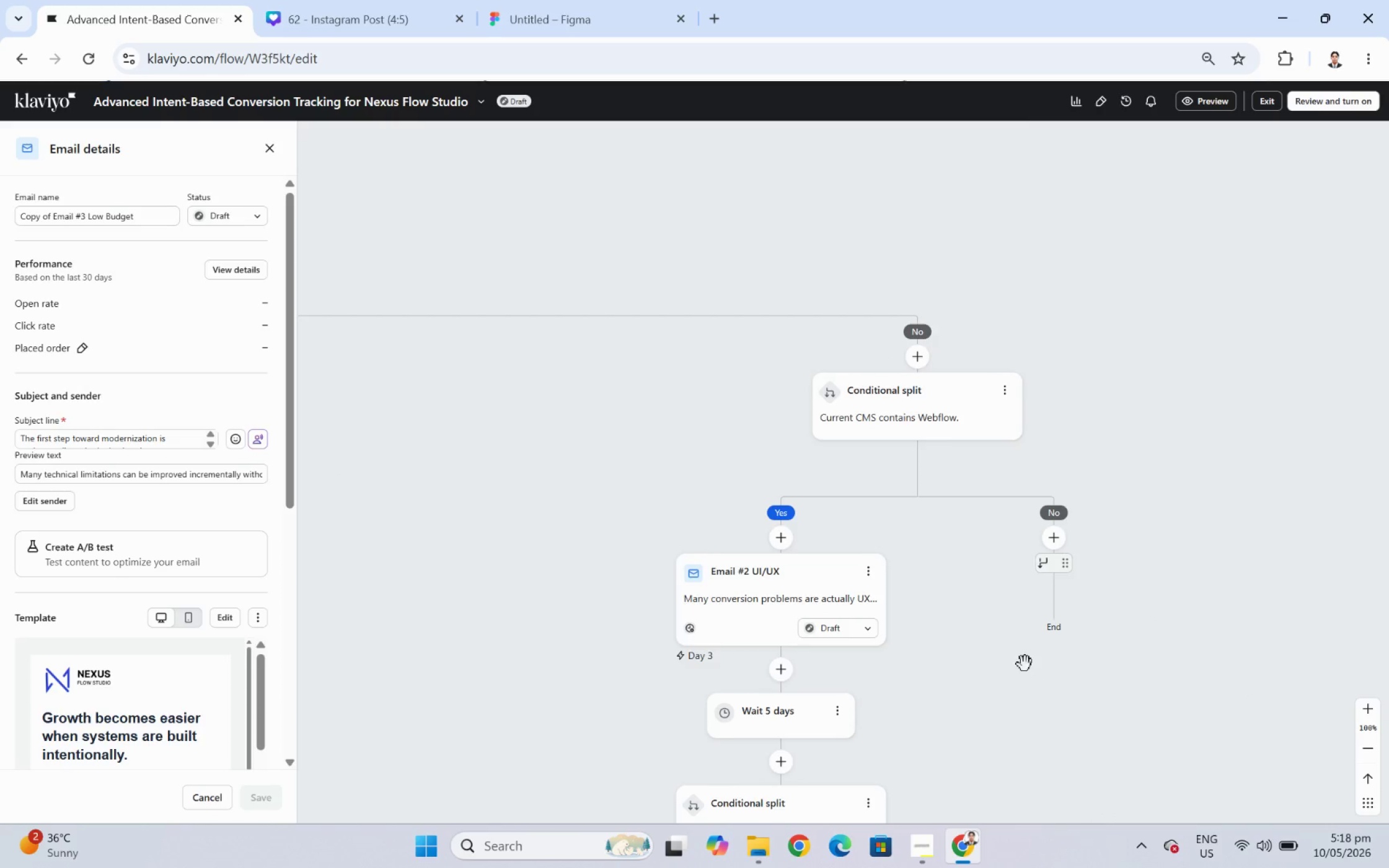 
left_click_drag(start_coordinate=[1025, 664], to_coordinate=[1021, 586])
 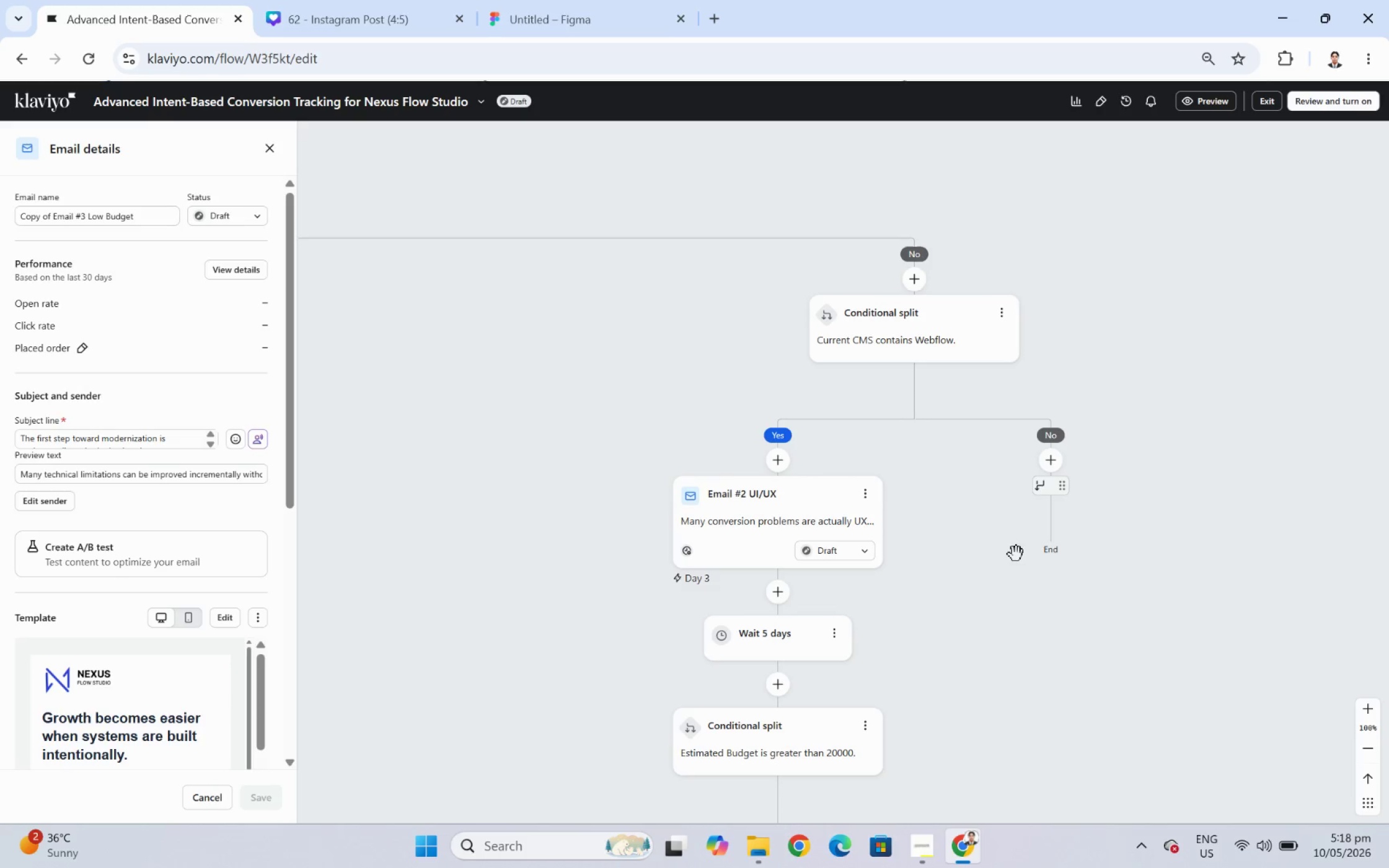 
wait(5.01)
 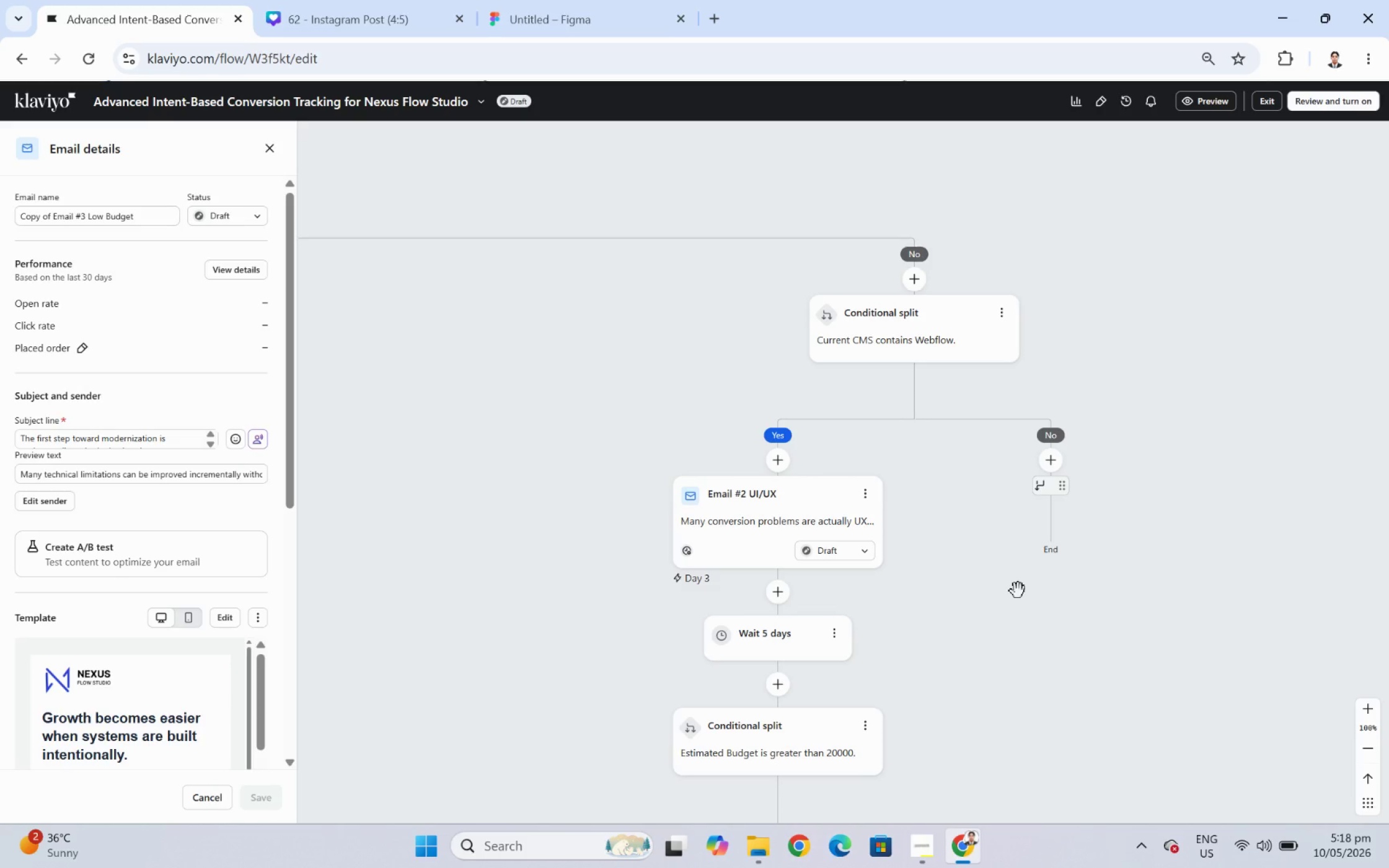 
mouse_move([1047, 503])
 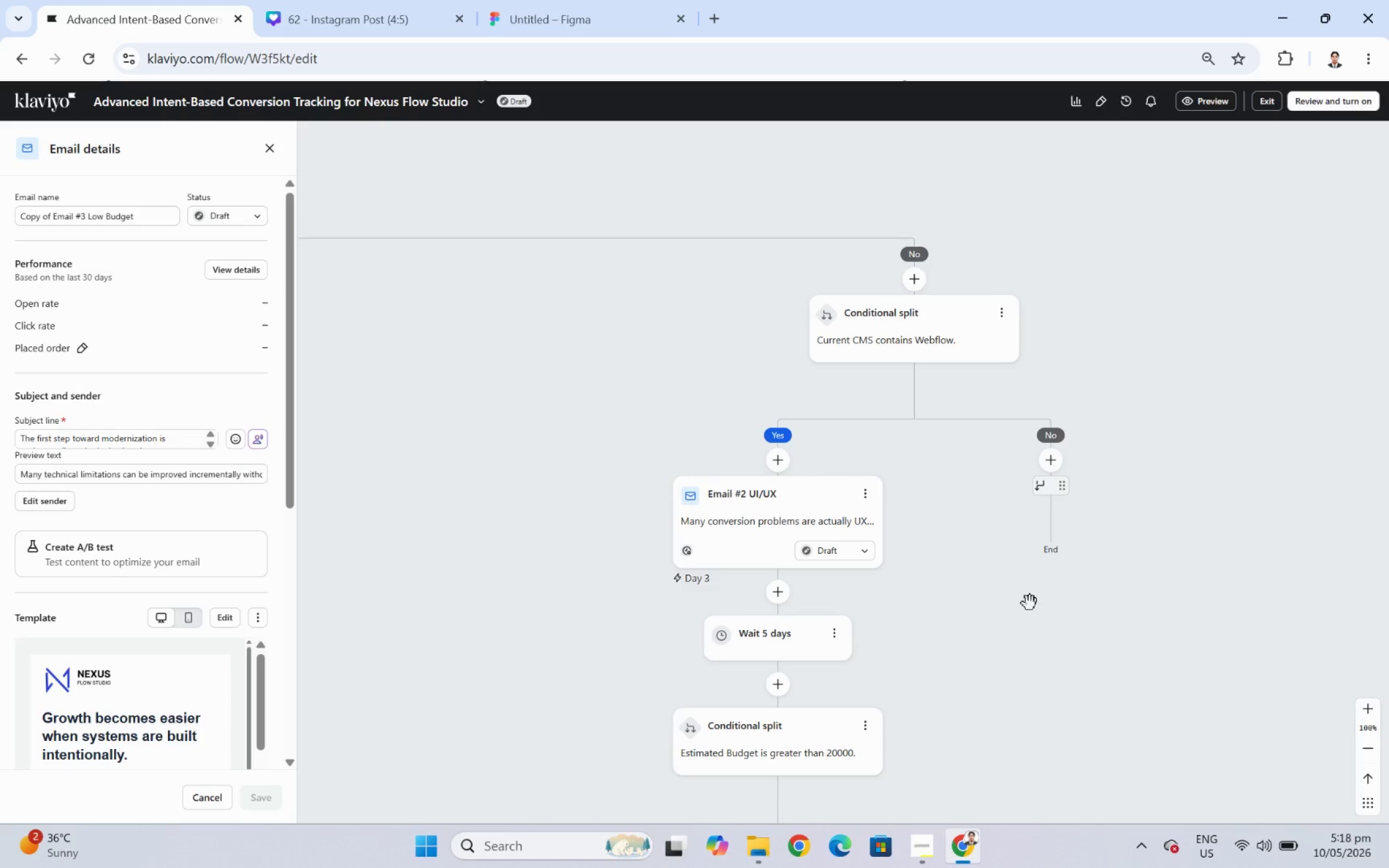 
left_click_drag(start_coordinate=[982, 668], to_coordinate=[1040, 441])
 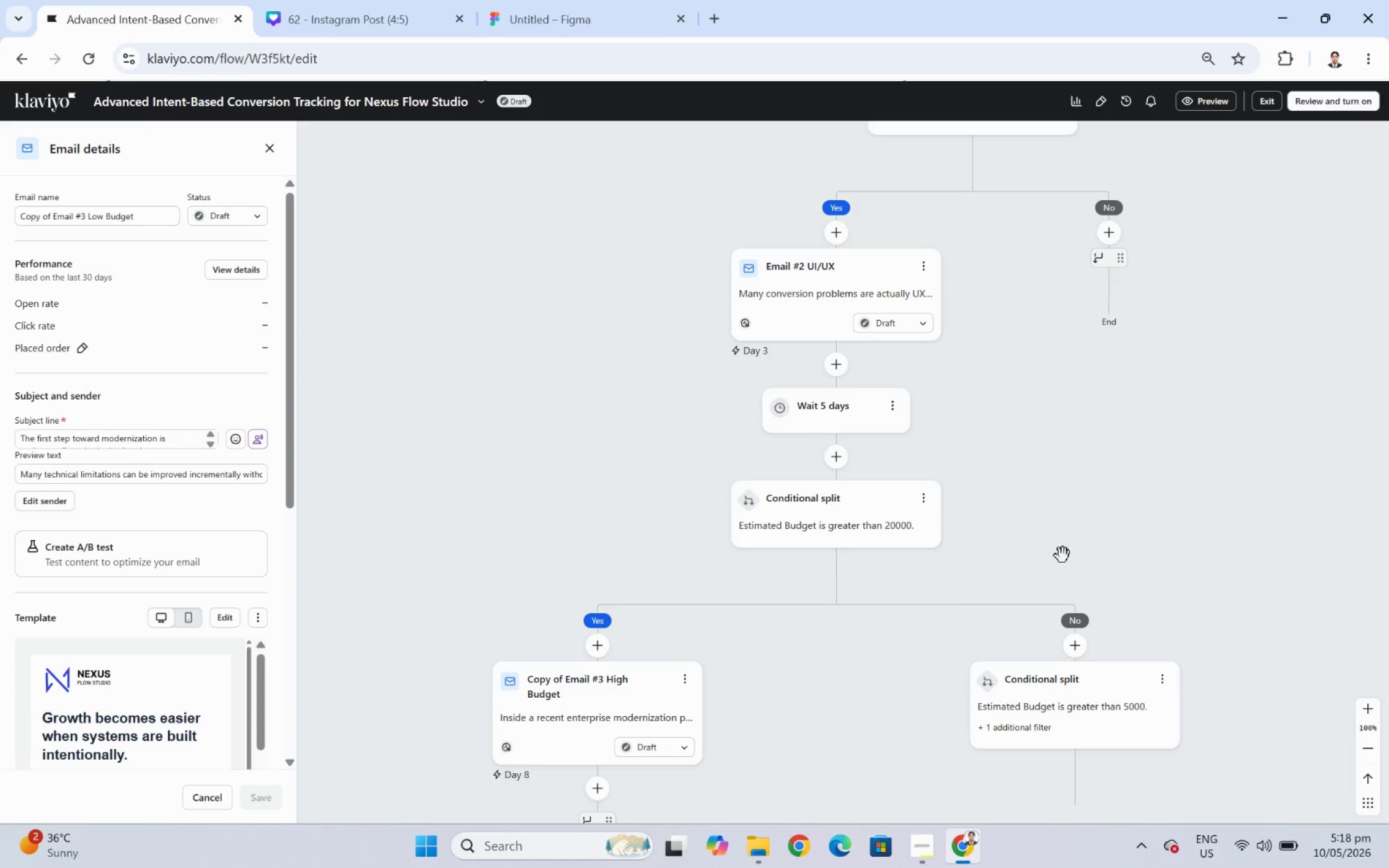 
left_click_drag(start_coordinate=[1062, 552], to_coordinate=[1111, 405])
 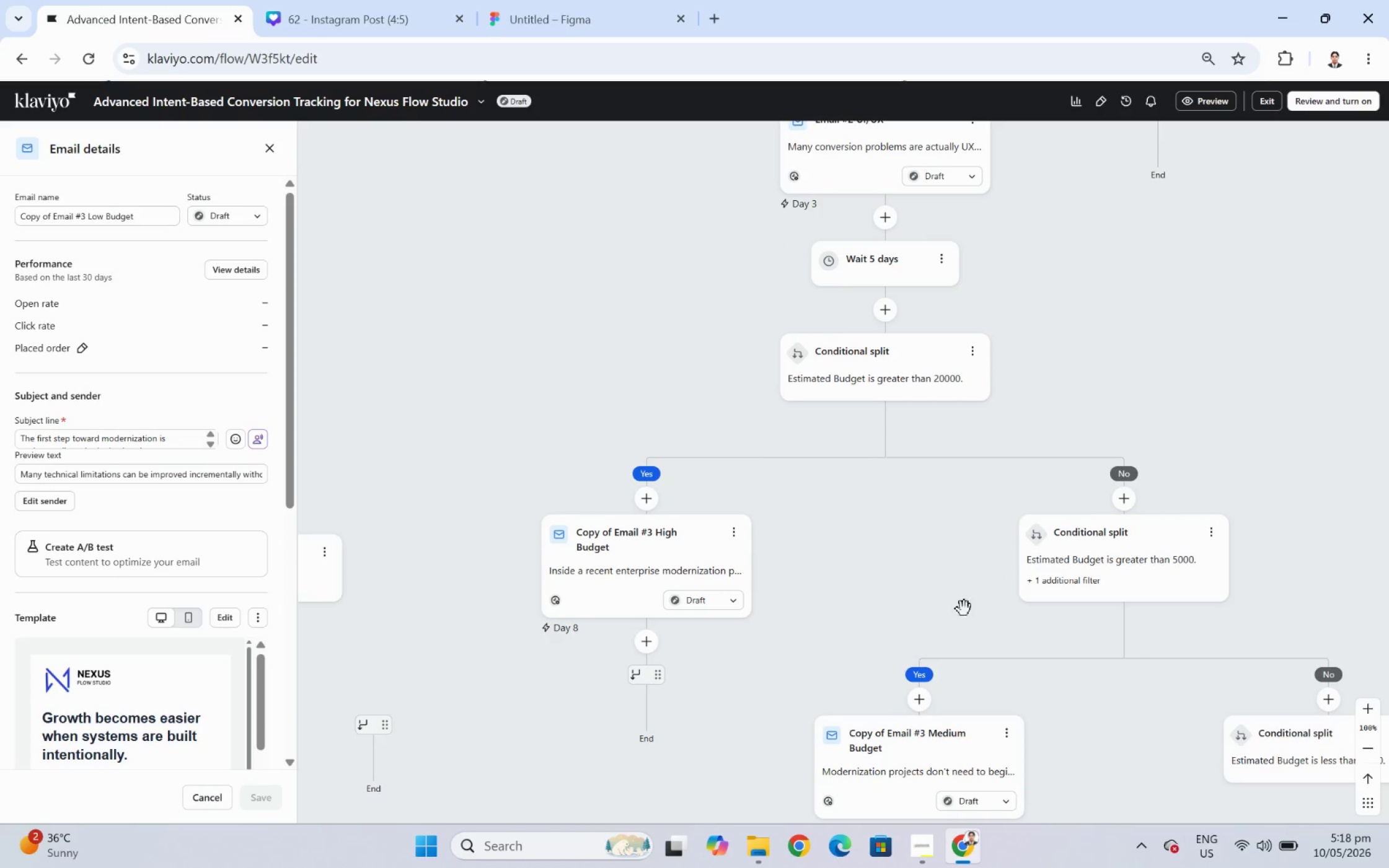 
left_click_drag(start_coordinate=[963, 603], to_coordinate=[842, 433])
 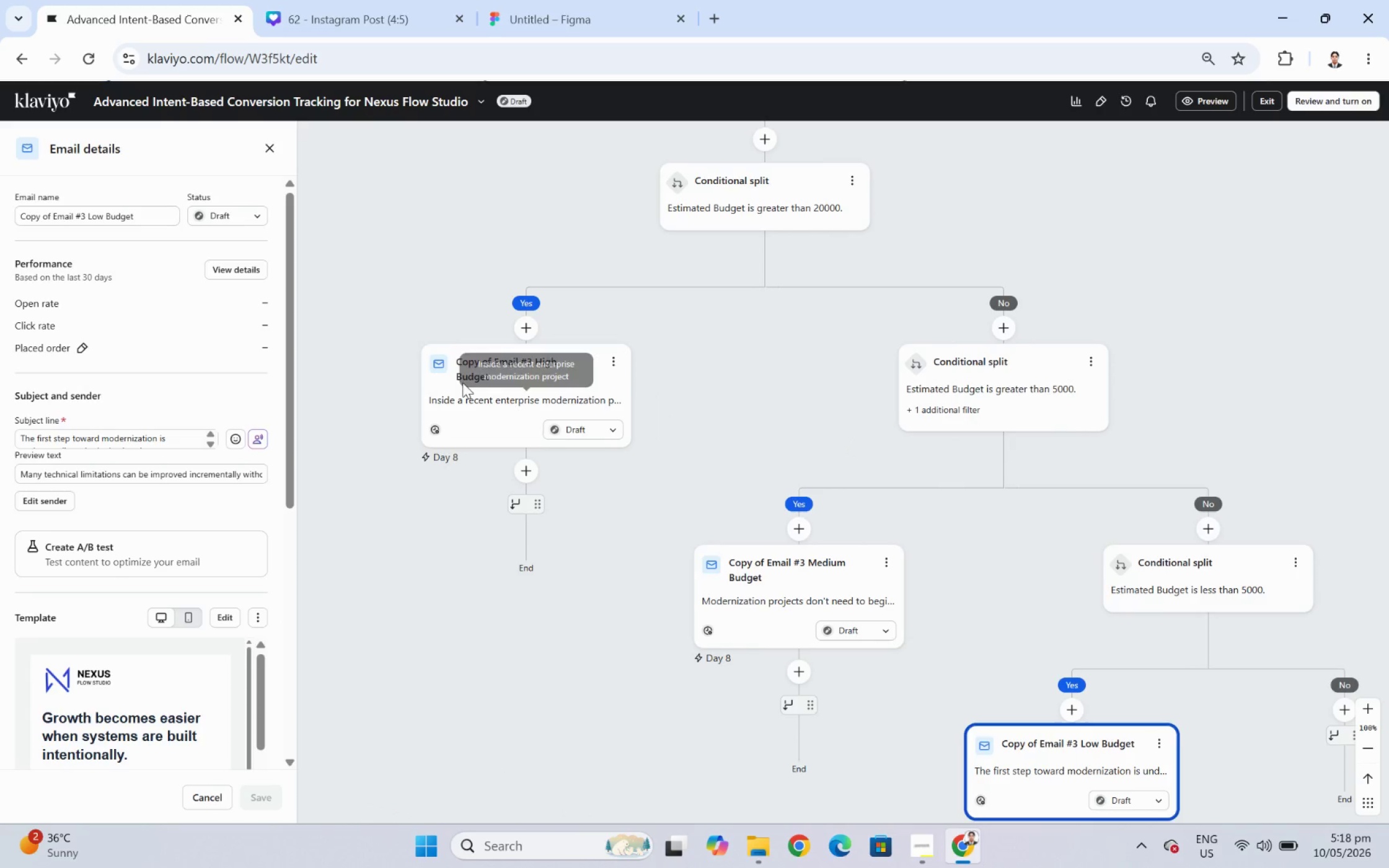 
left_click([463, 379])
 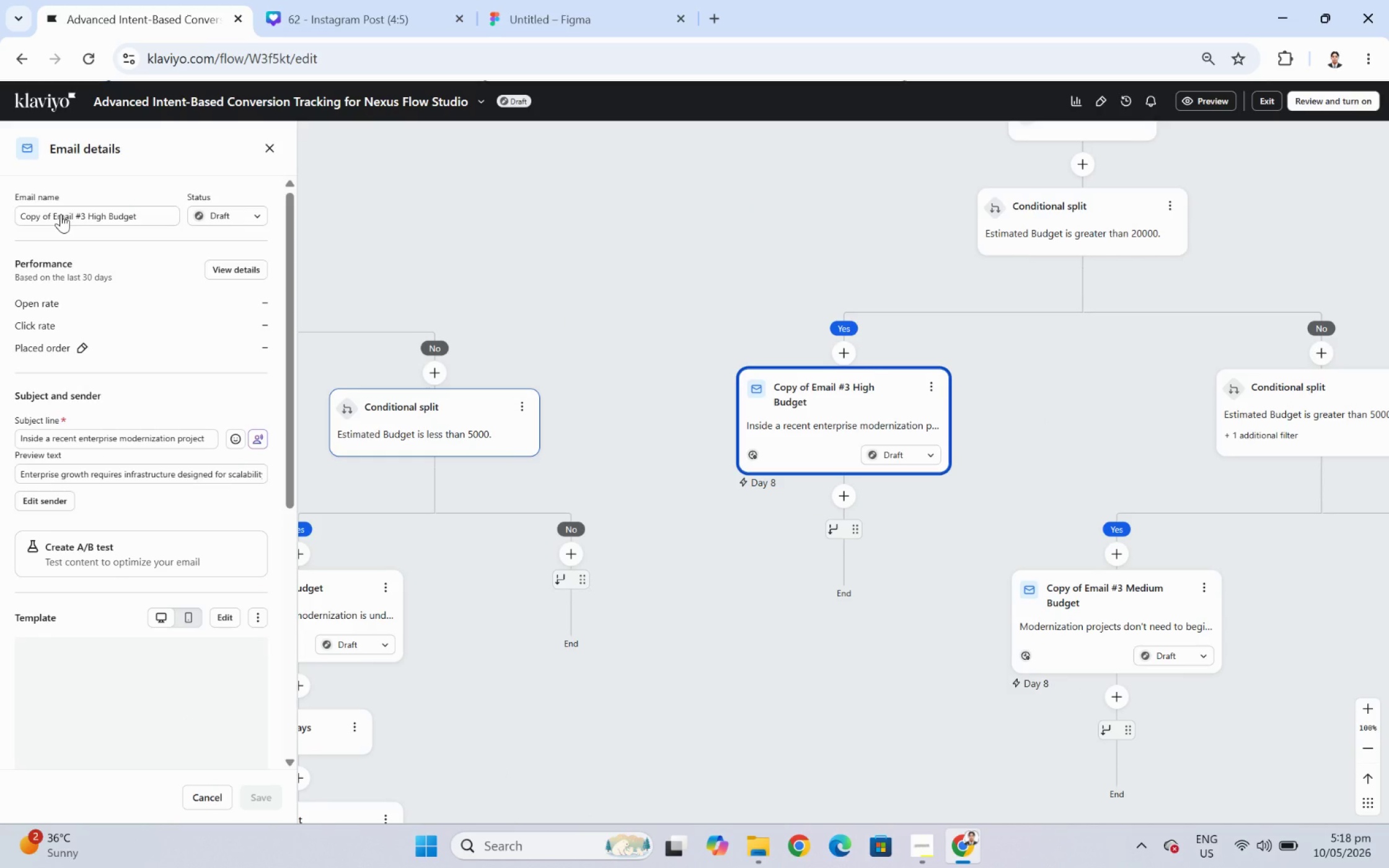 
wait(5.55)
 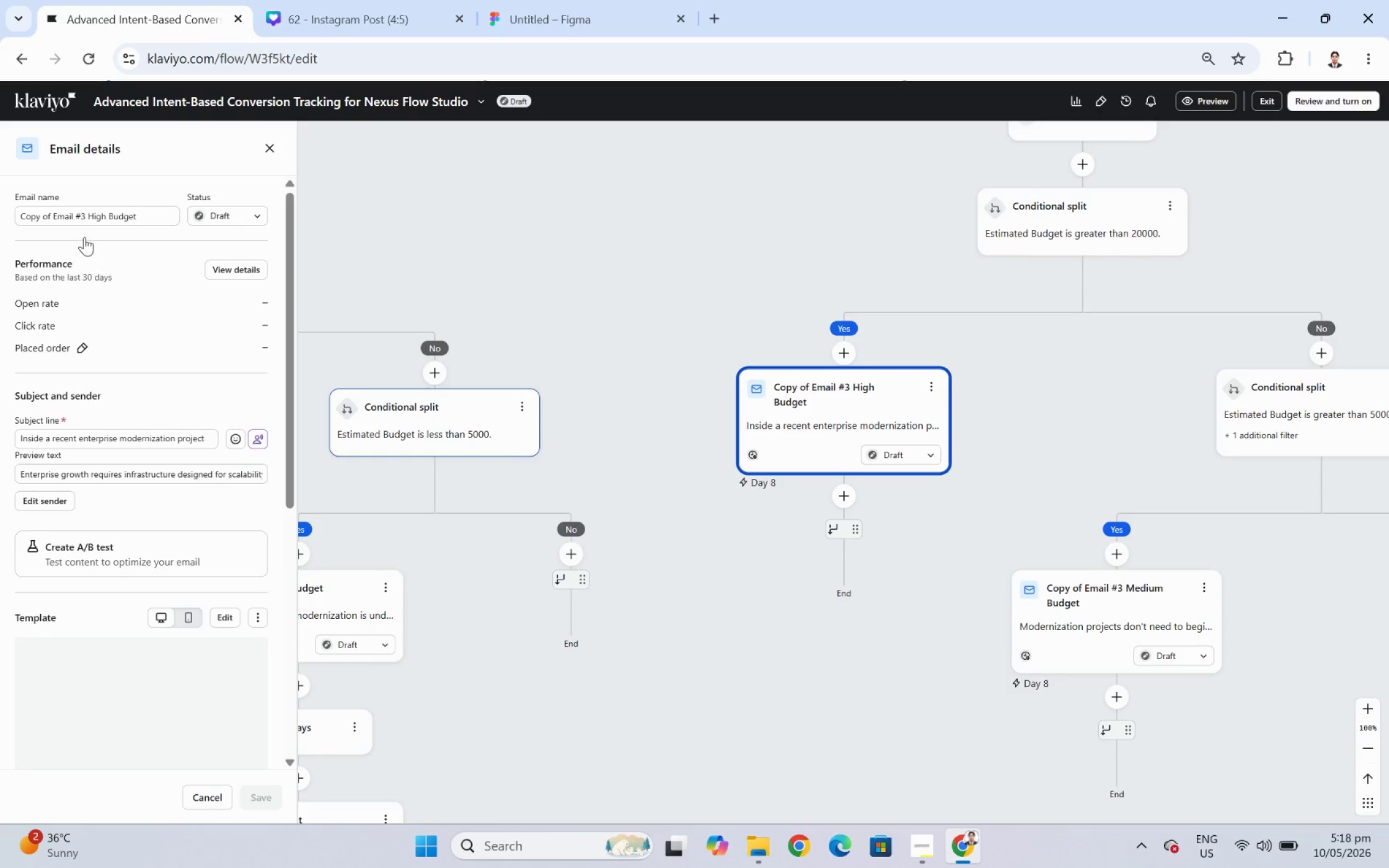 
left_click_drag(start_coordinate=[53, 211], to_coordinate=[0, 214])
 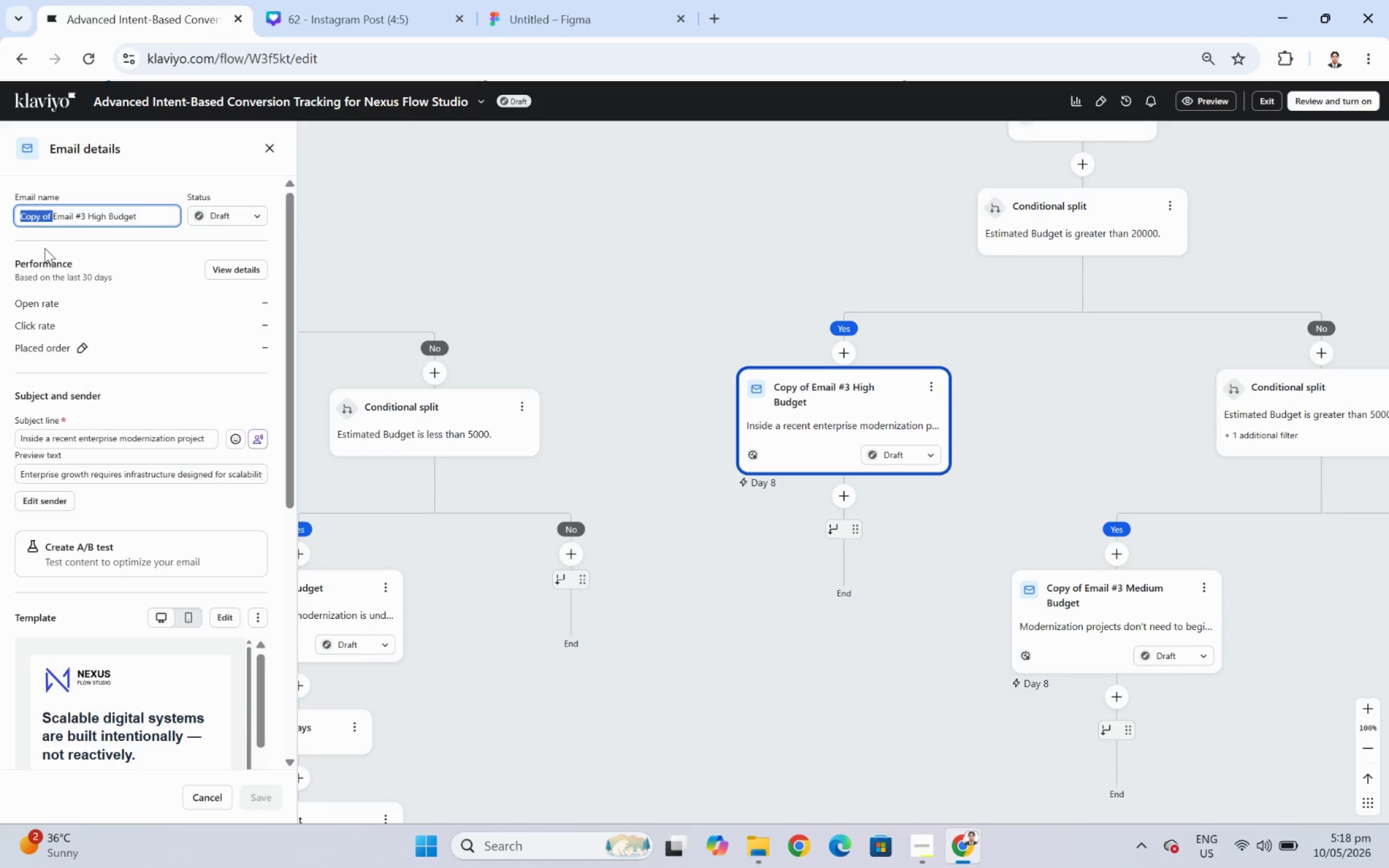 
key(Backspace)
 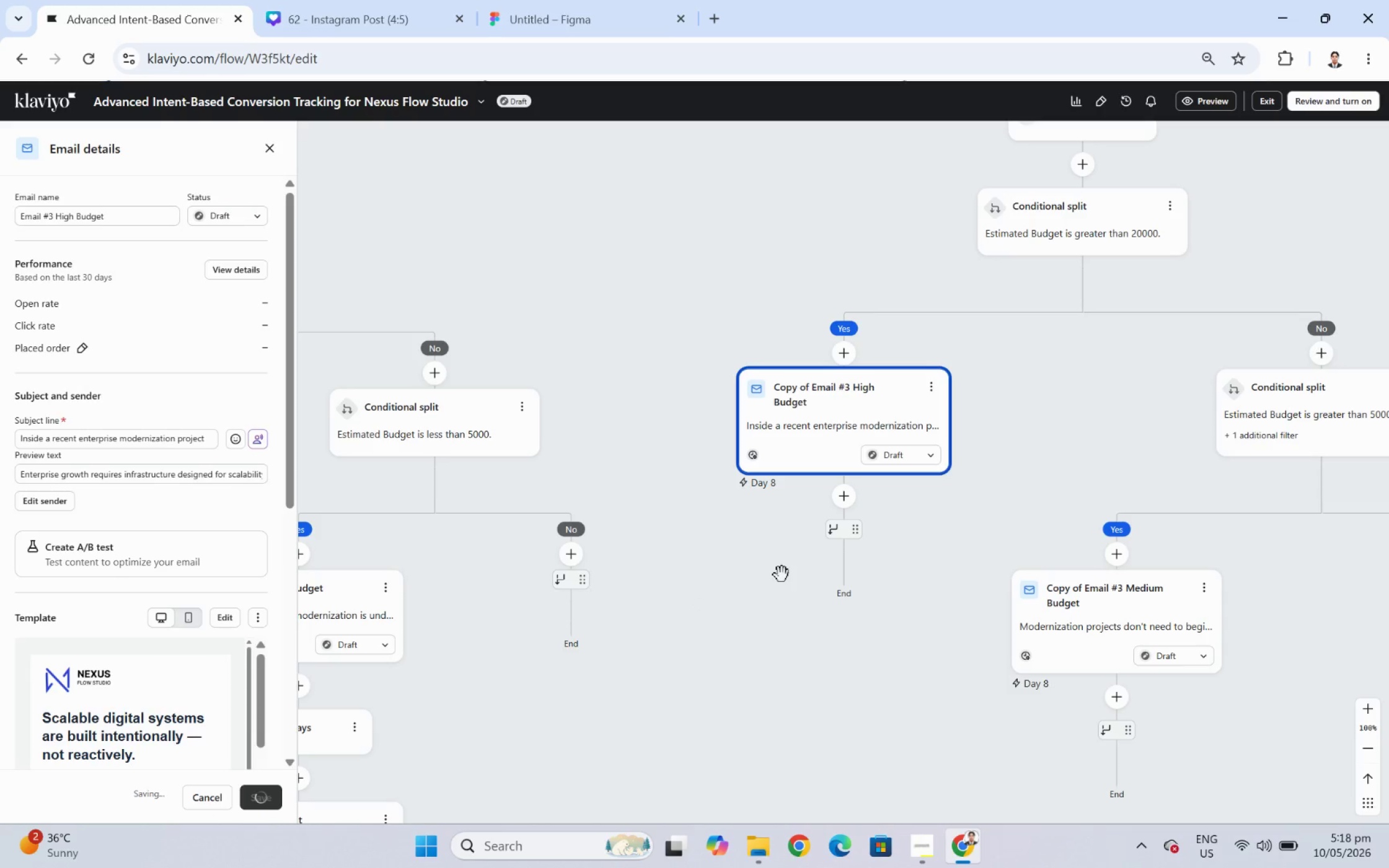 
wait(8.77)
 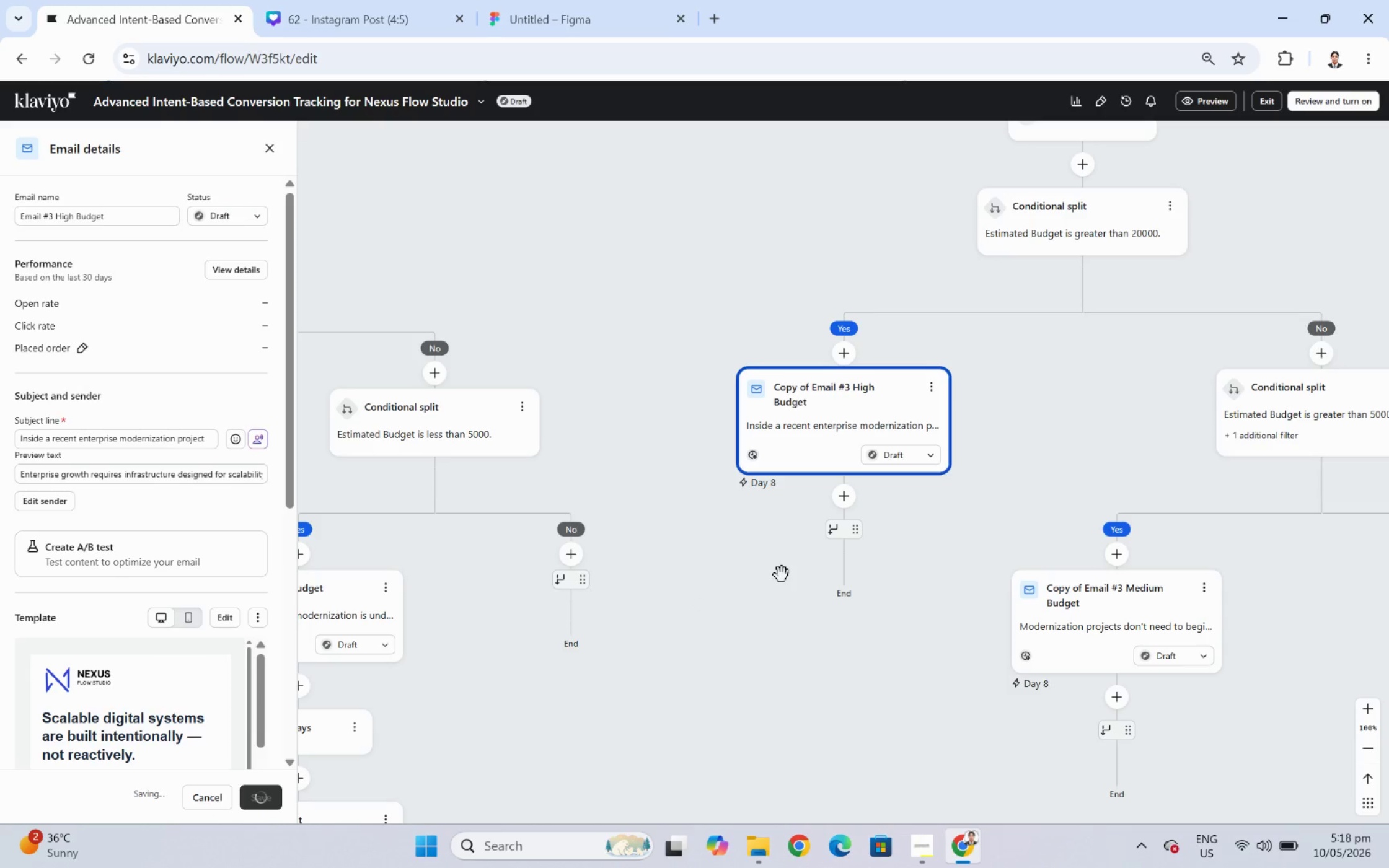 
left_click_drag(start_coordinate=[653, 463], to_coordinate=[723, 458])
 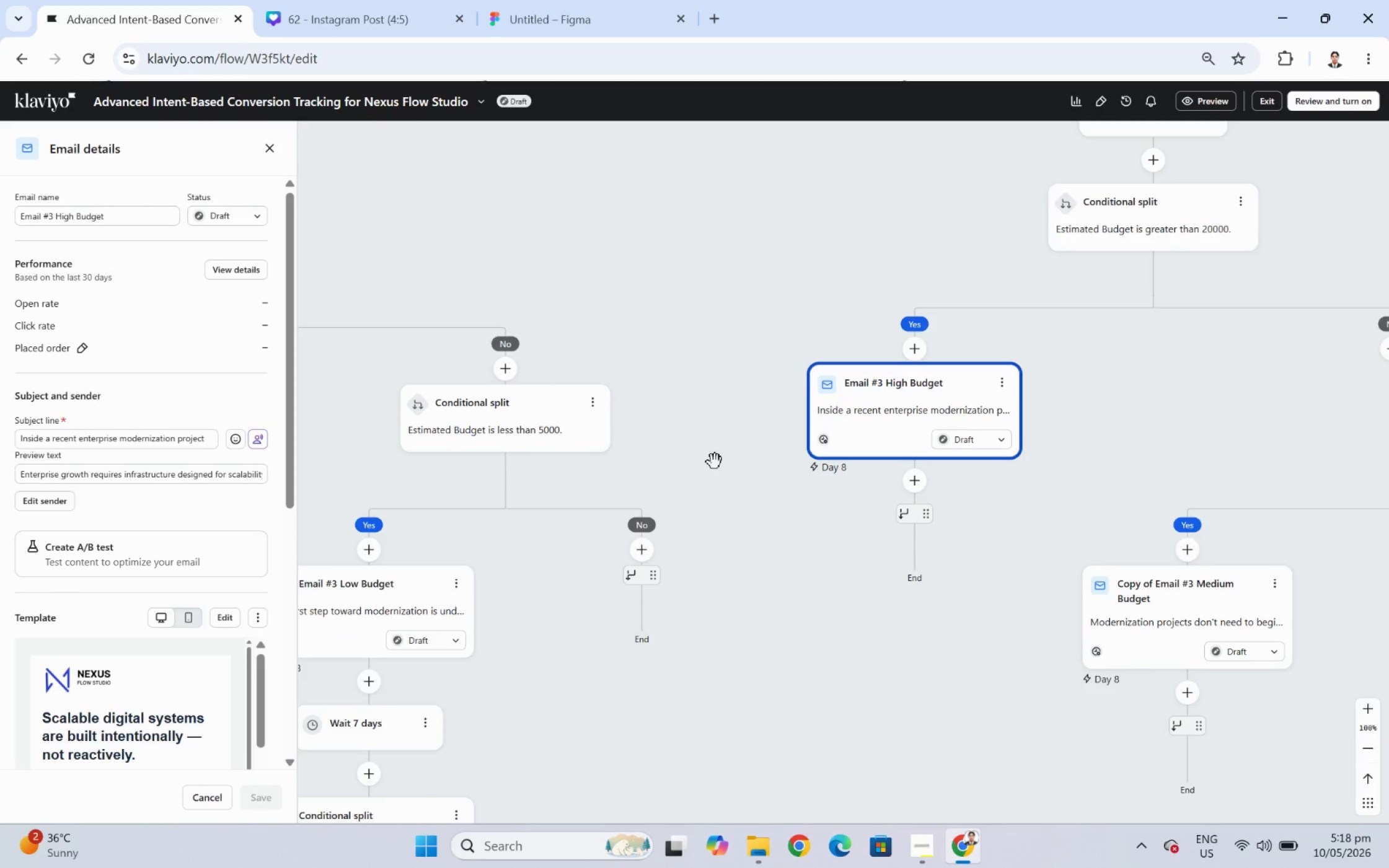 
wait(11.62)
 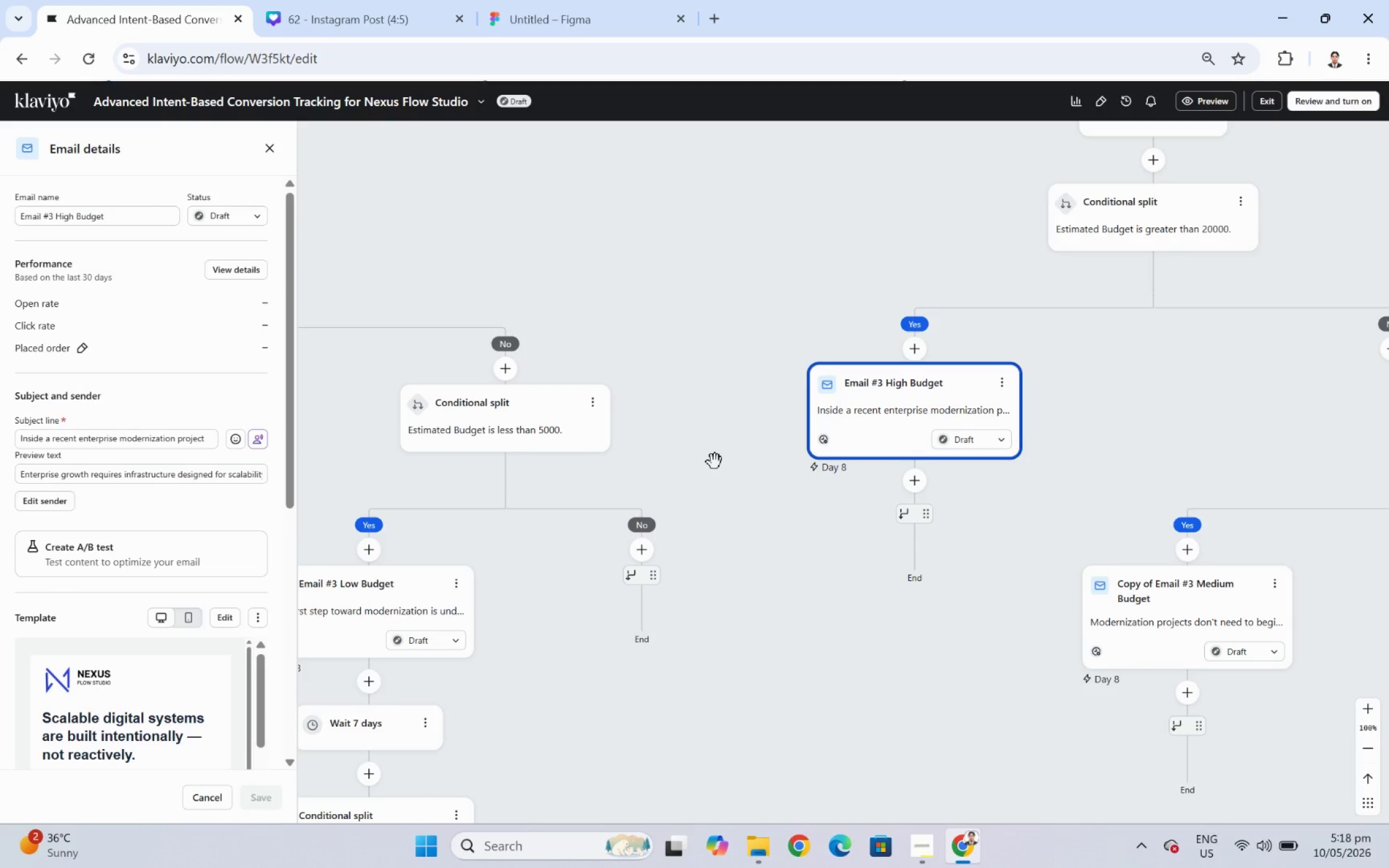 
left_click_drag(start_coordinate=[865, 712], to_coordinate=[843, 601])
 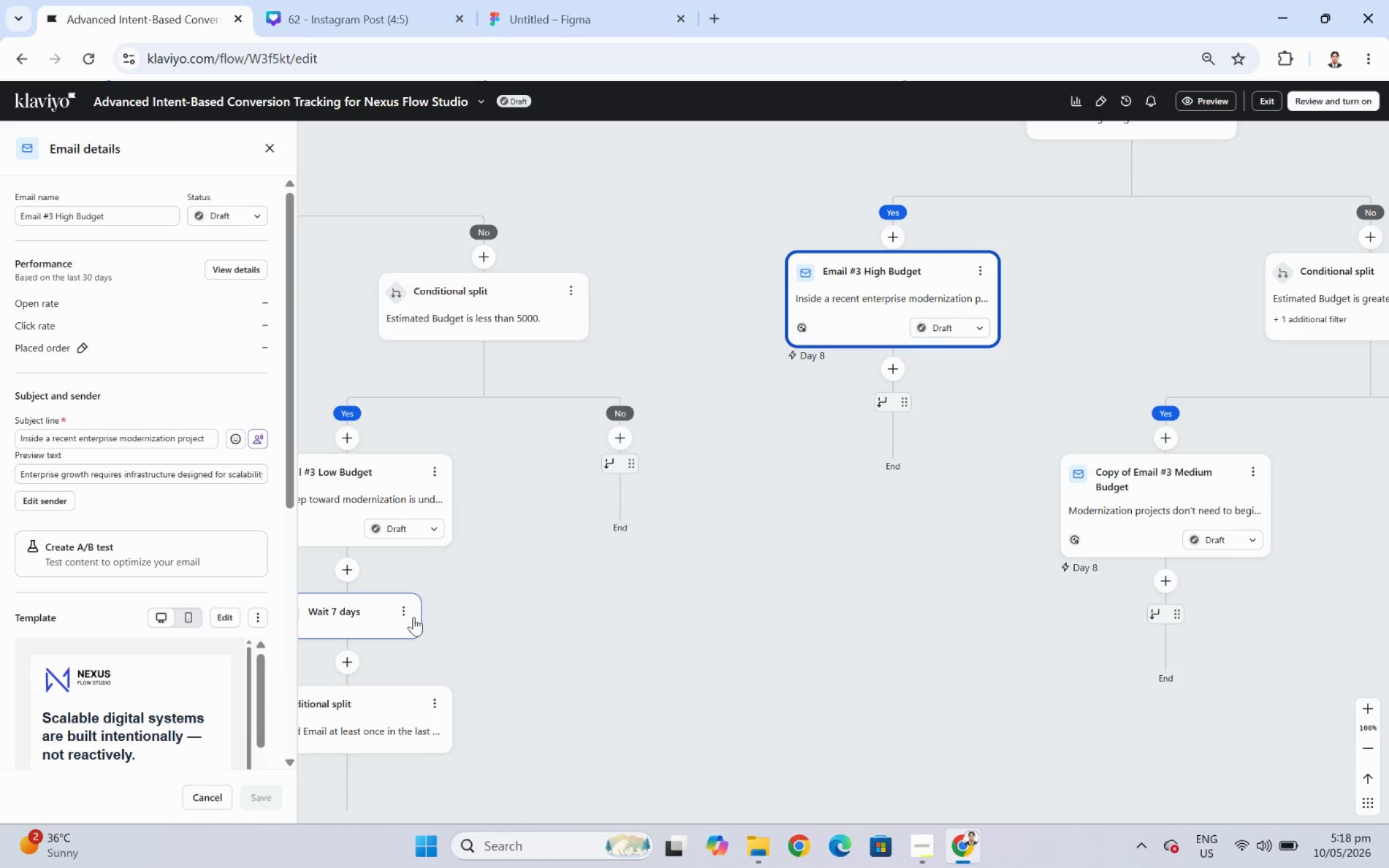 
left_click([407, 610])
 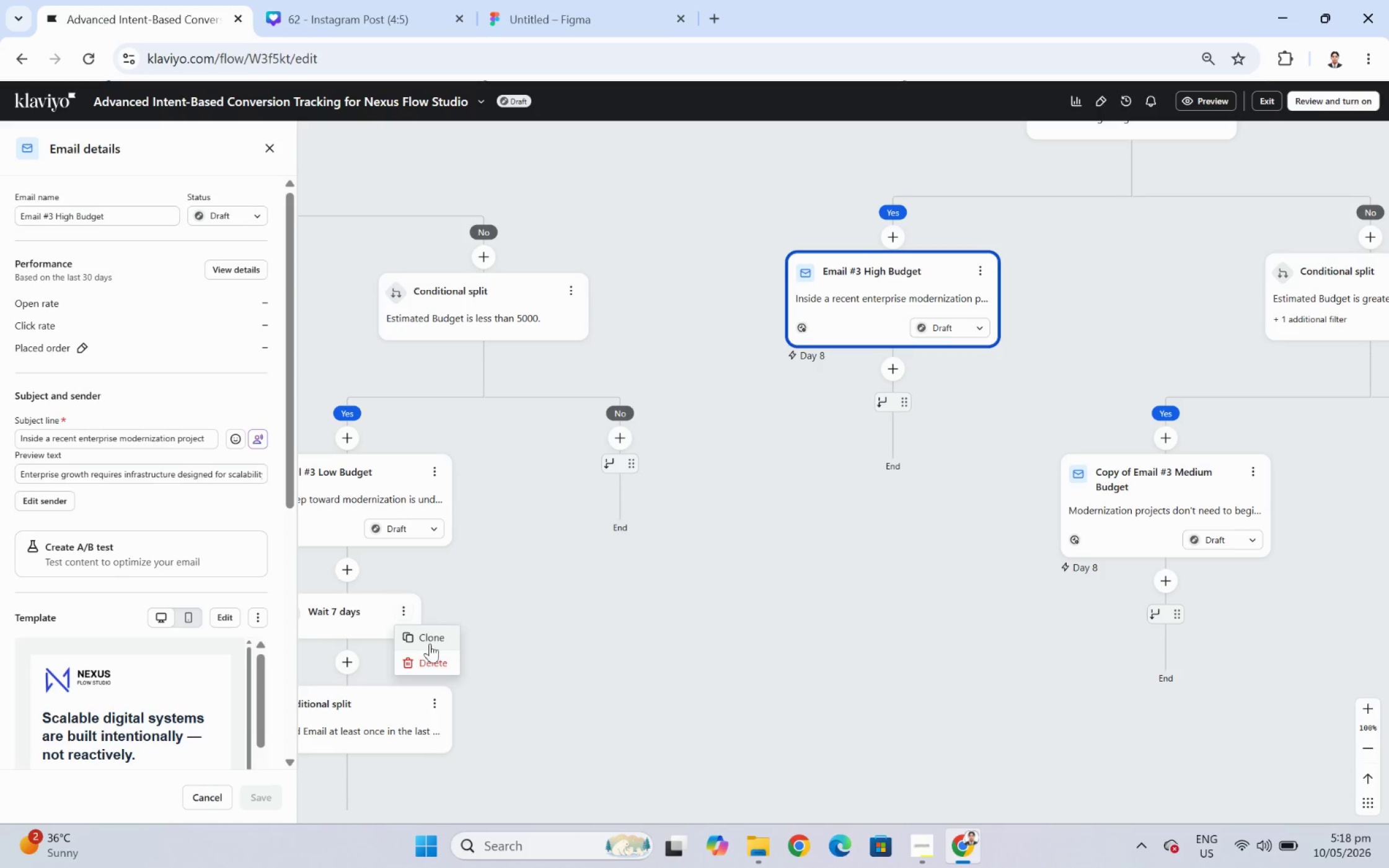 
left_click([430, 644])
 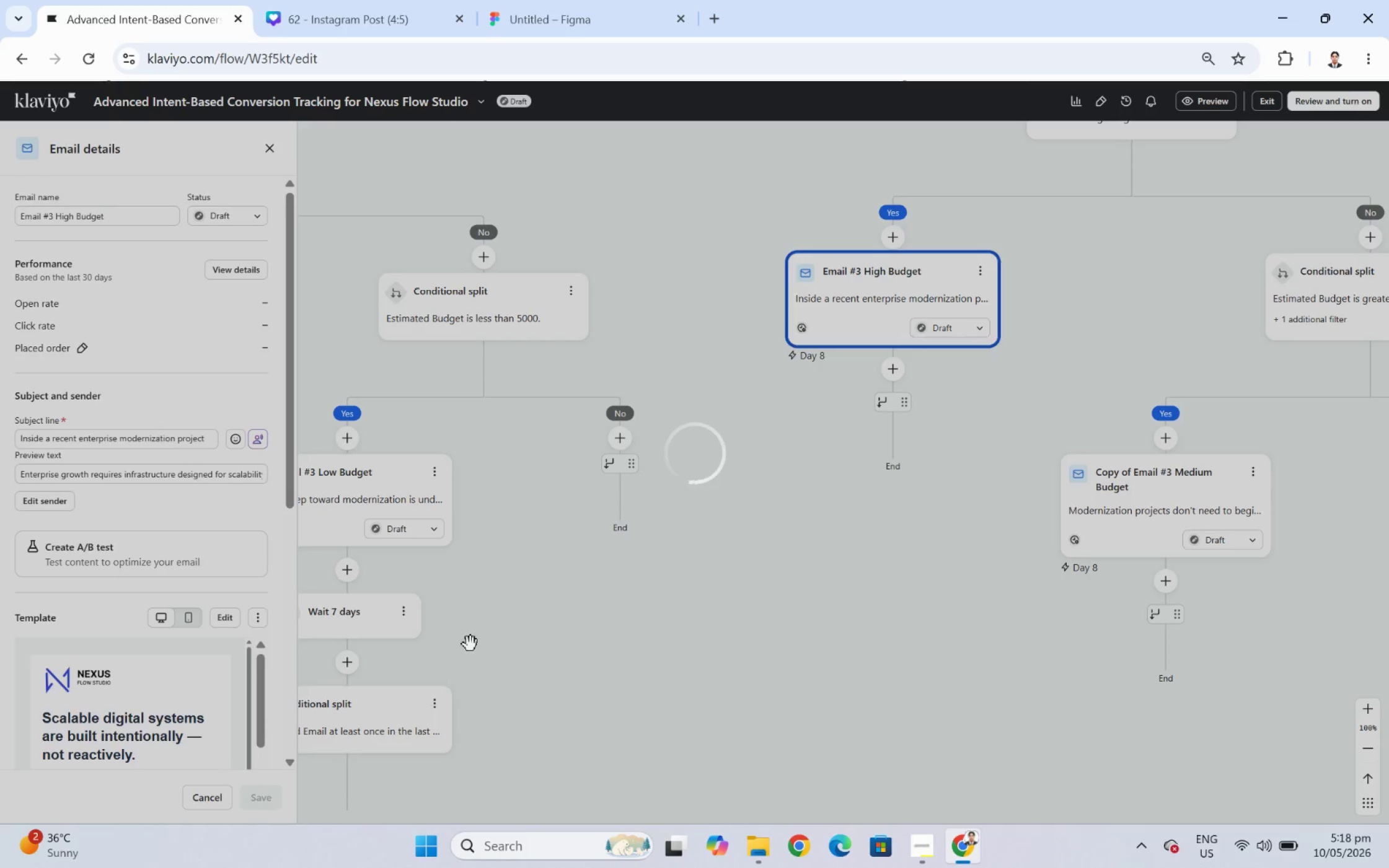 
wait(6.38)
 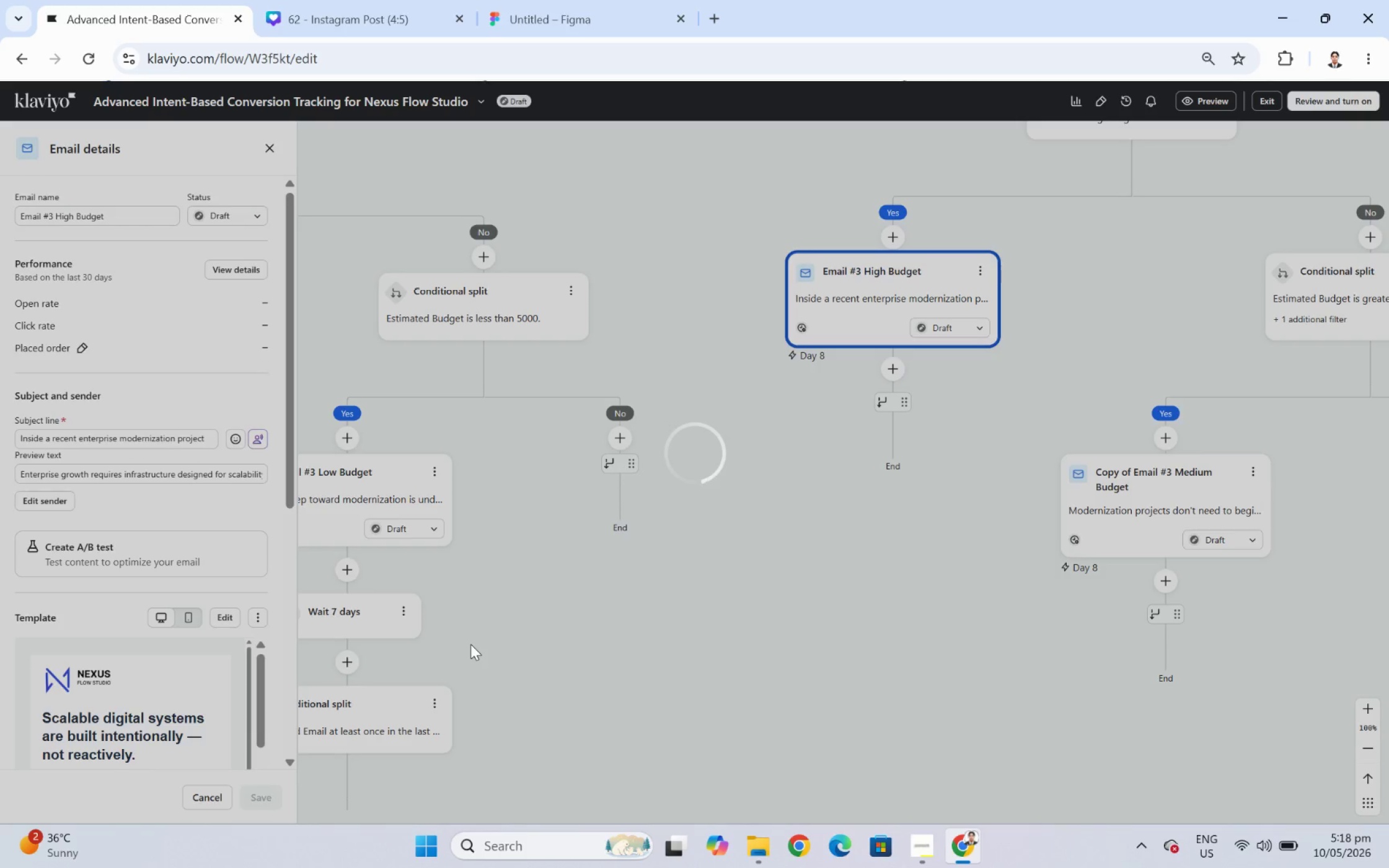 
left_click_drag(start_coordinate=[330, 712], to_coordinate=[875, 397])
 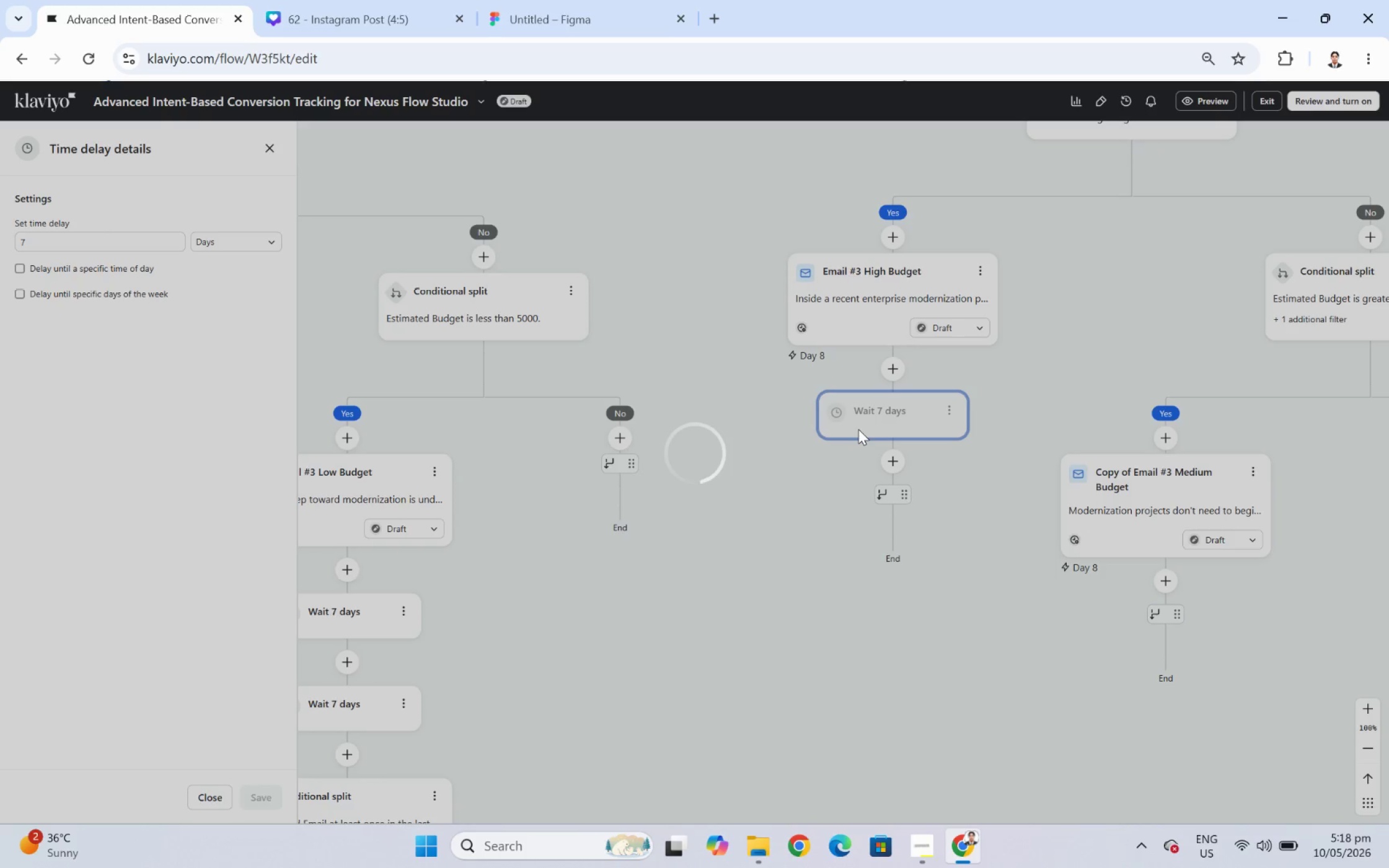 
wait(6.17)
 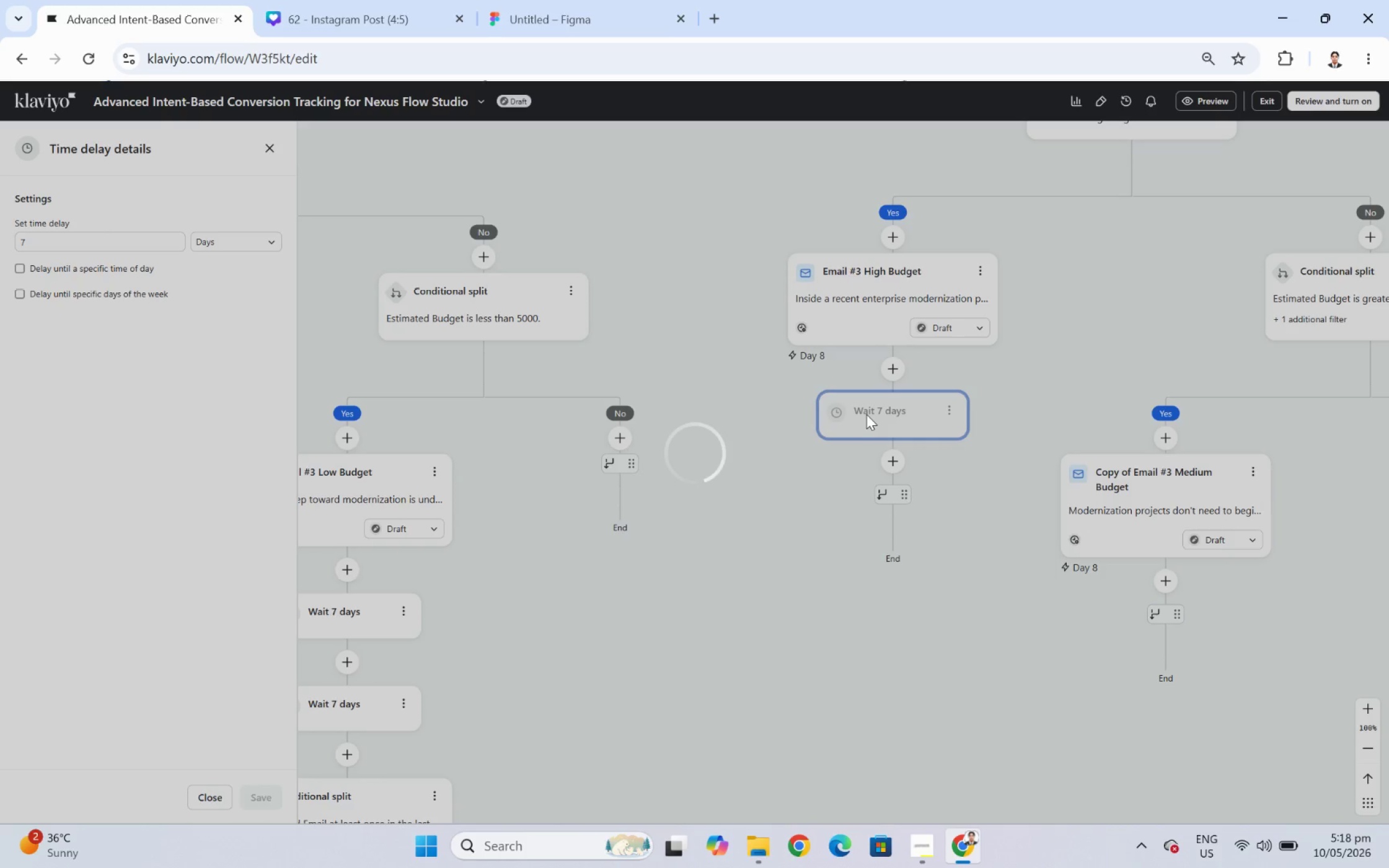 
left_click_drag(start_coordinate=[762, 628], to_coordinate=[839, 498])
 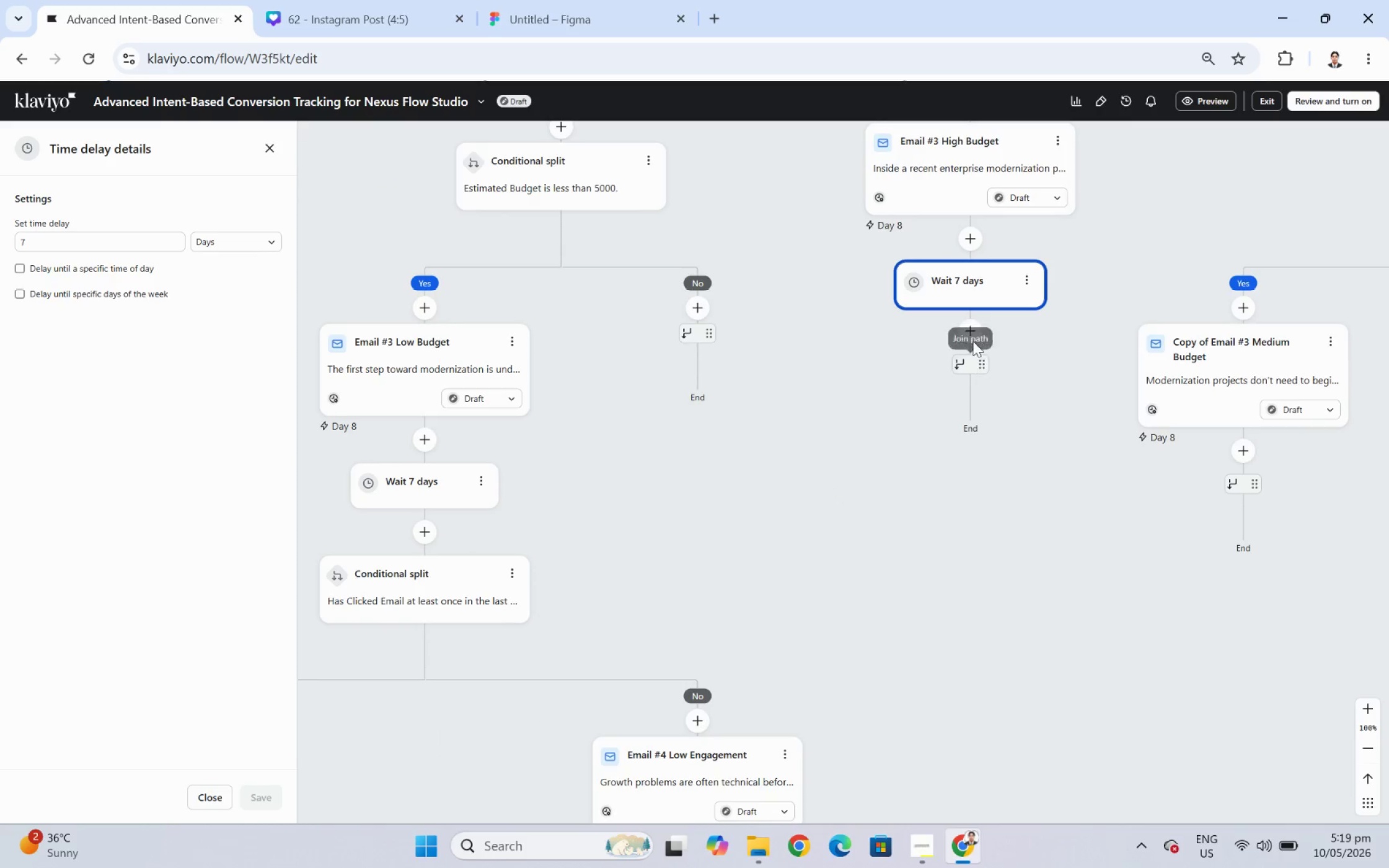 
left_click([971, 330])
 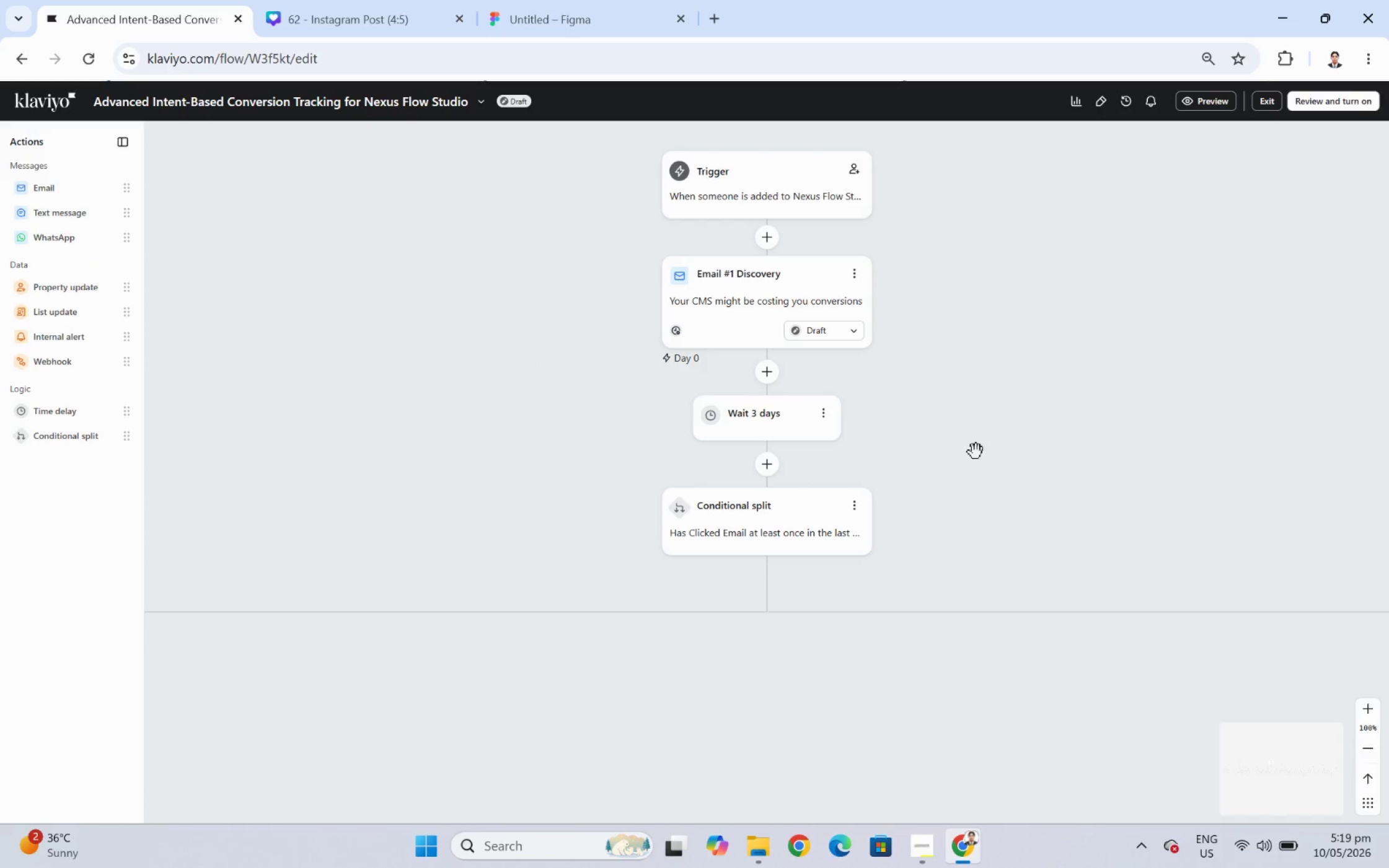 
wait(8.24)
 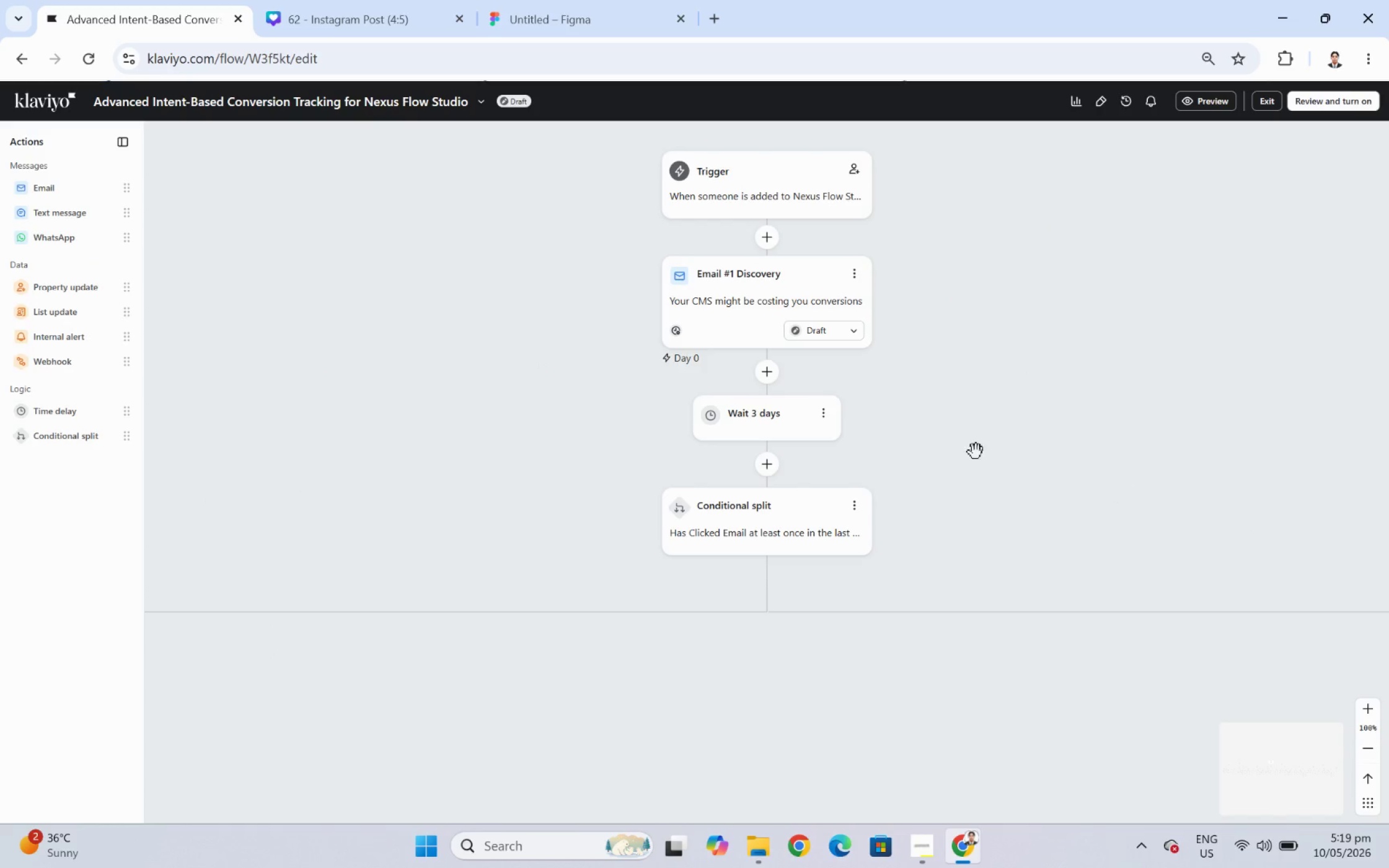 
left_click_drag(start_coordinate=[1111, 537], to_coordinate=[934, 465])
 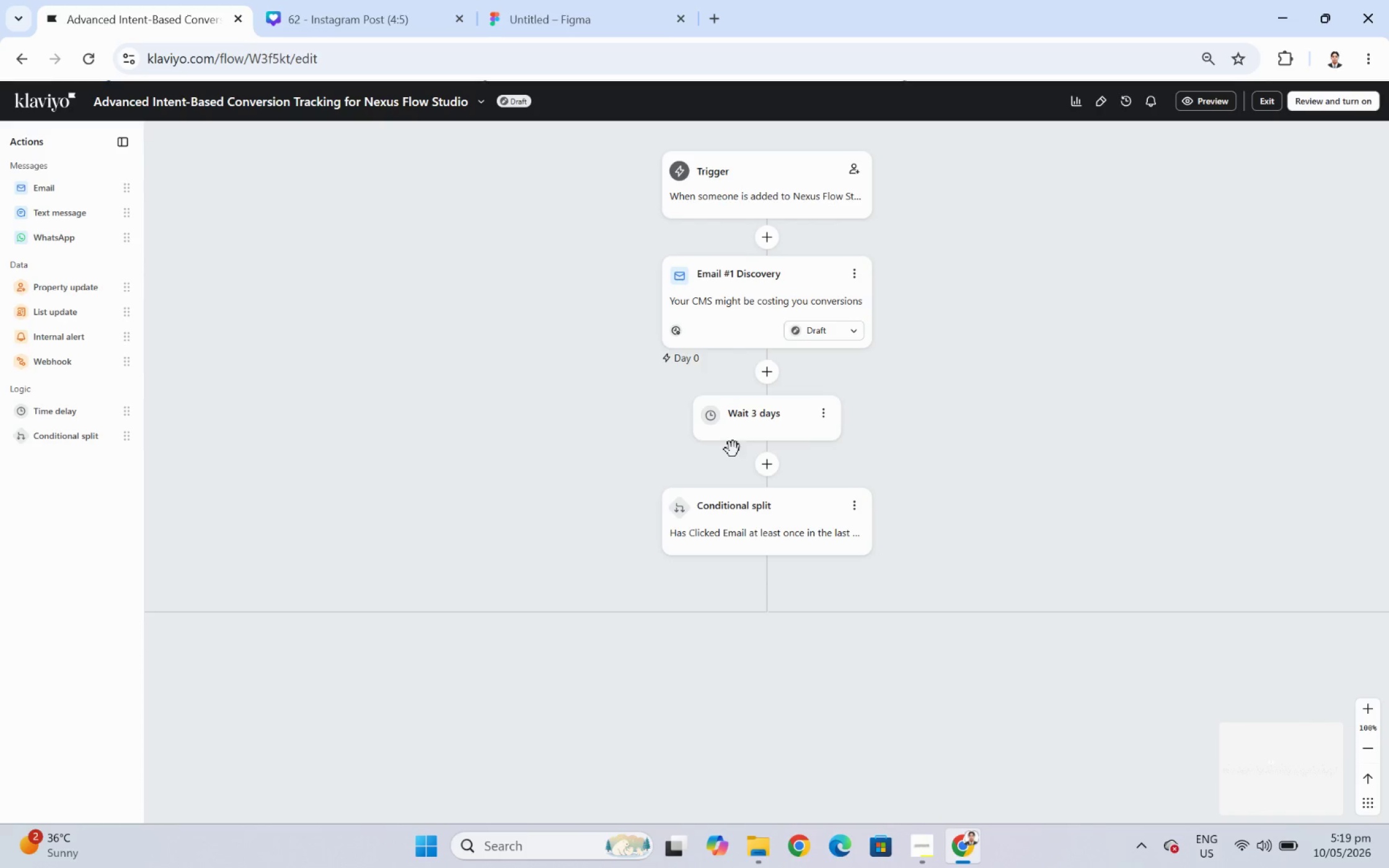 
wait(13.17)
 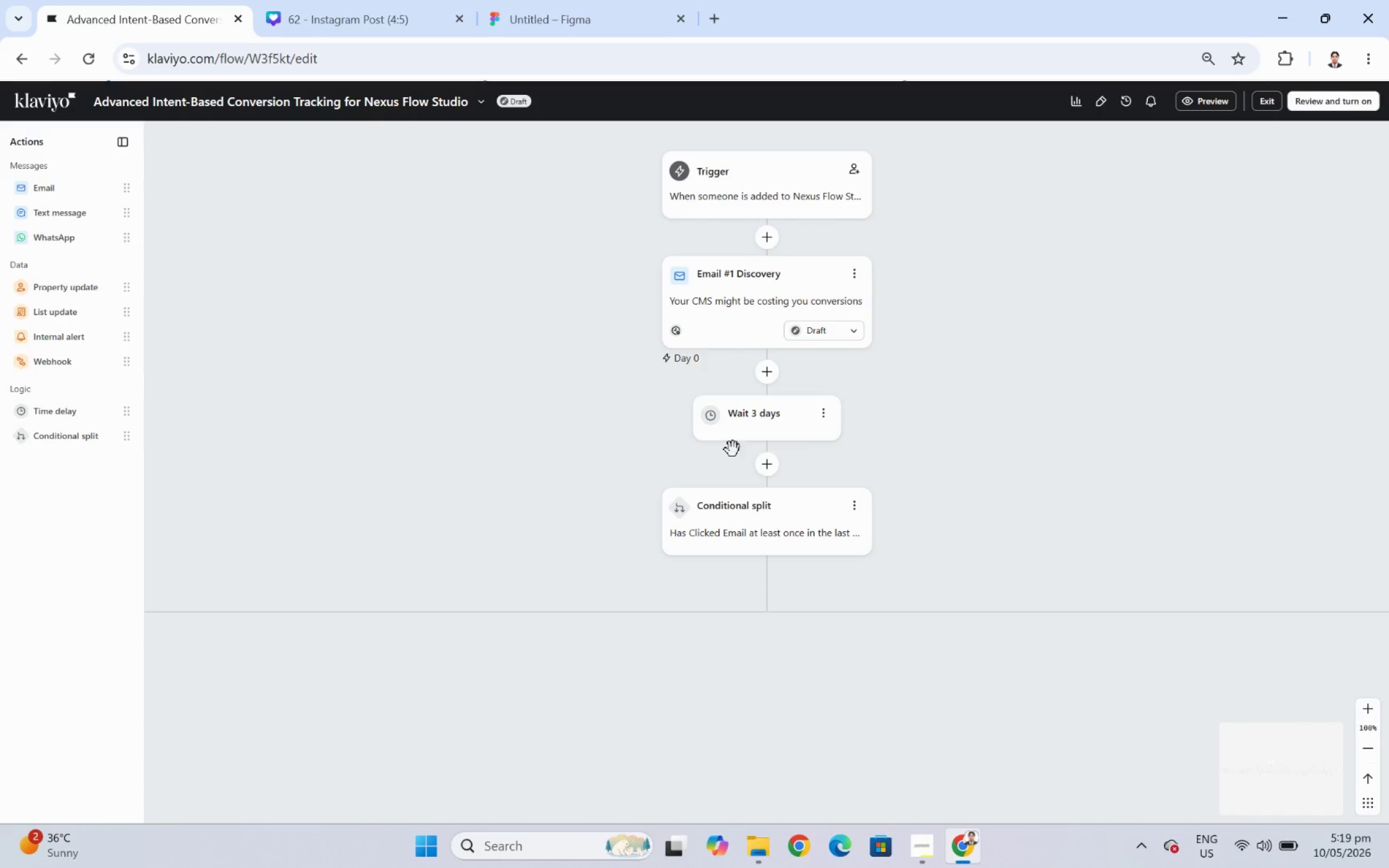 
left_click([738, 264])
 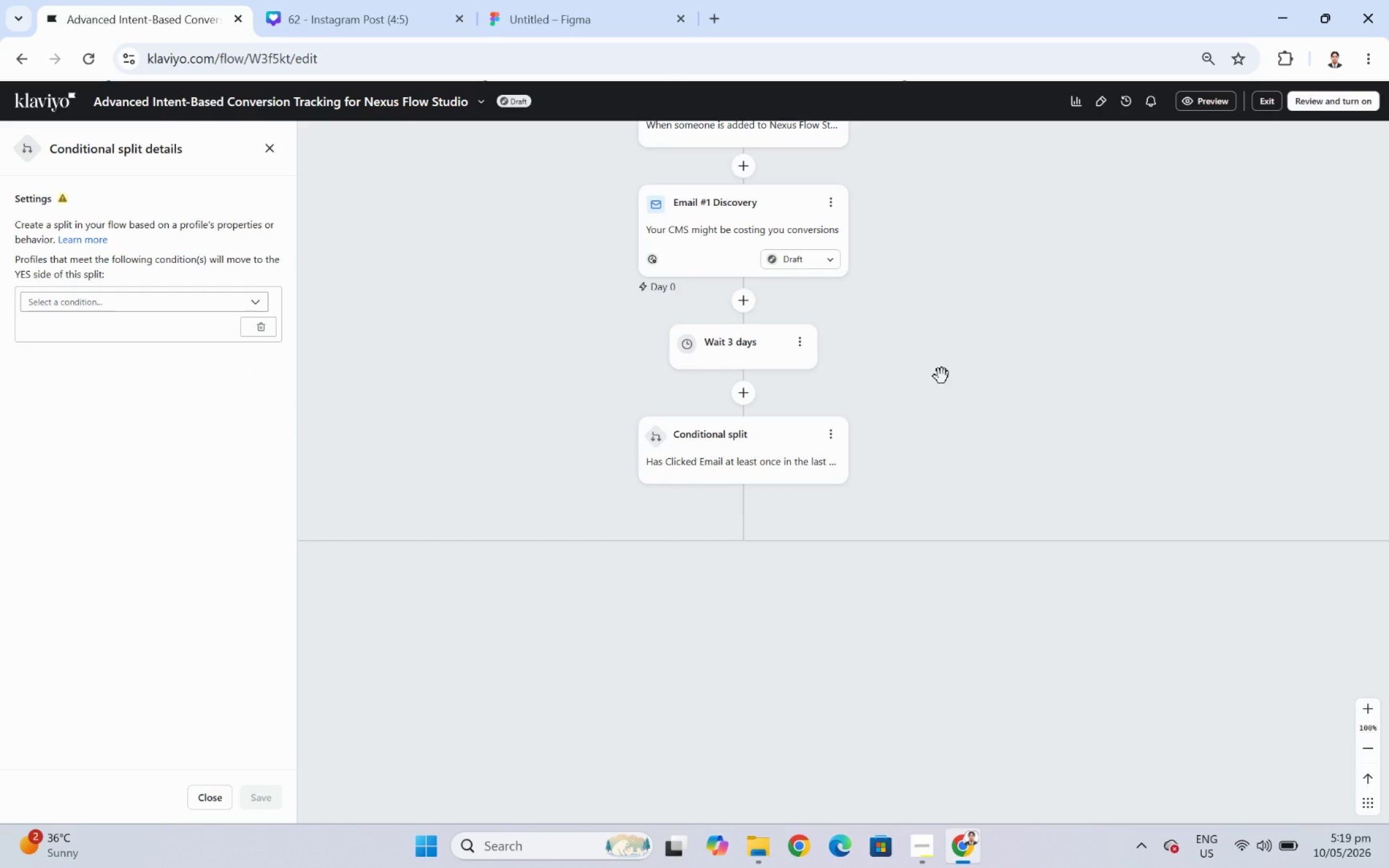 
wait(7.7)
 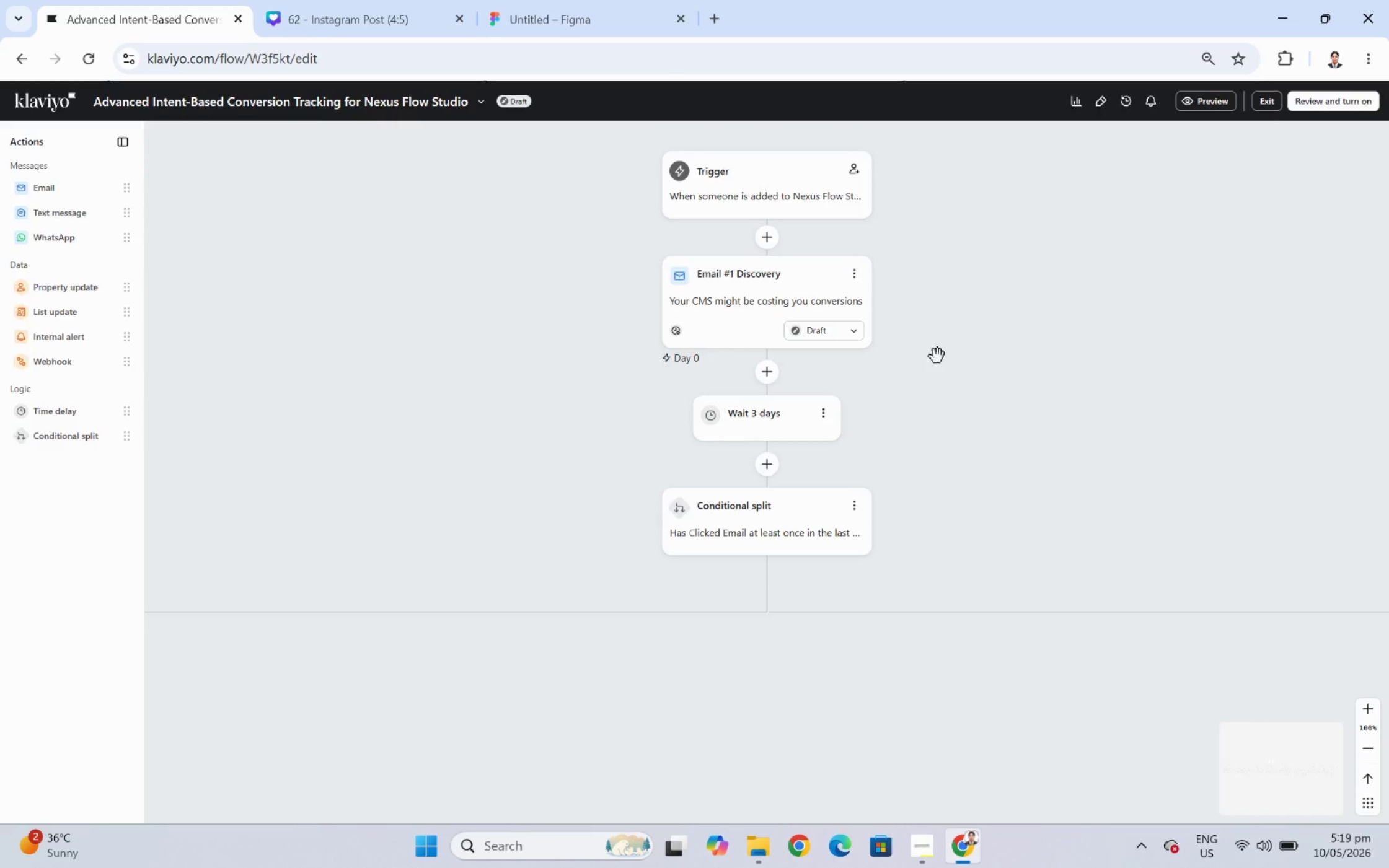 
left_click_drag(start_coordinate=[1072, 493], to_coordinate=[987, 471])
 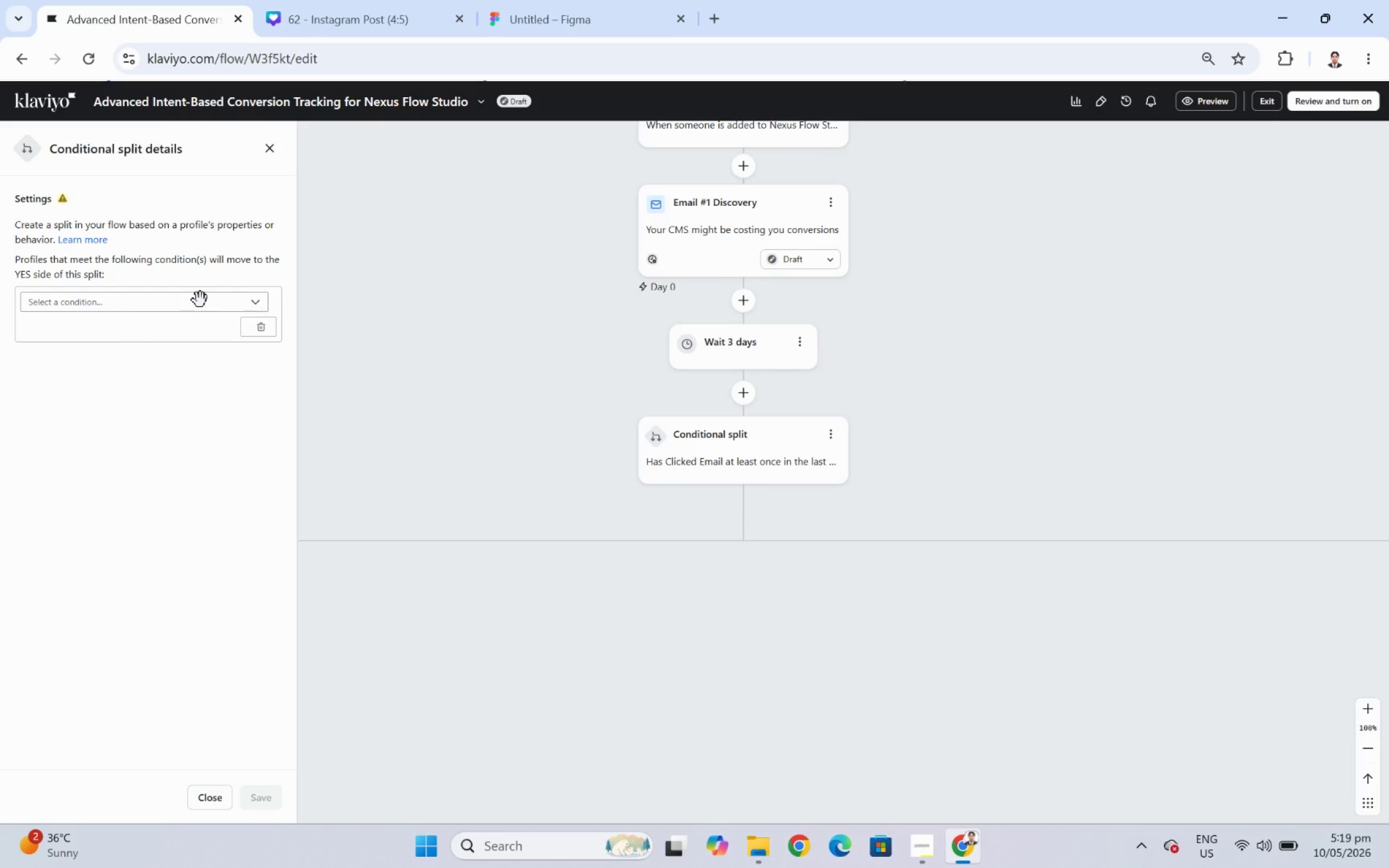 
wait(12.17)
 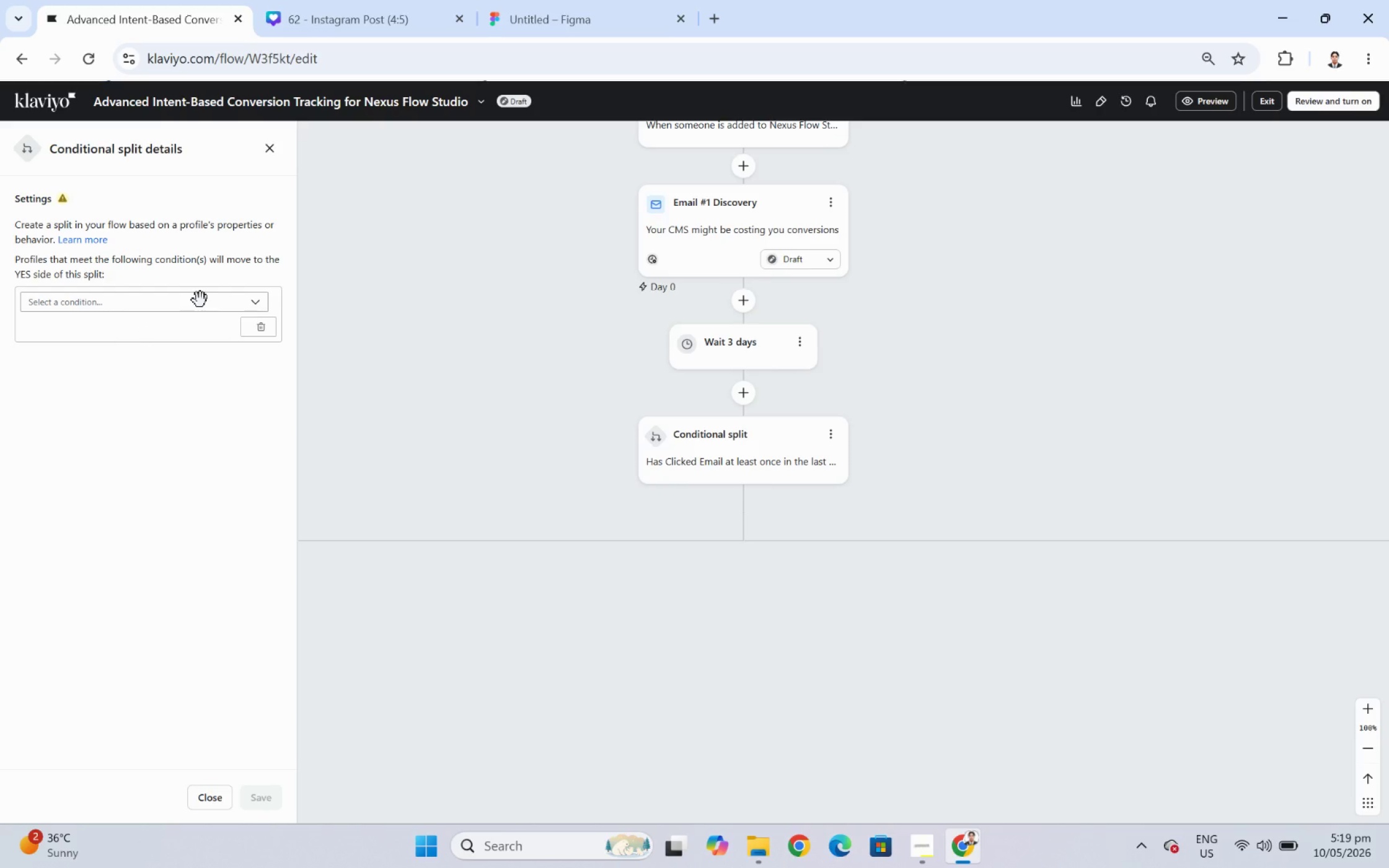 
left_click([744, 273])
 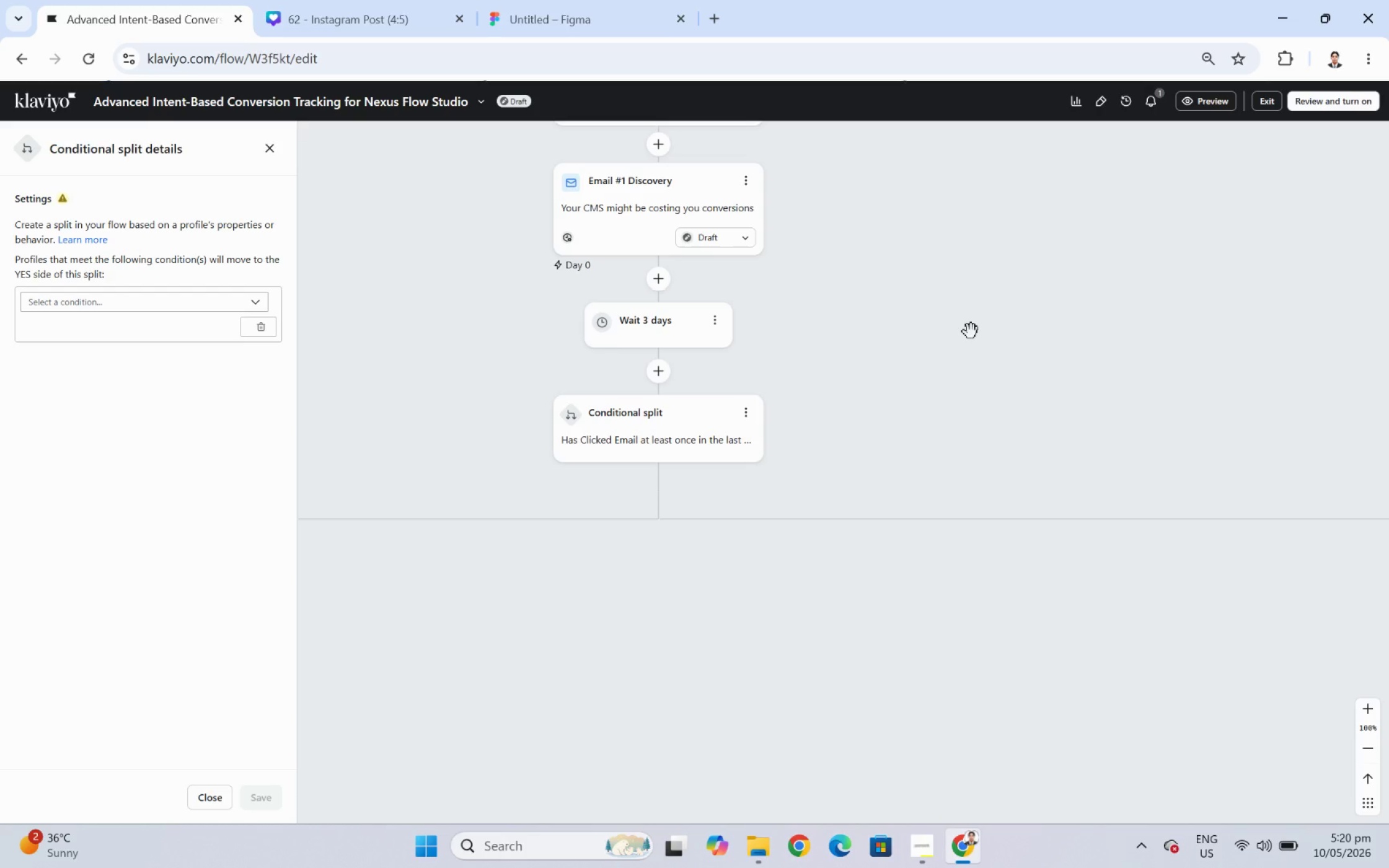 
wait(15.33)
 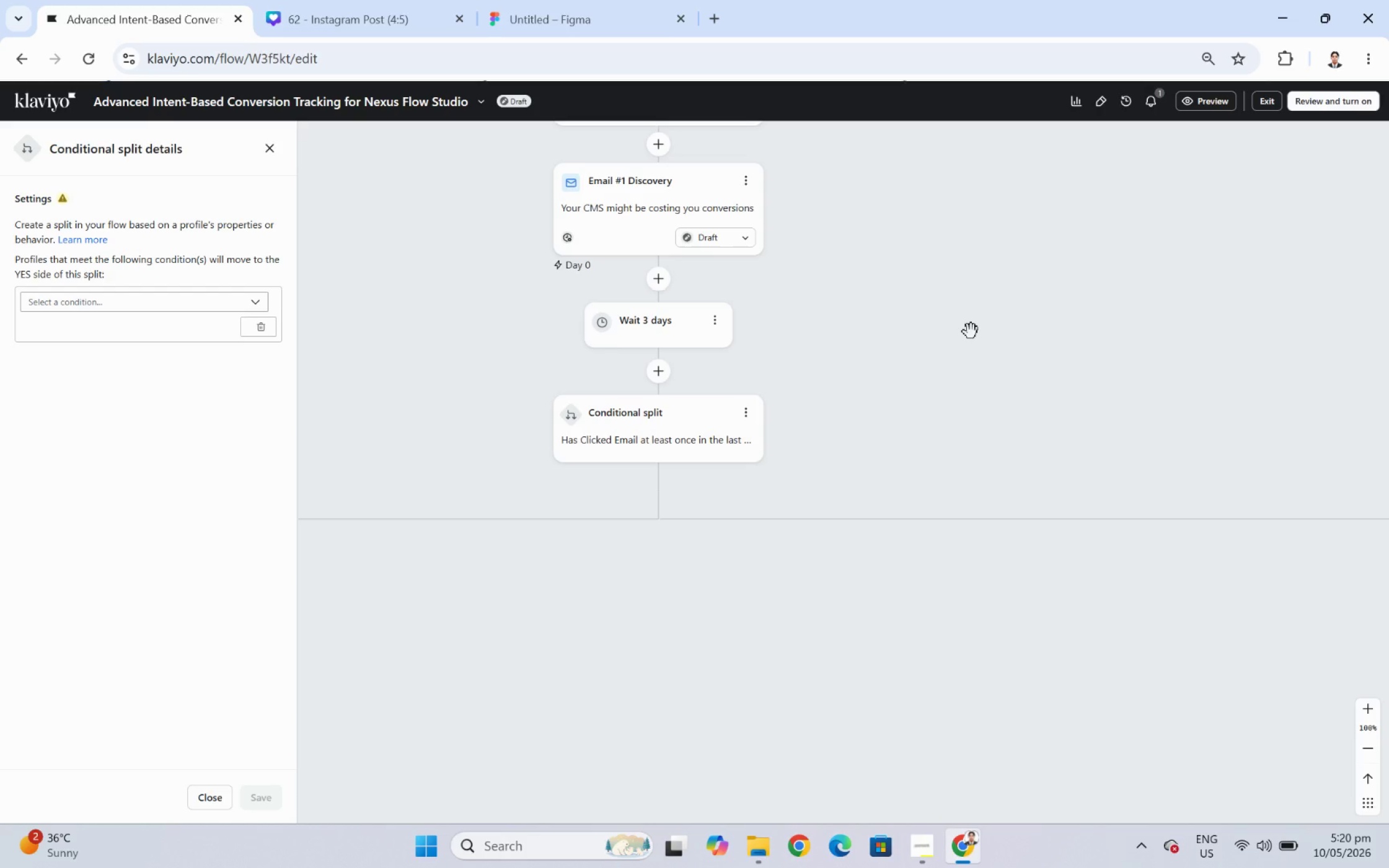 
left_click_drag(start_coordinate=[938, 339], to_coordinate=[780, 331])
 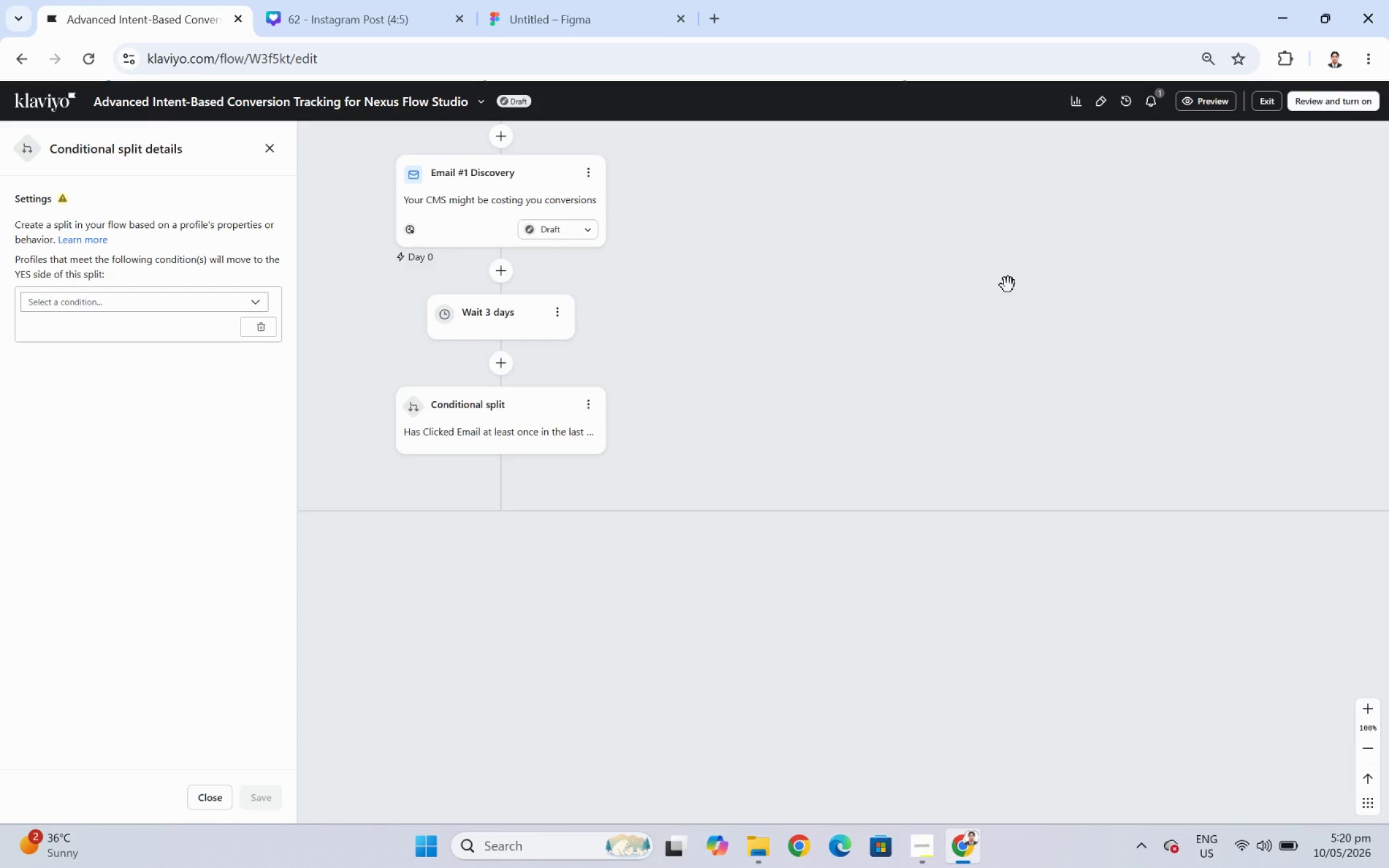 
wait(21.92)
 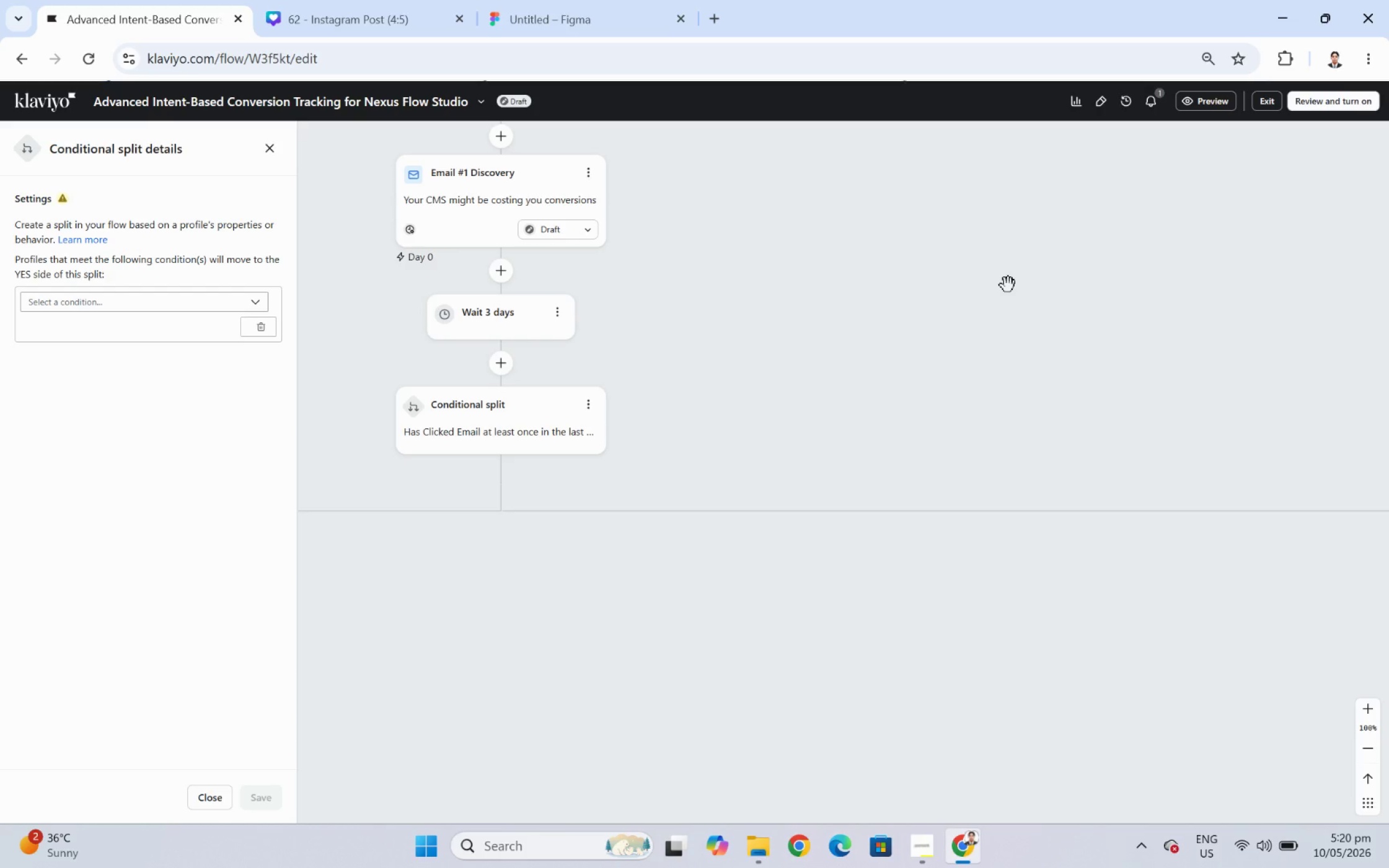 
left_click([228, 298])
 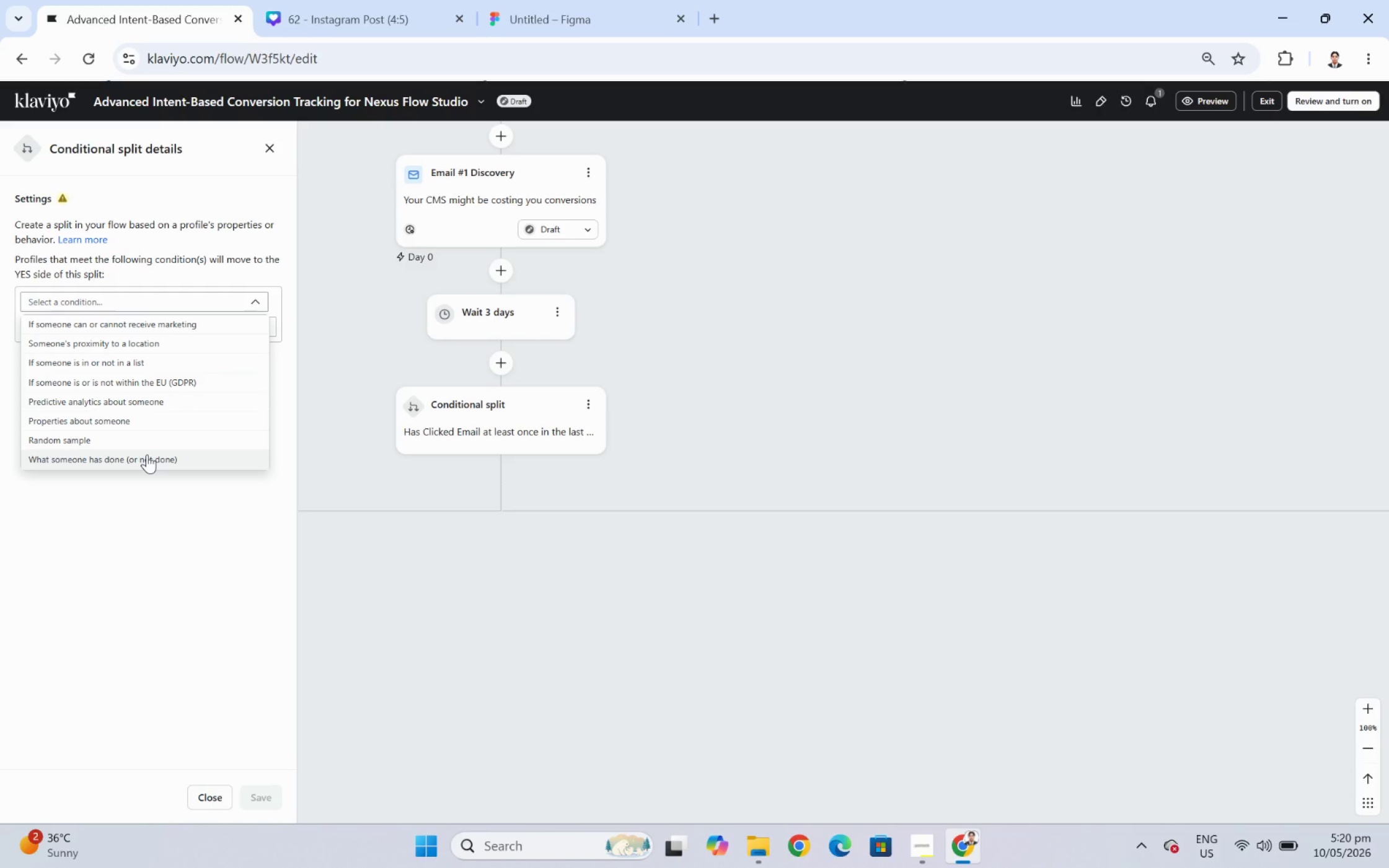 
left_click([147, 454])
 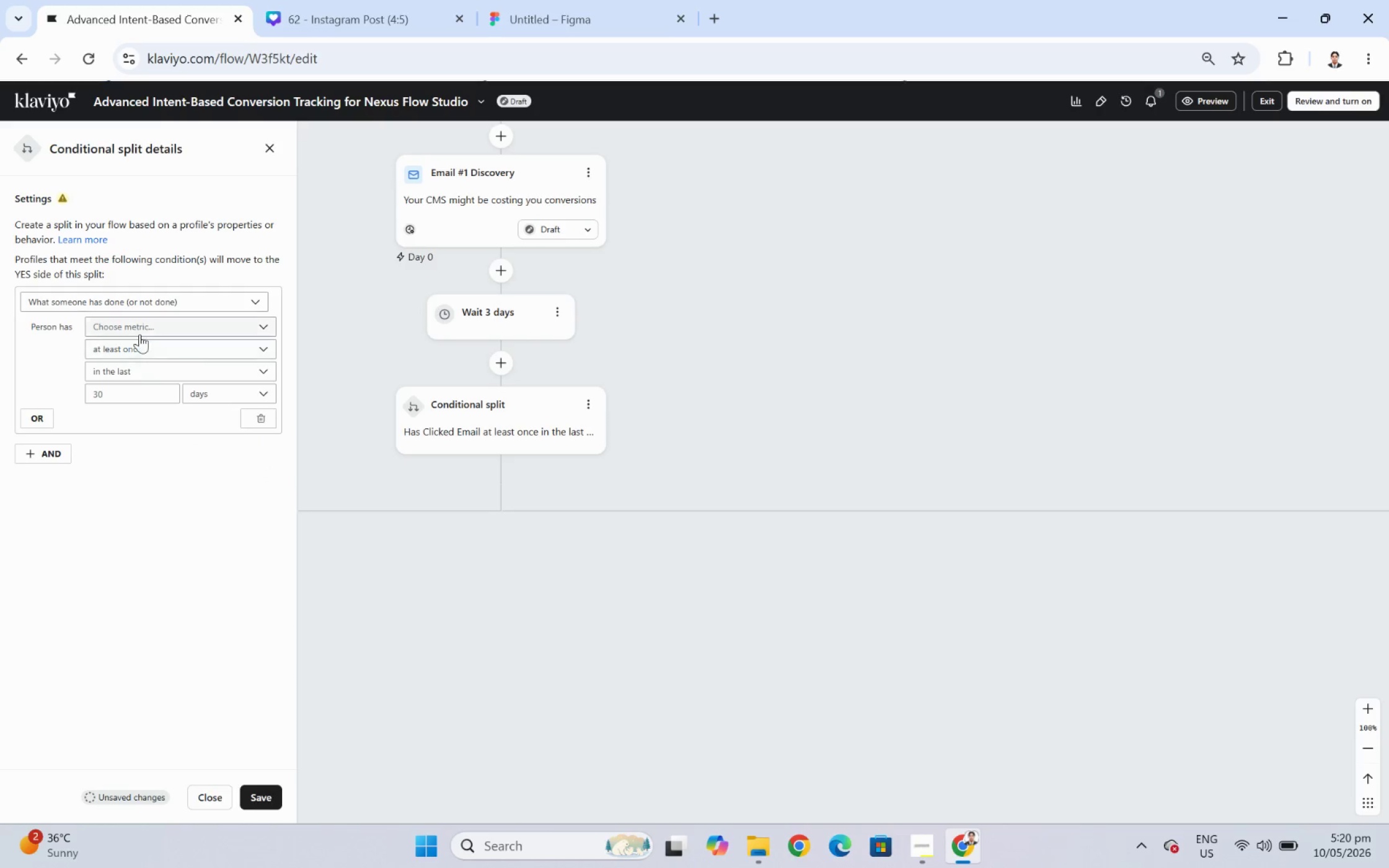 
left_click([141, 326])
 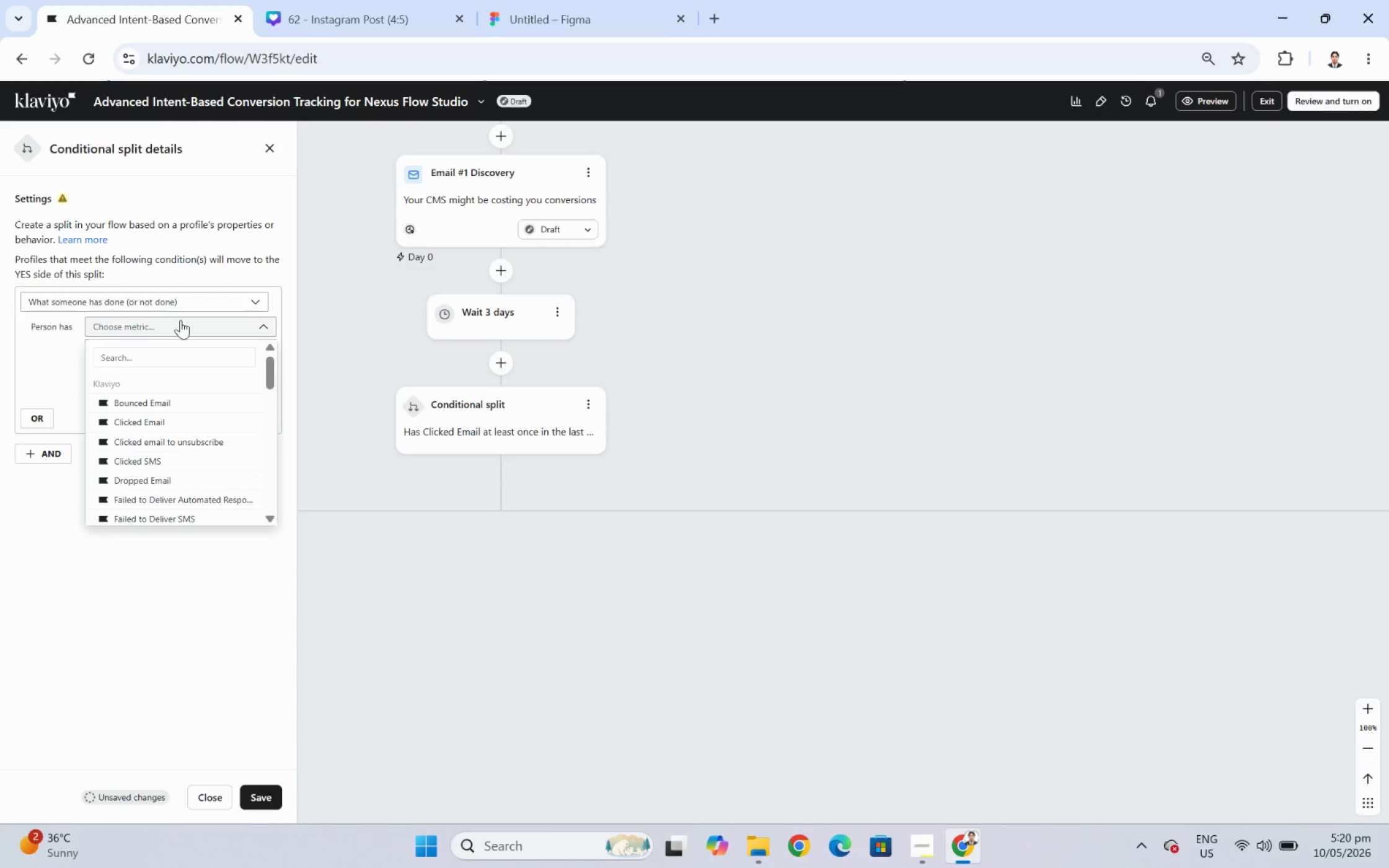 
left_click([167, 421])
 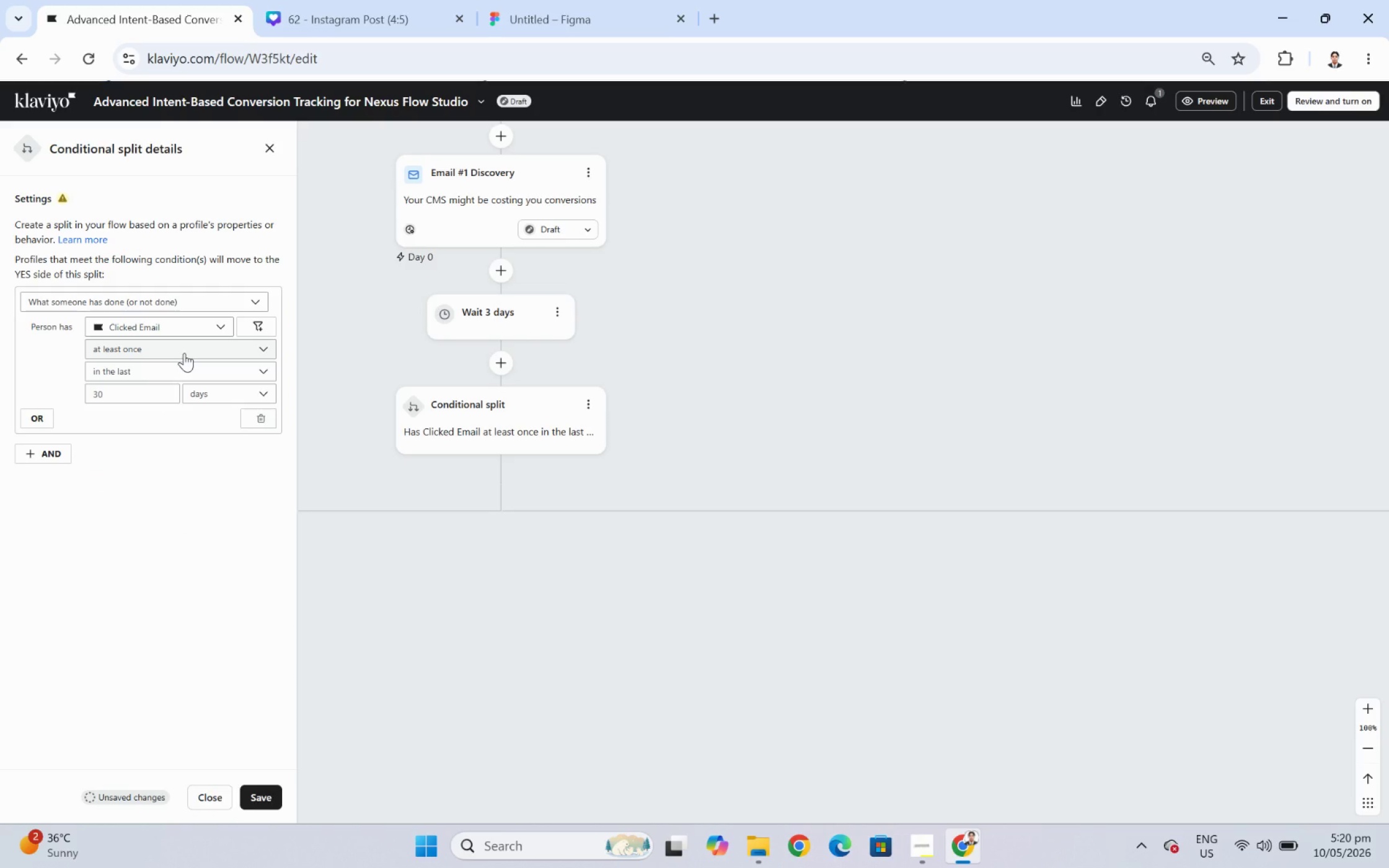 
left_click([184, 353])
 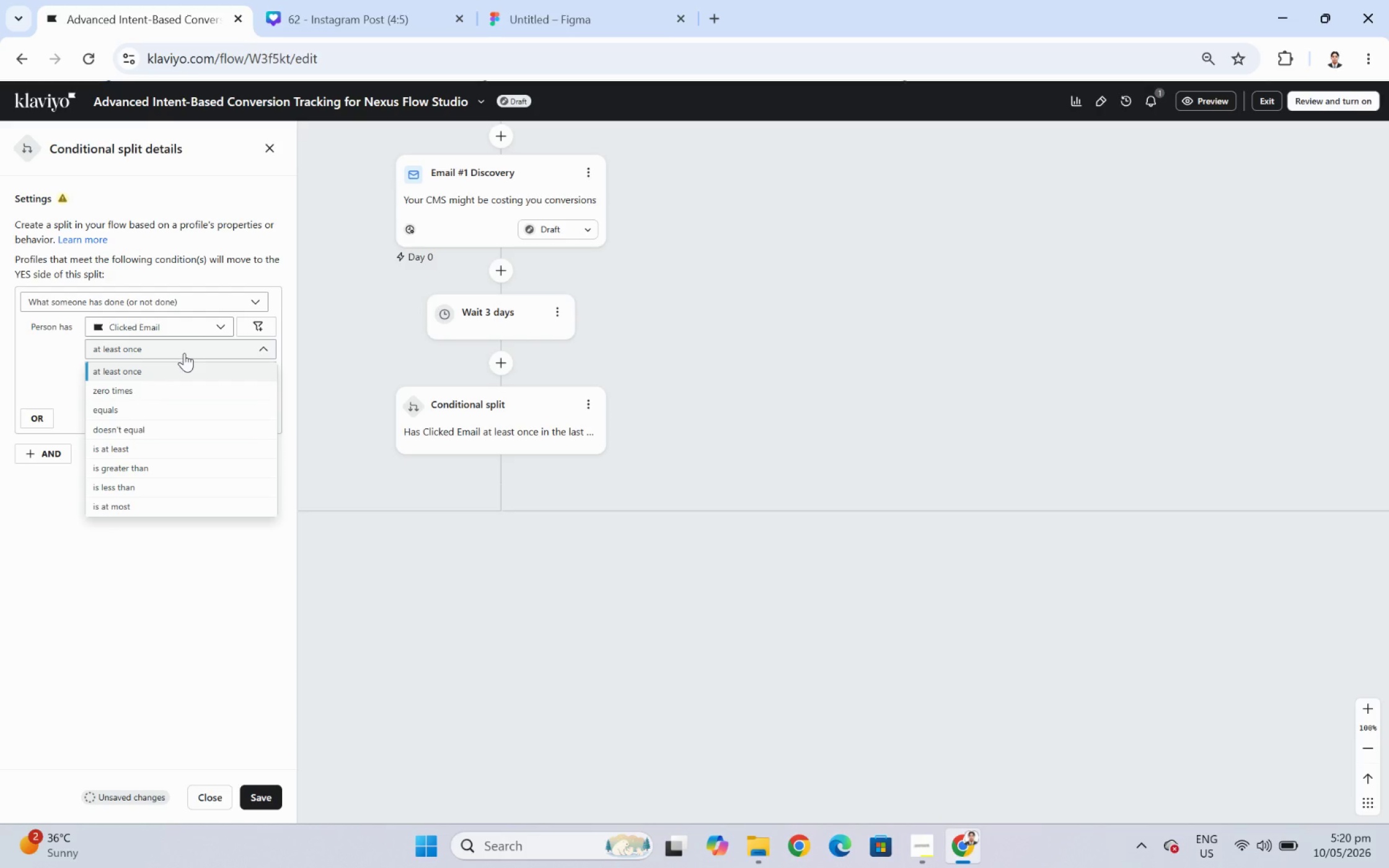 
left_click([184, 353])
 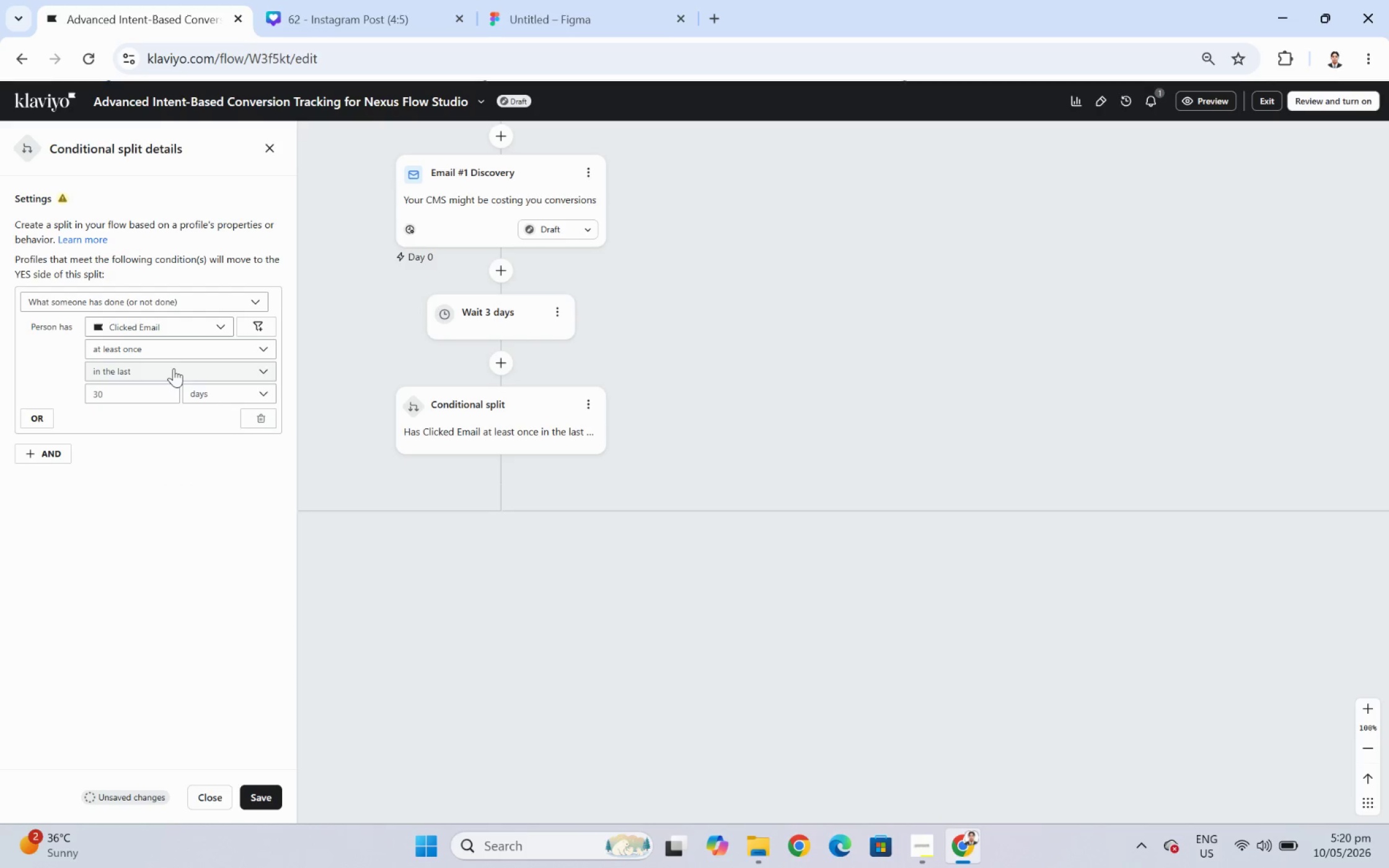 
left_click([174, 370])
 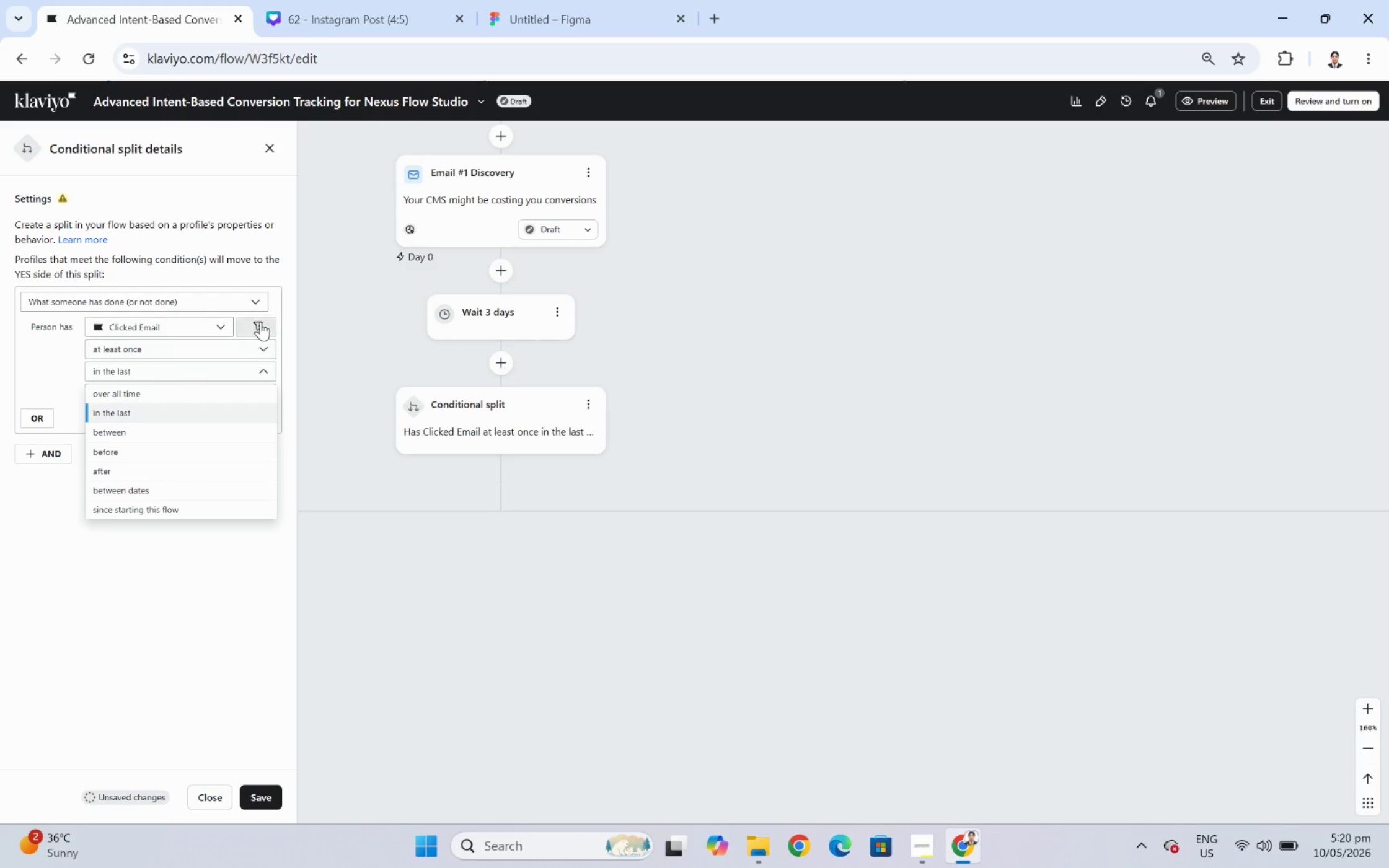 
left_click([261, 321])
 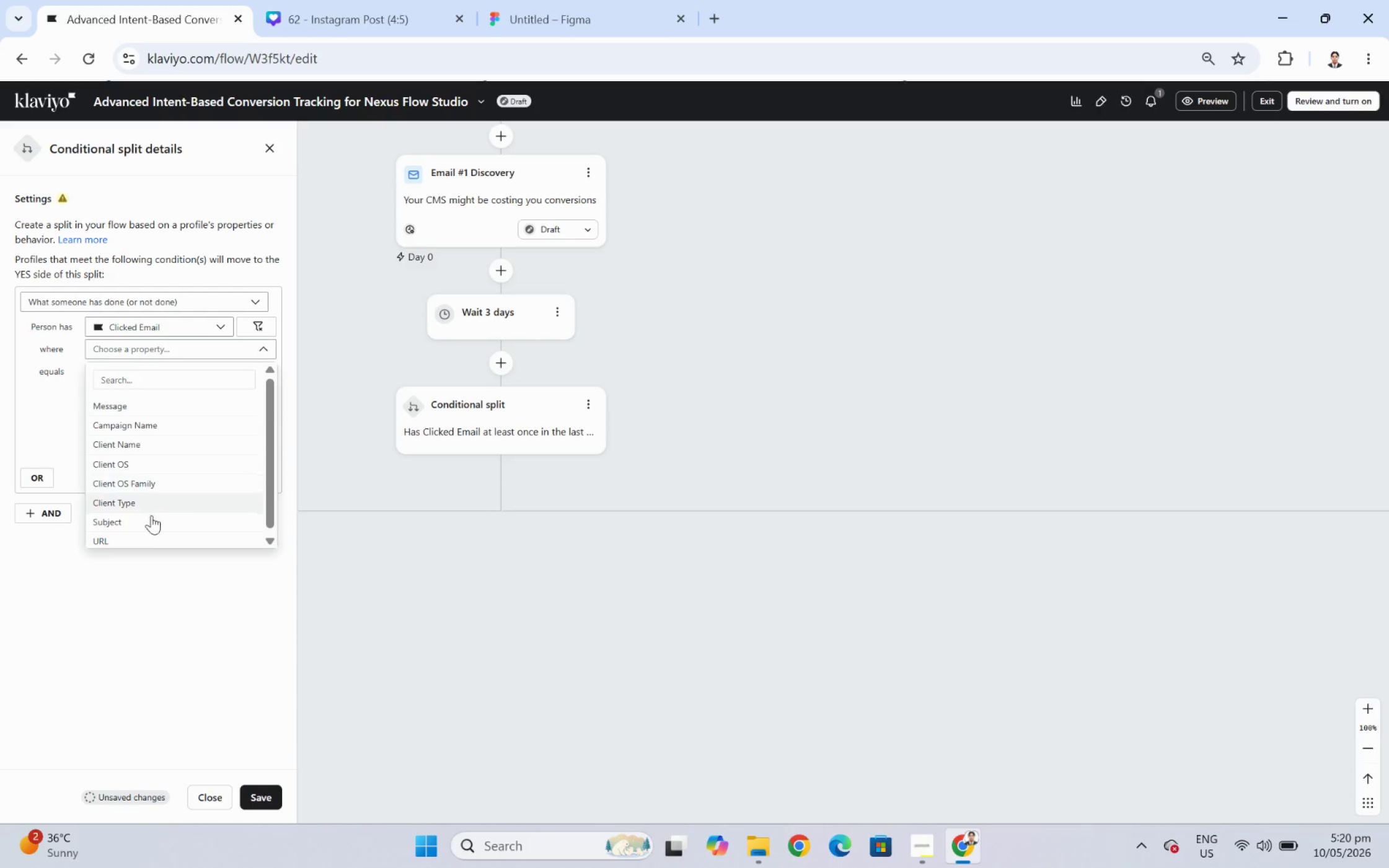 
left_click([149, 539])
 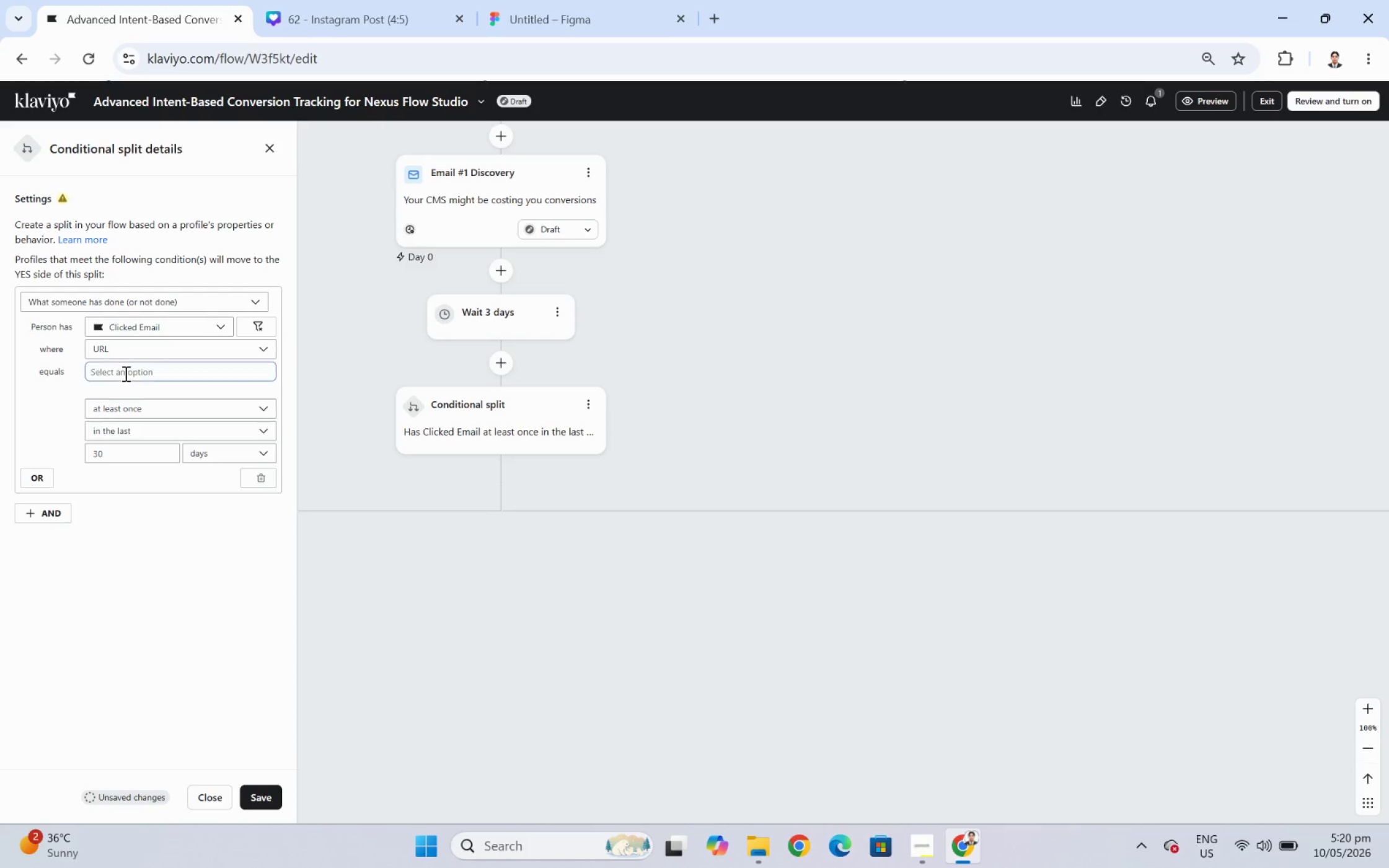 
left_click([125, 373])
 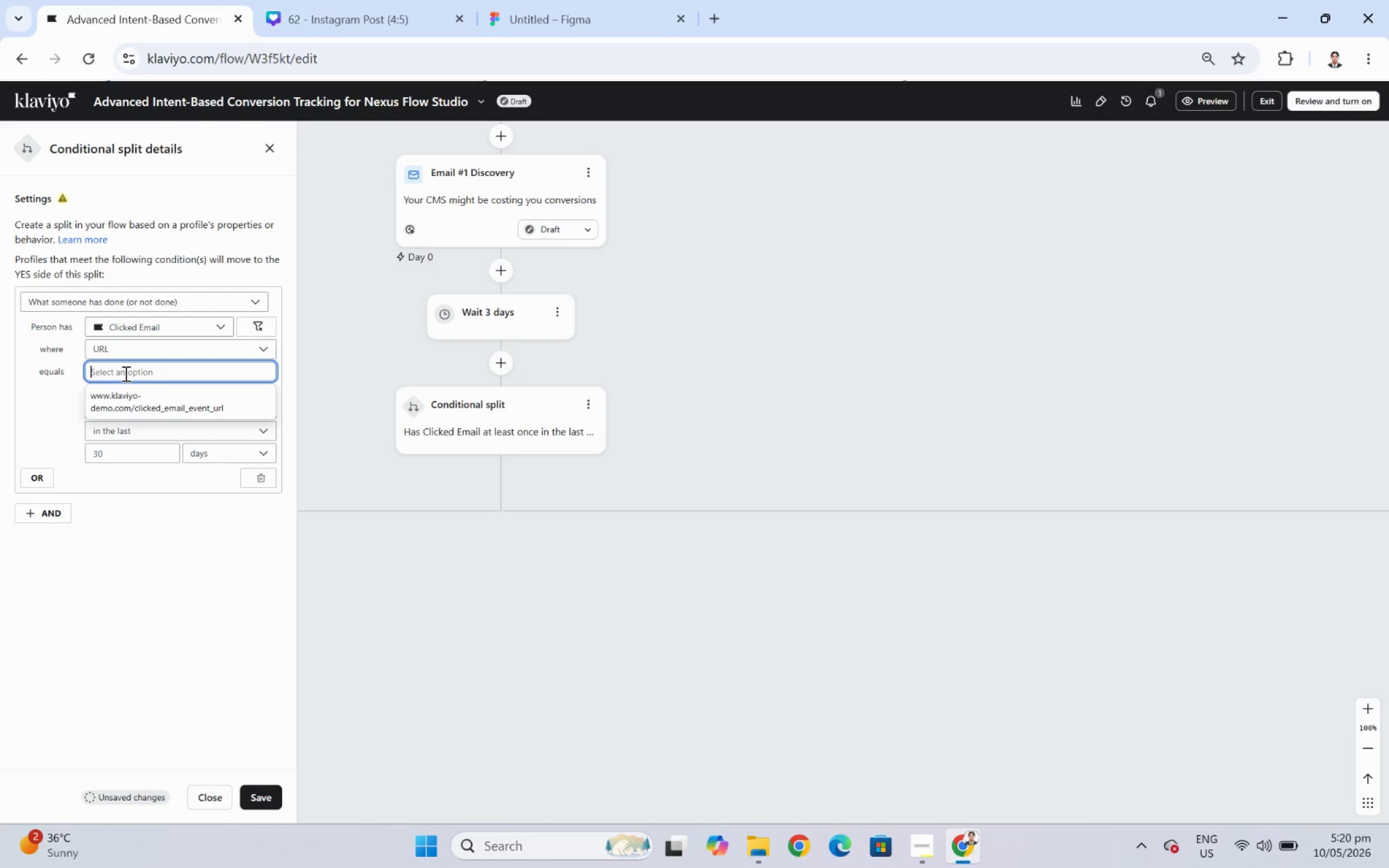 
key(Control+V)
 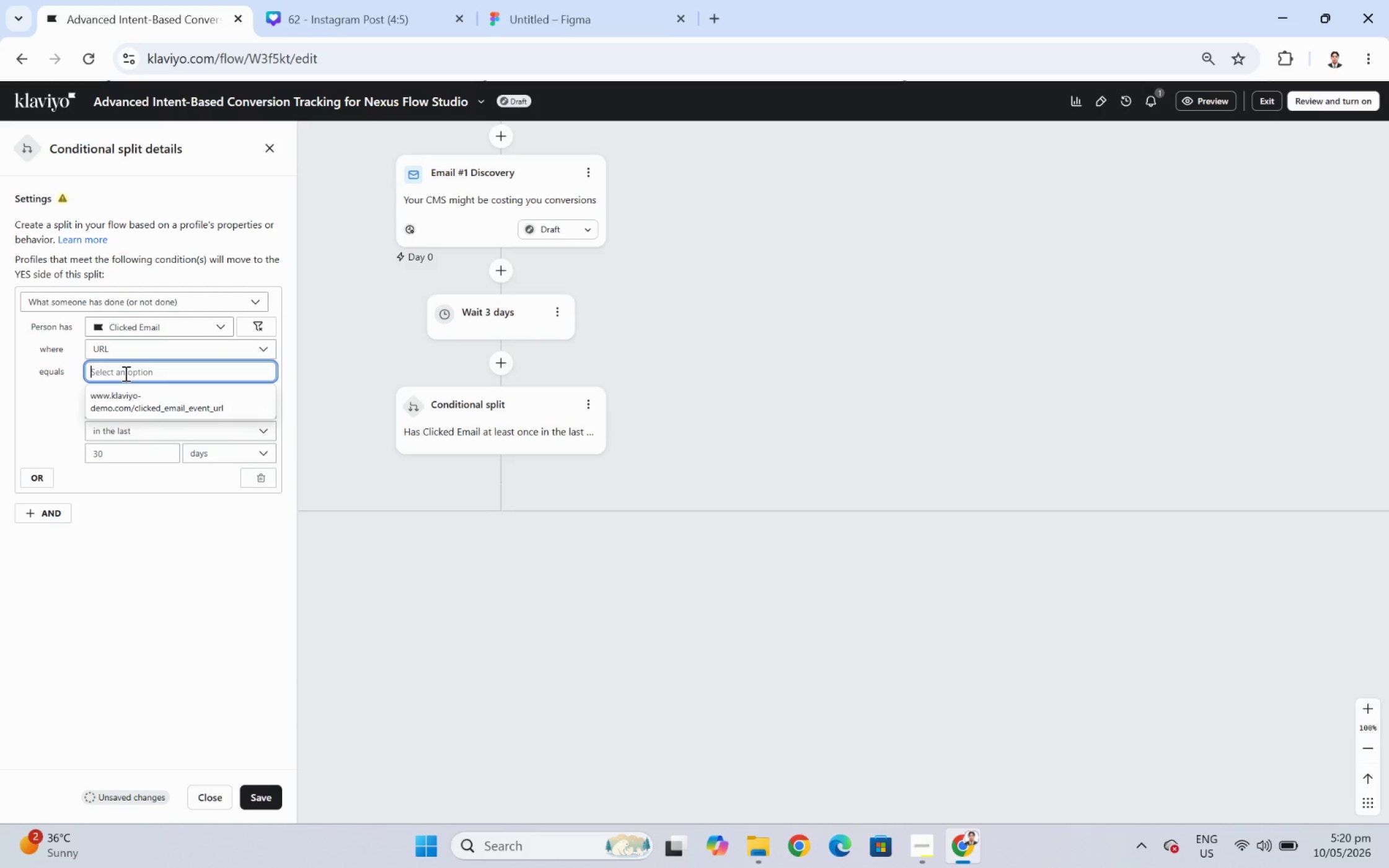 
key(Control+V)
 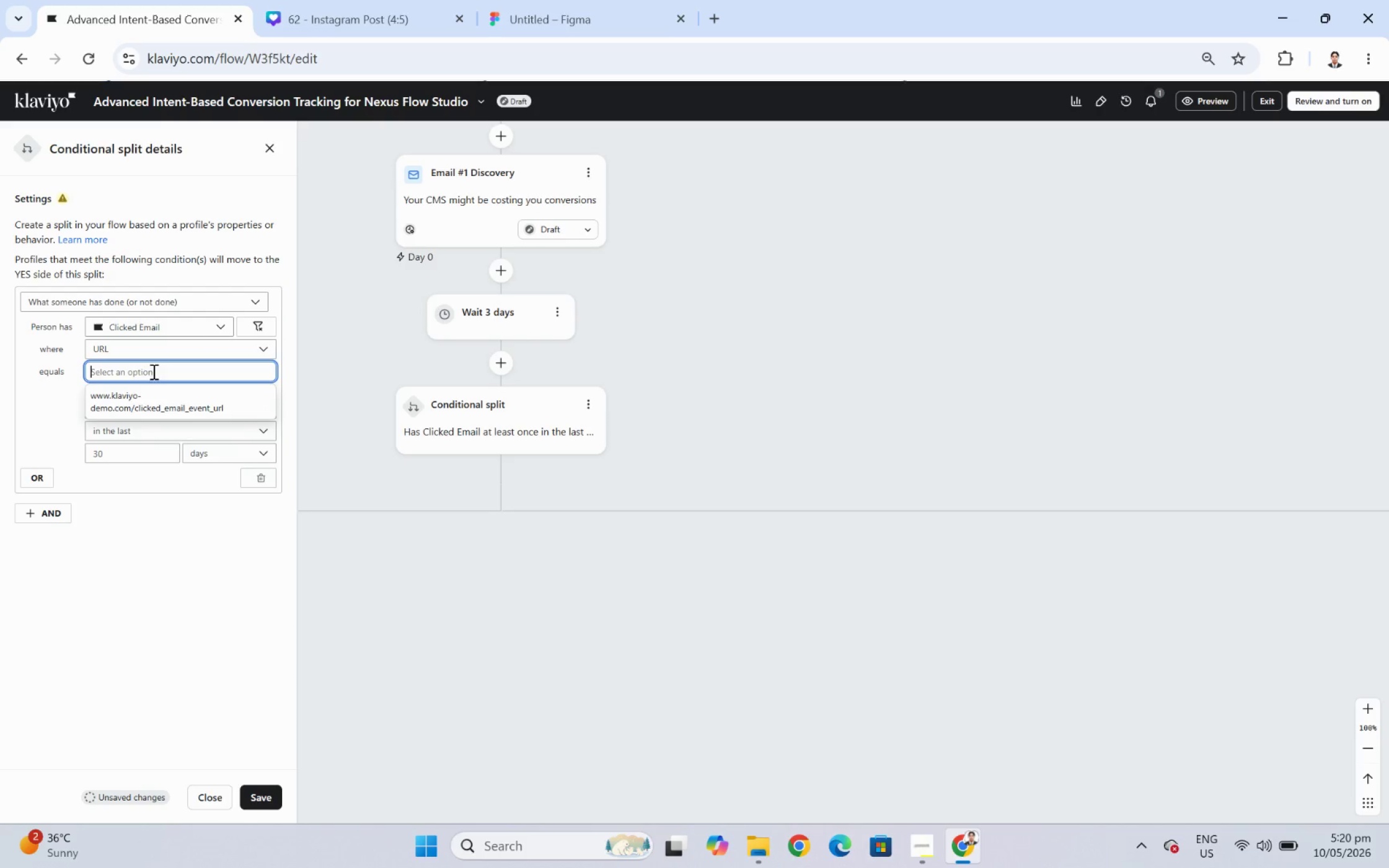 
left_click([154, 370])
 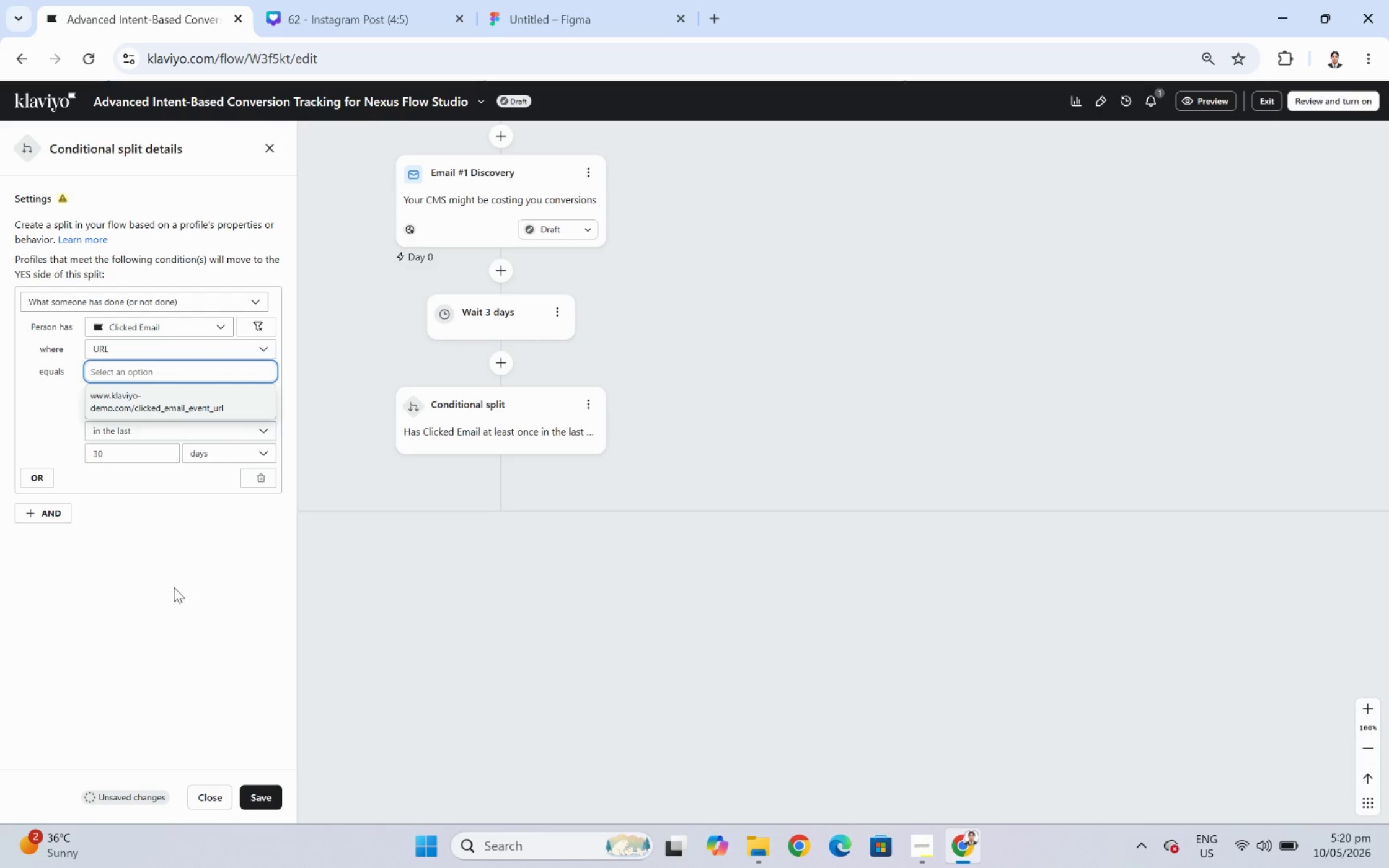 
left_click([175, 590])
 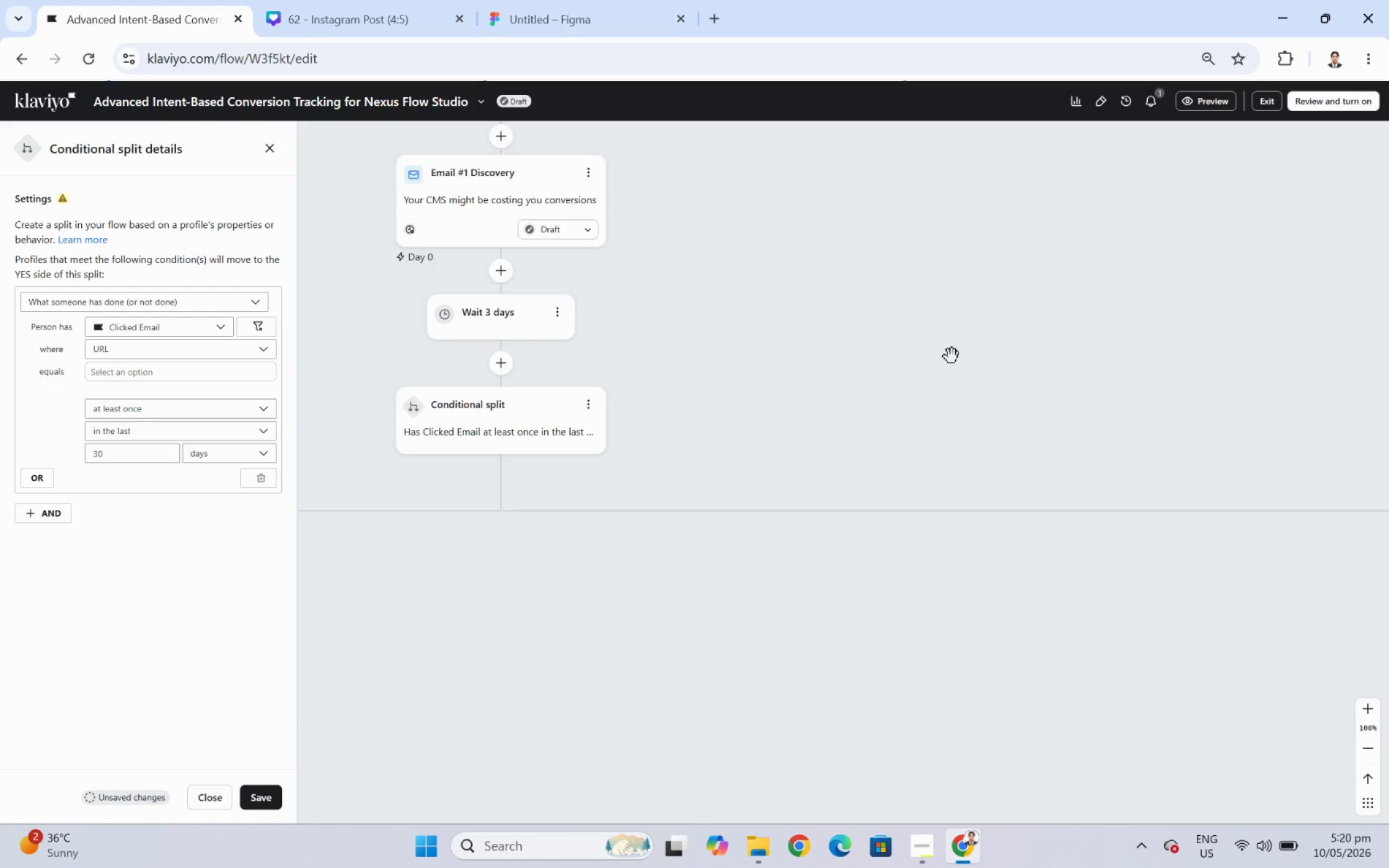 
left_click_drag(start_coordinate=[1052, 415], to_coordinate=[605, 379])
 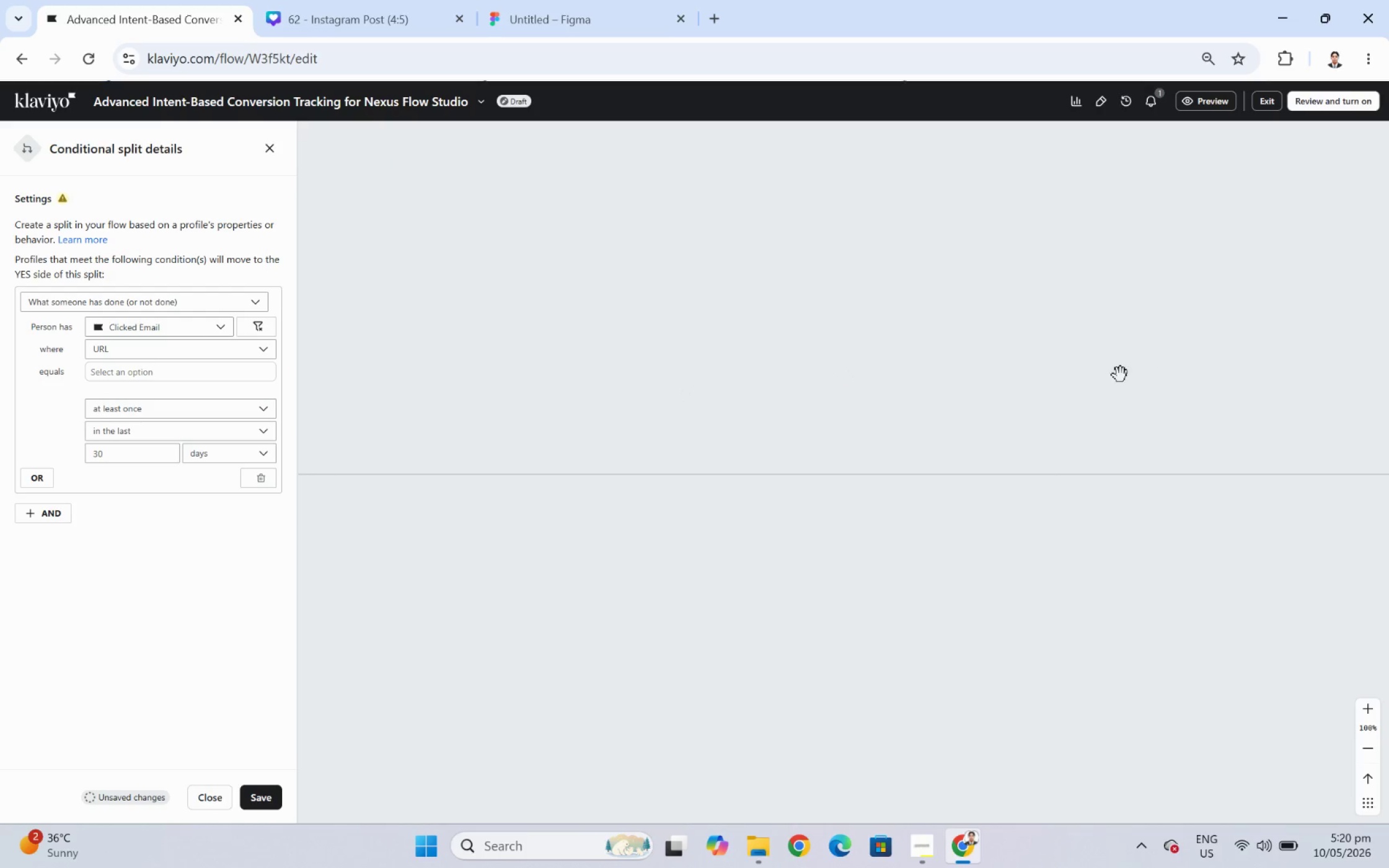 
left_click_drag(start_coordinate=[1149, 375], to_coordinate=[549, 375])
 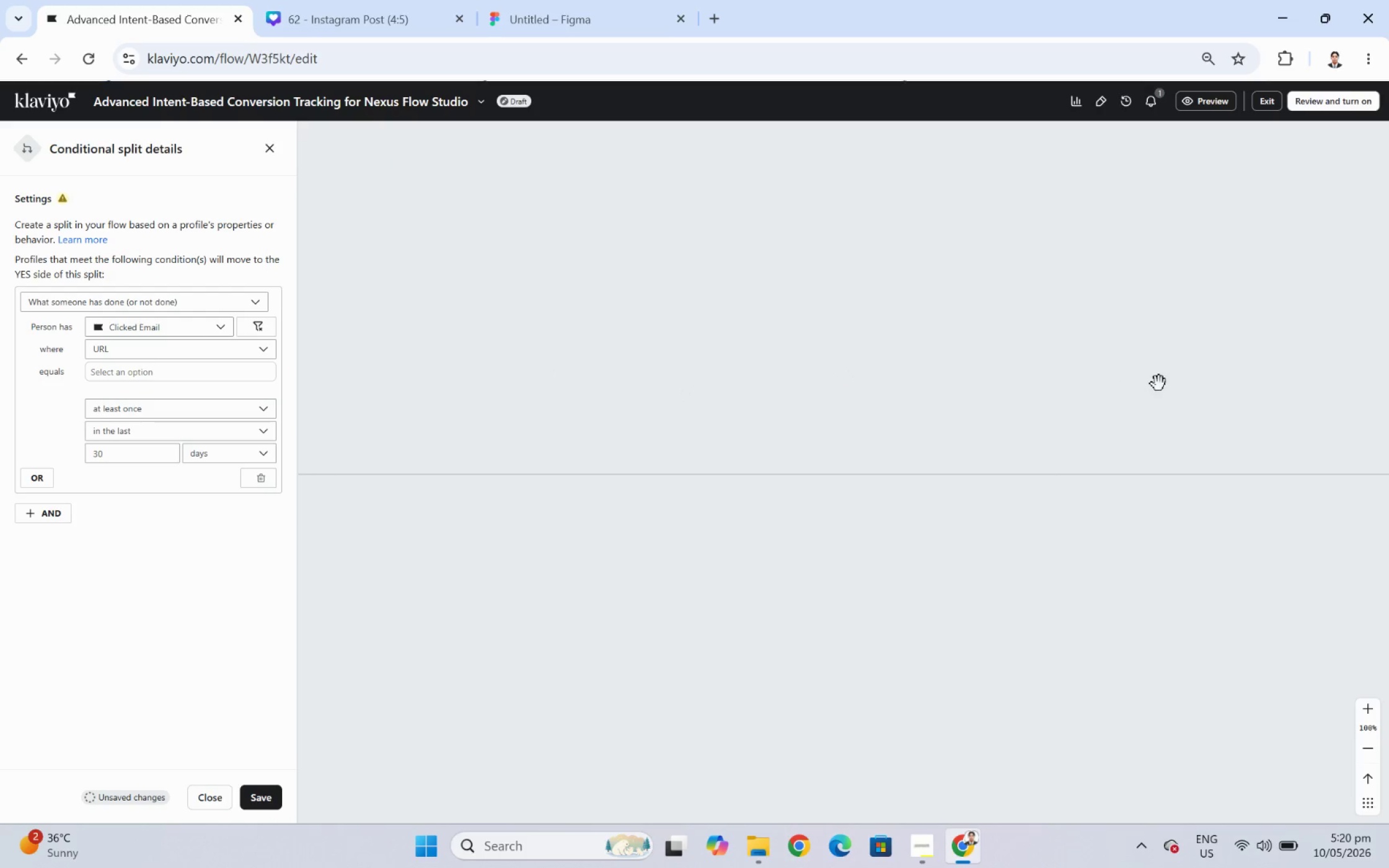 
left_click_drag(start_coordinate=[1158, 384], to_coordinate=[470, 383])
 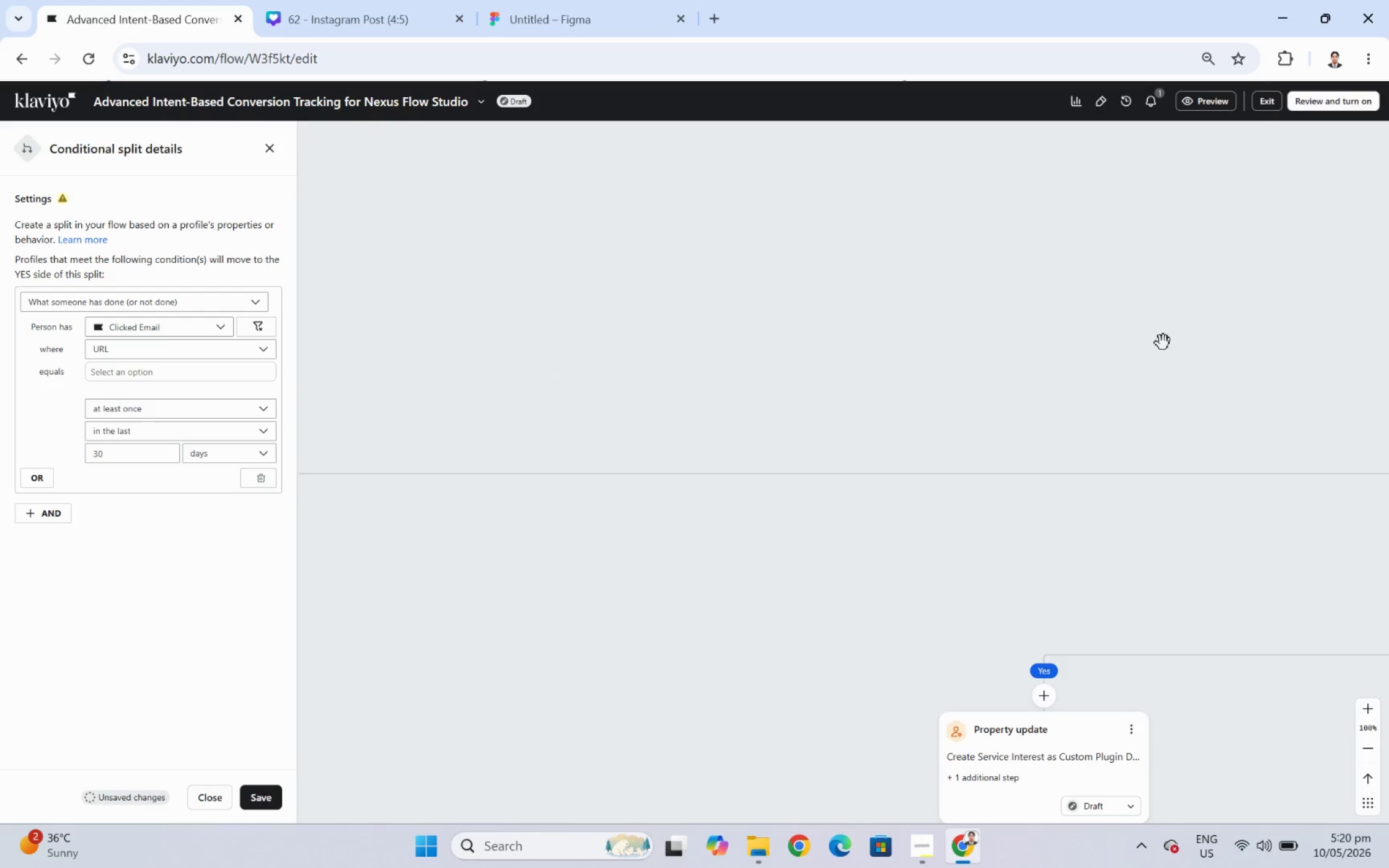 
left_click_drag(start_coordinate=[1166, 343], to_coordinate=[492, 366])
 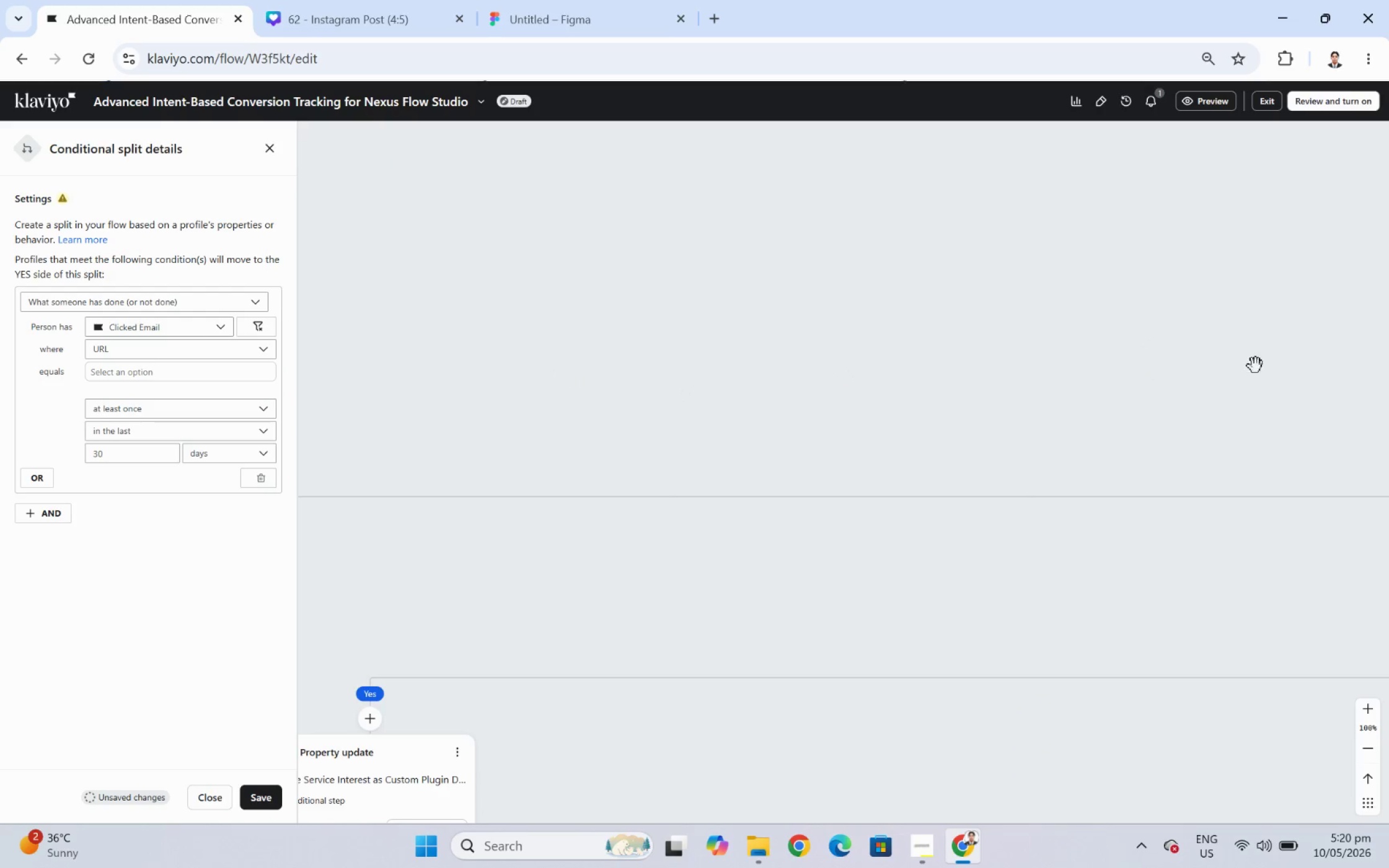 
left_click_drag(start_coordinate=[1255, 366], to_coordinate=[526, 363])
 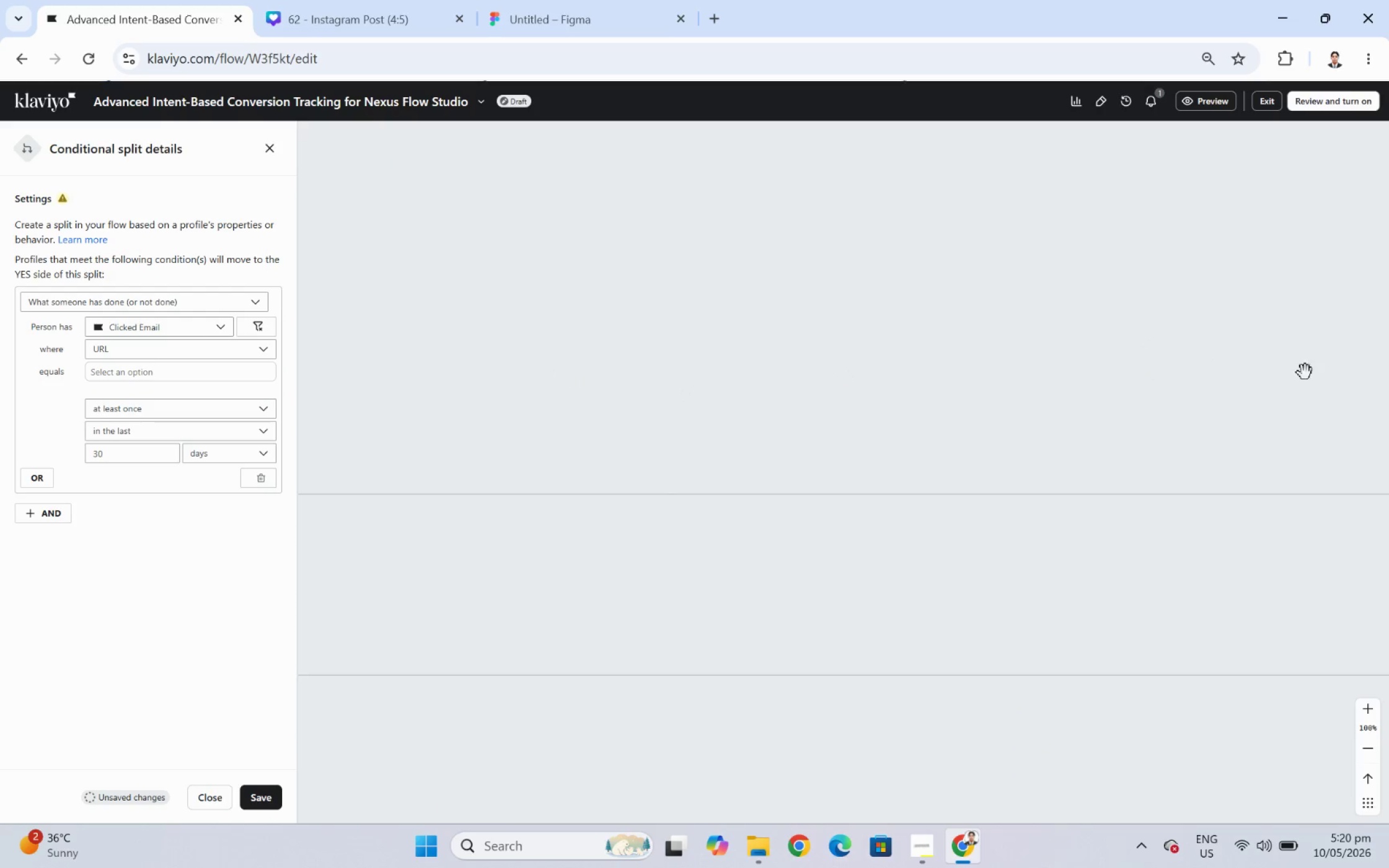 
left_click_drag(start_coordinate=[1304, 372], to_coordinate=[529, 363])
 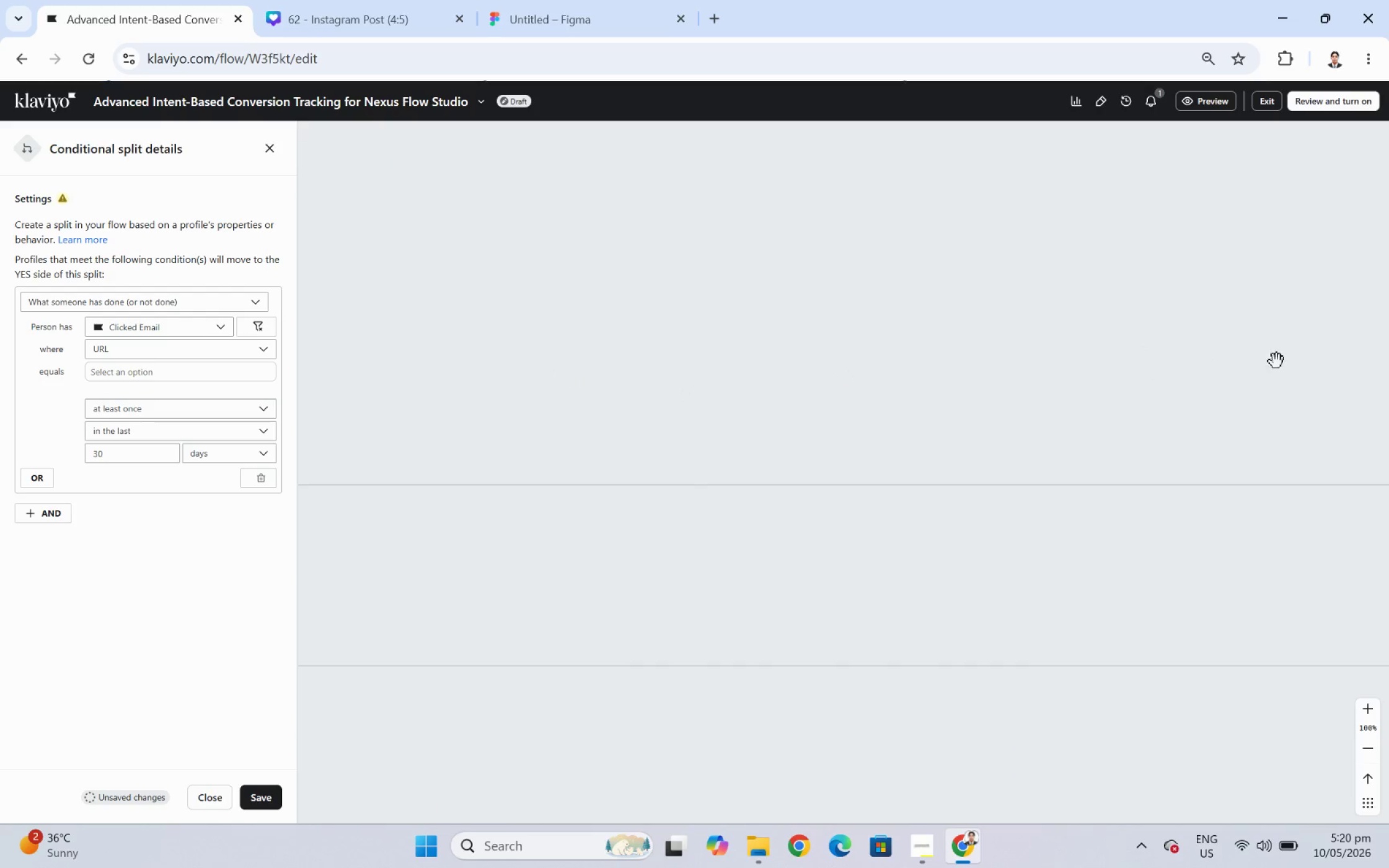 
left_click_drag(start_coordinate=[1276, 361], to_coordinate=[409, 361])
 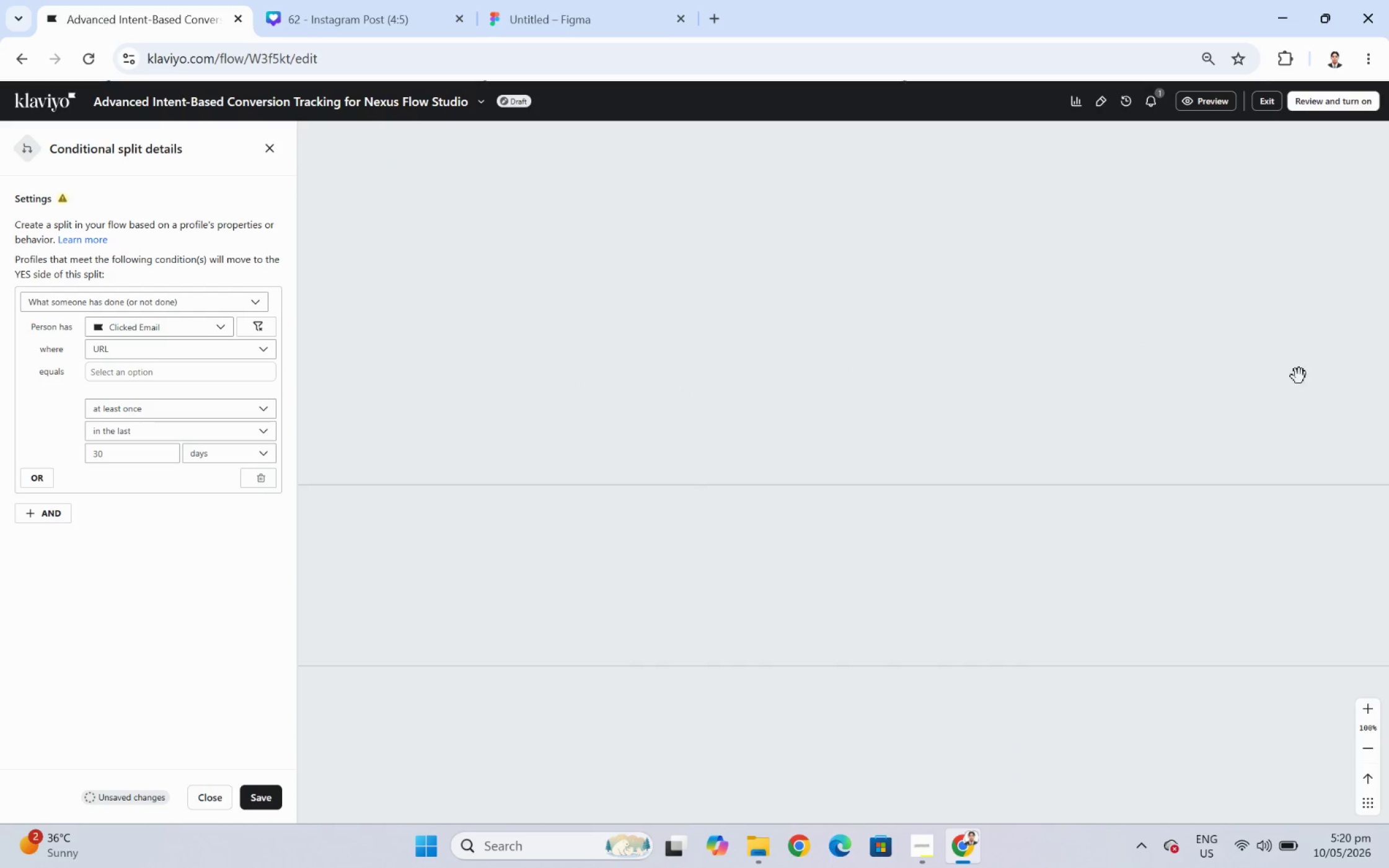 
left_click_drag(start_coordinate=[1302, 376], to_coordinate=[329, 376])
 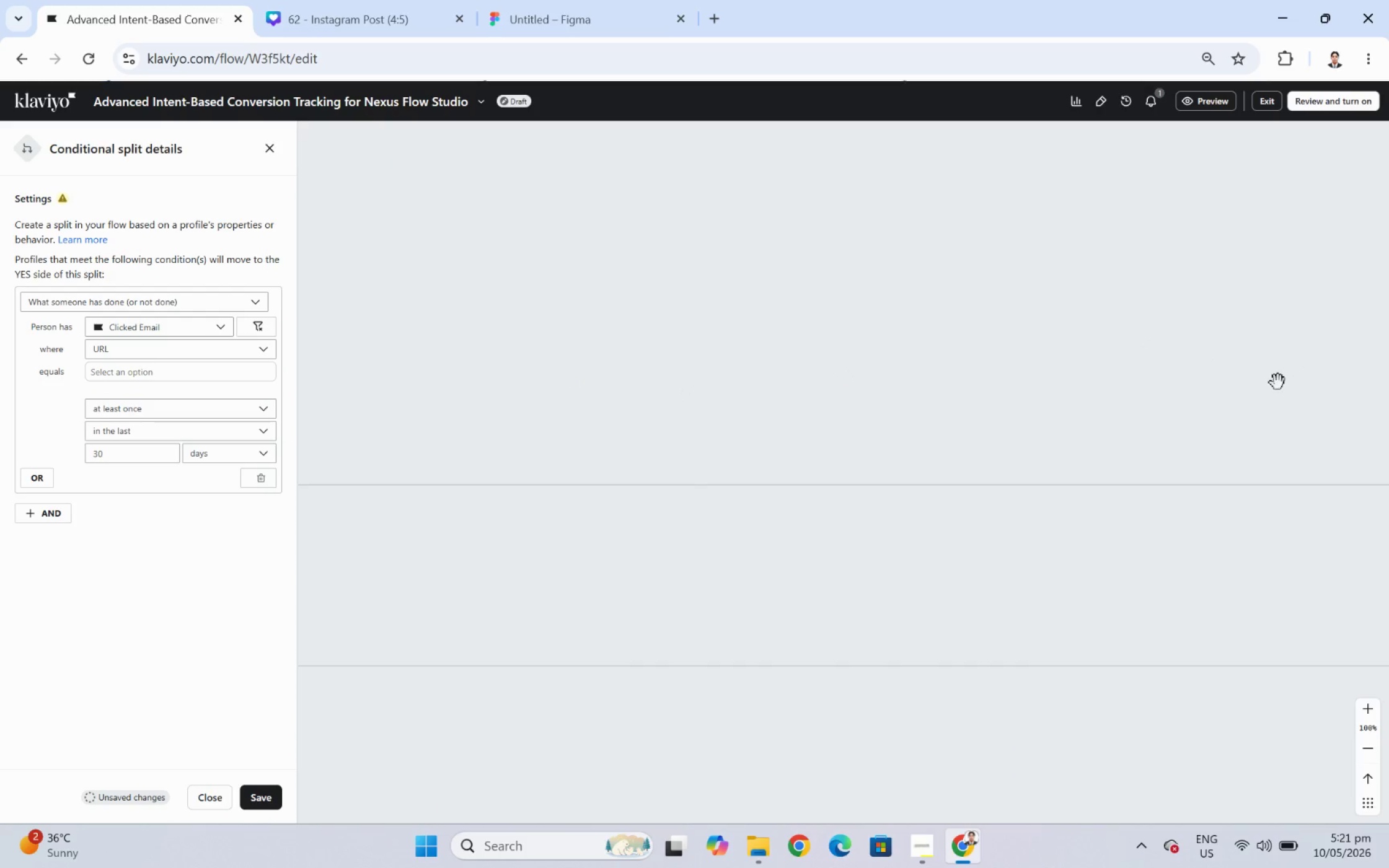 
left_click_drag(start_coordinate=[1281, 382], to_coordinate=[448, 390])
 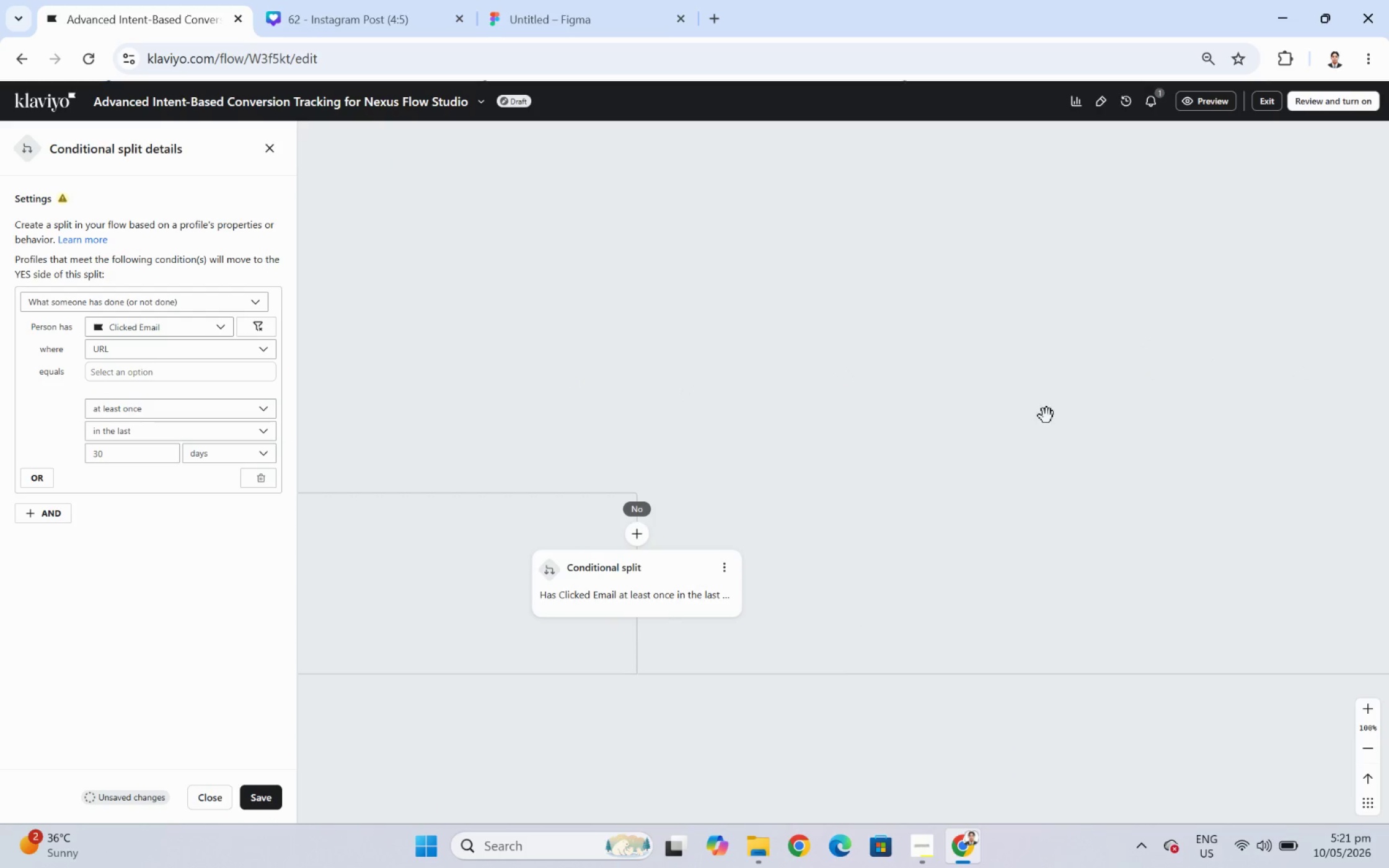 
left_click_drag(start_coordinate=[1047, 416], to_coordinate=[704, 302])
 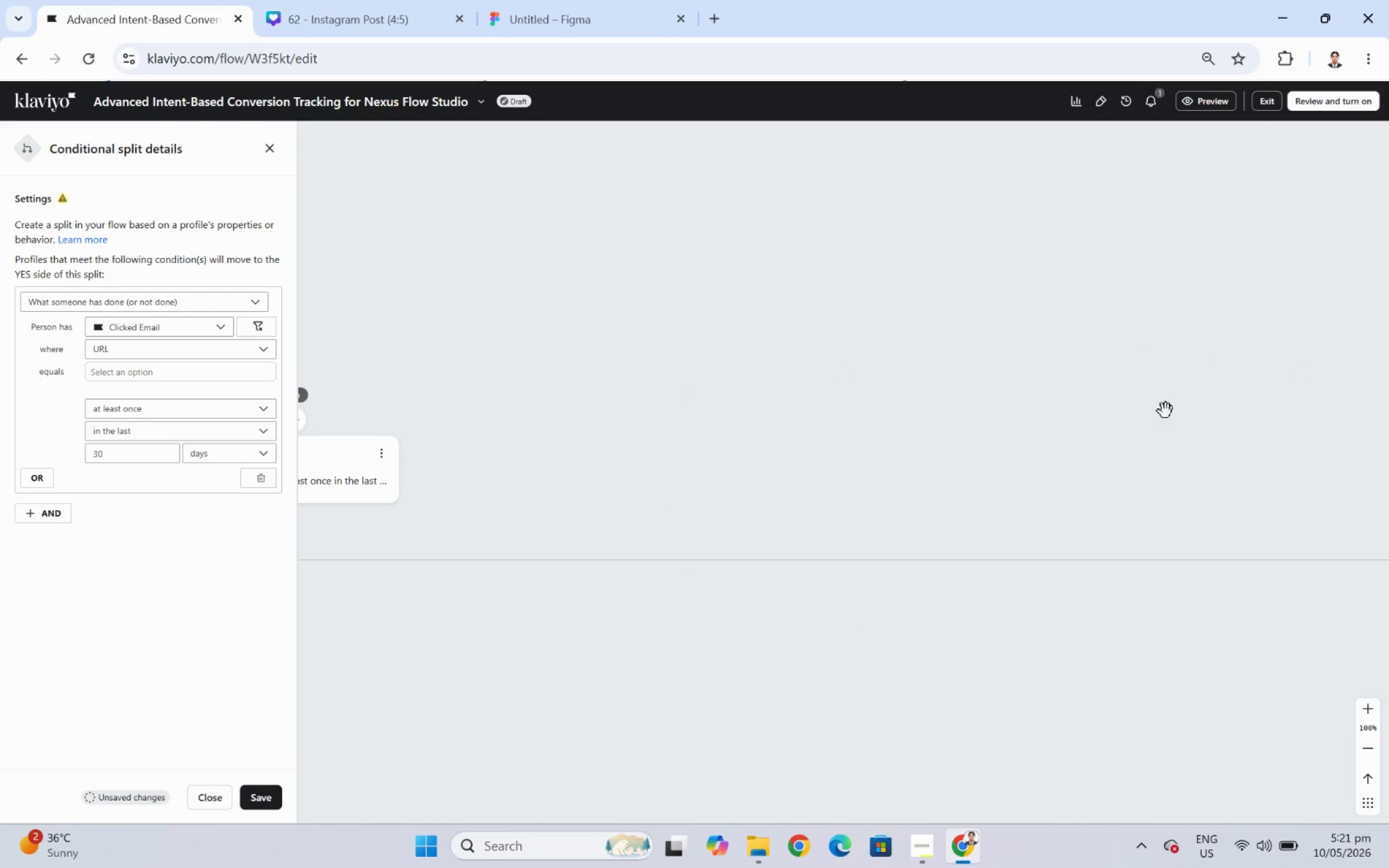 
left_click_drag(start_coordinate=[1163, 410], to_coordinate=[829, 276])
 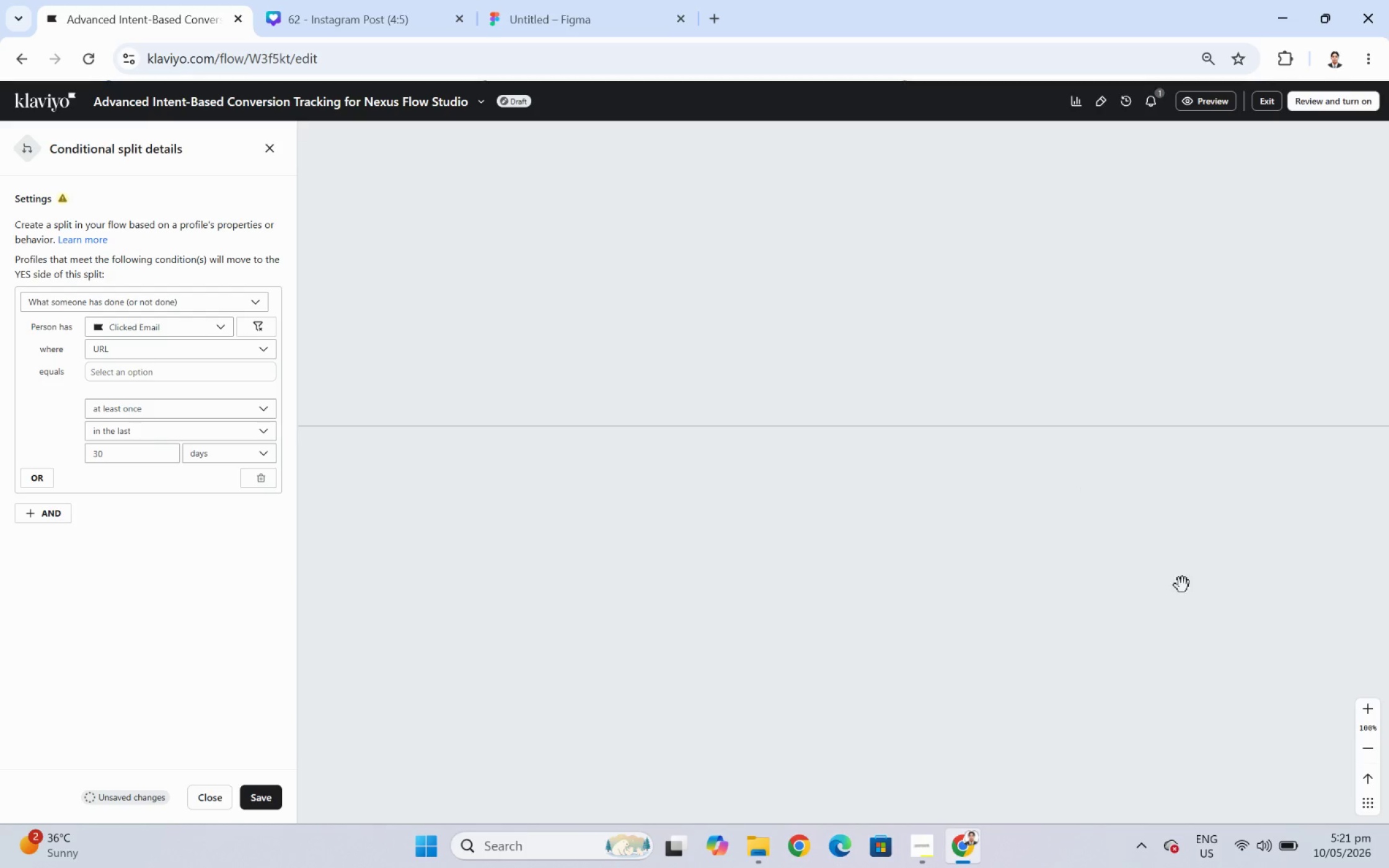 
left_click_drag(start_coordinate=[1187, 598], to_coordinate=[415, 406])
 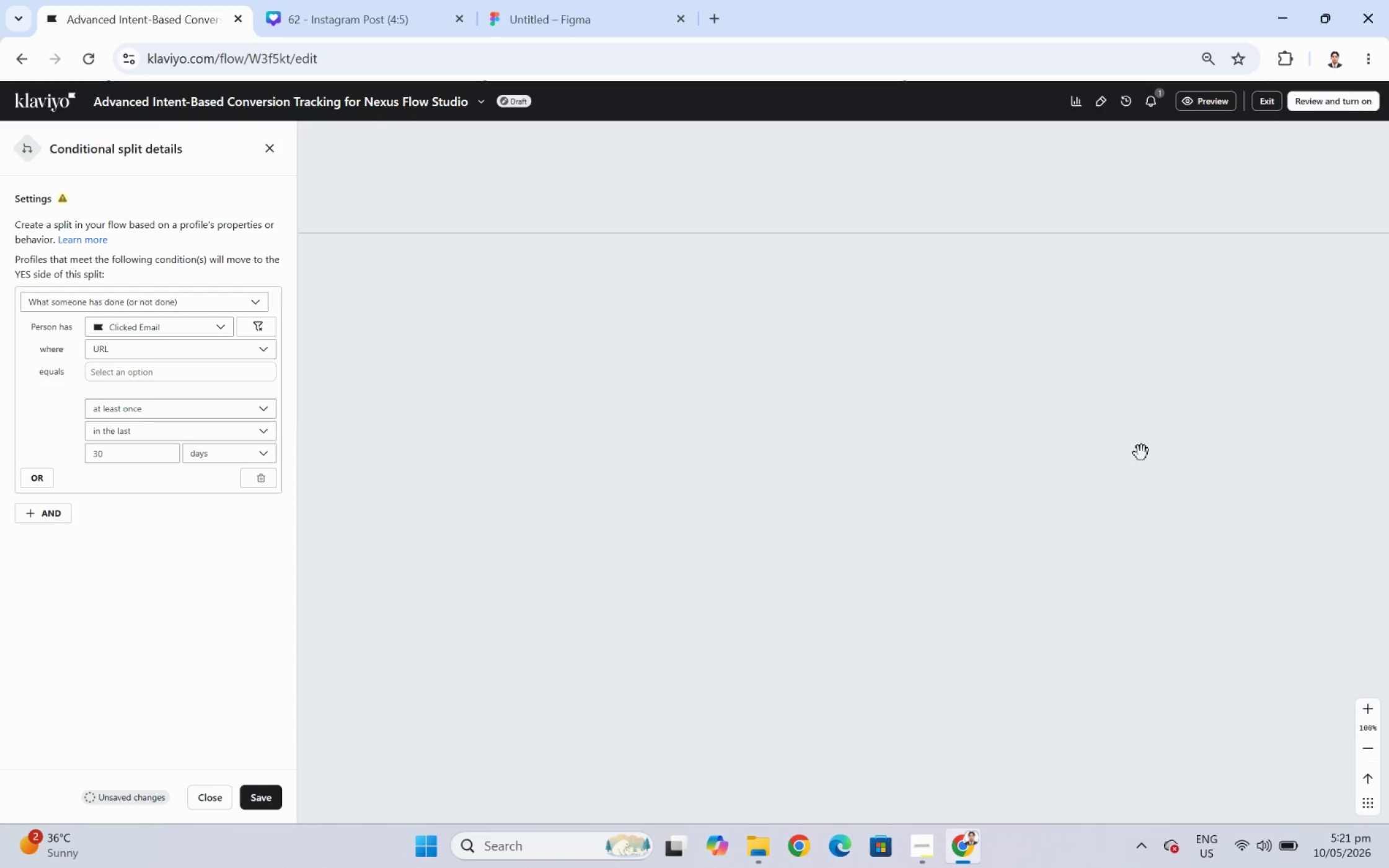 
left_click_drag(start_coordinate=[1141, 453], to_coordinate=[356, 454])
 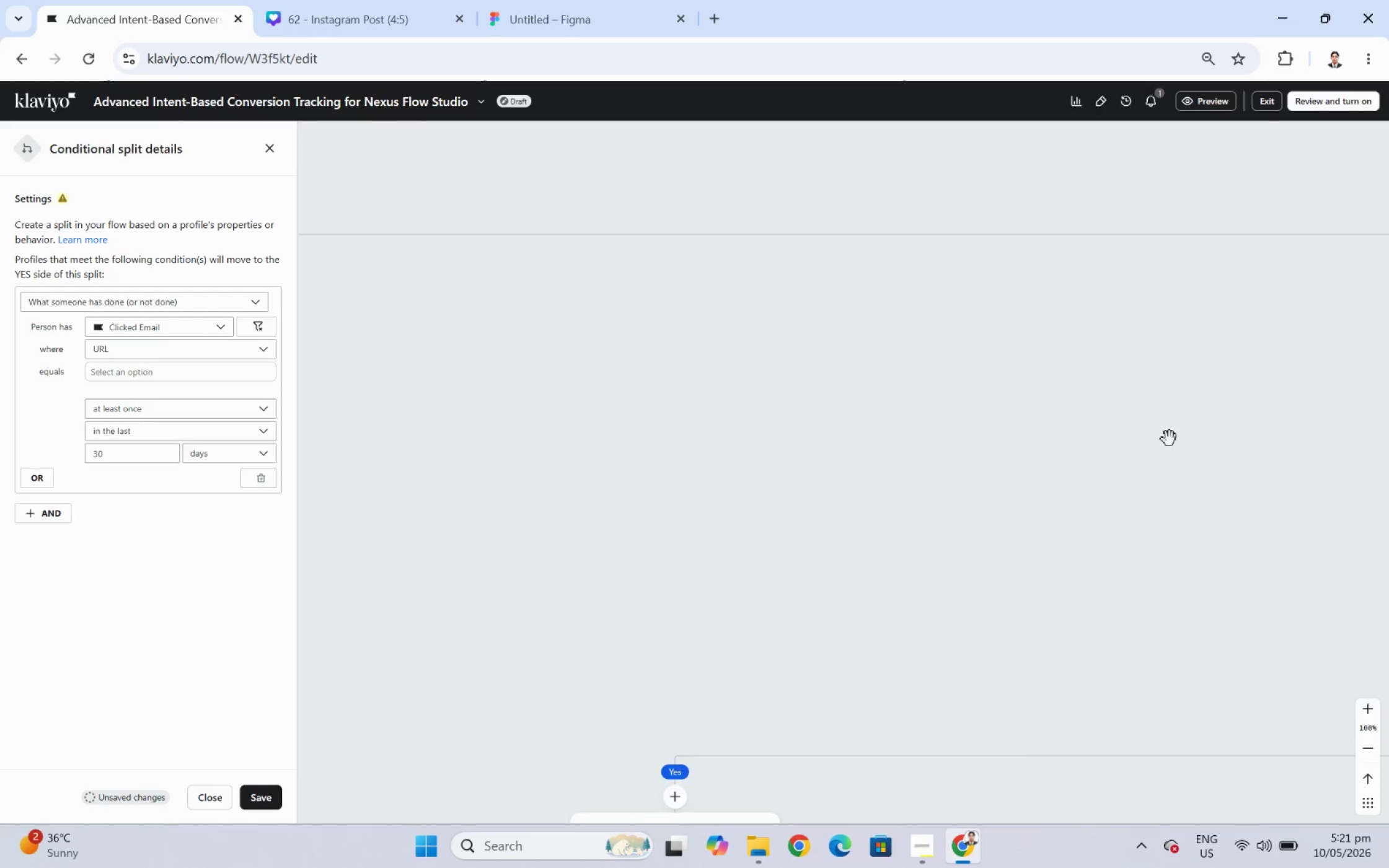 
left_click_drag(start_coordinate=[1152, 439], to_coordinate=[284, 440])
 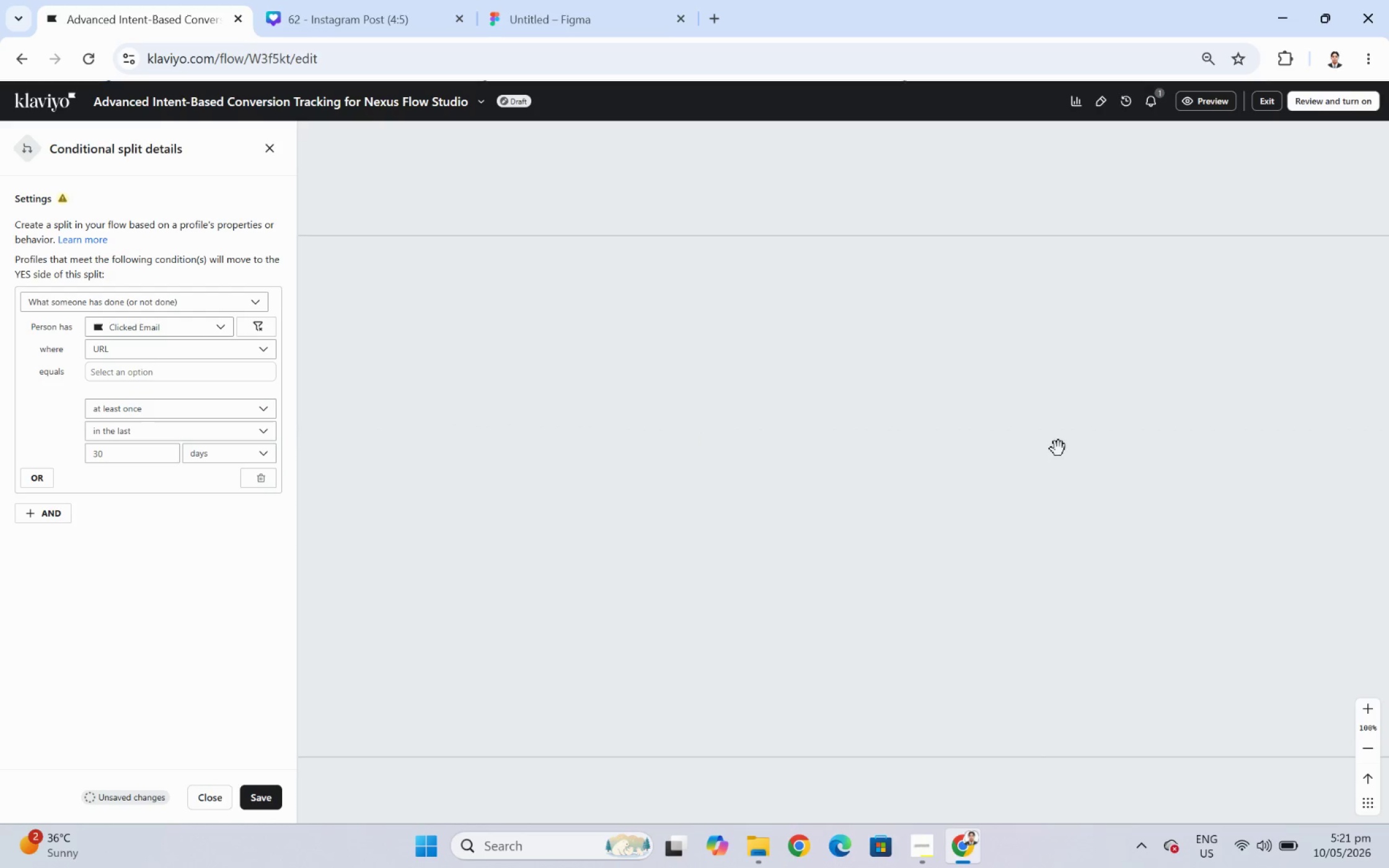 
left_click_drag(start_coordinate=[1049, 450], to_coordinate=[301, 455])
 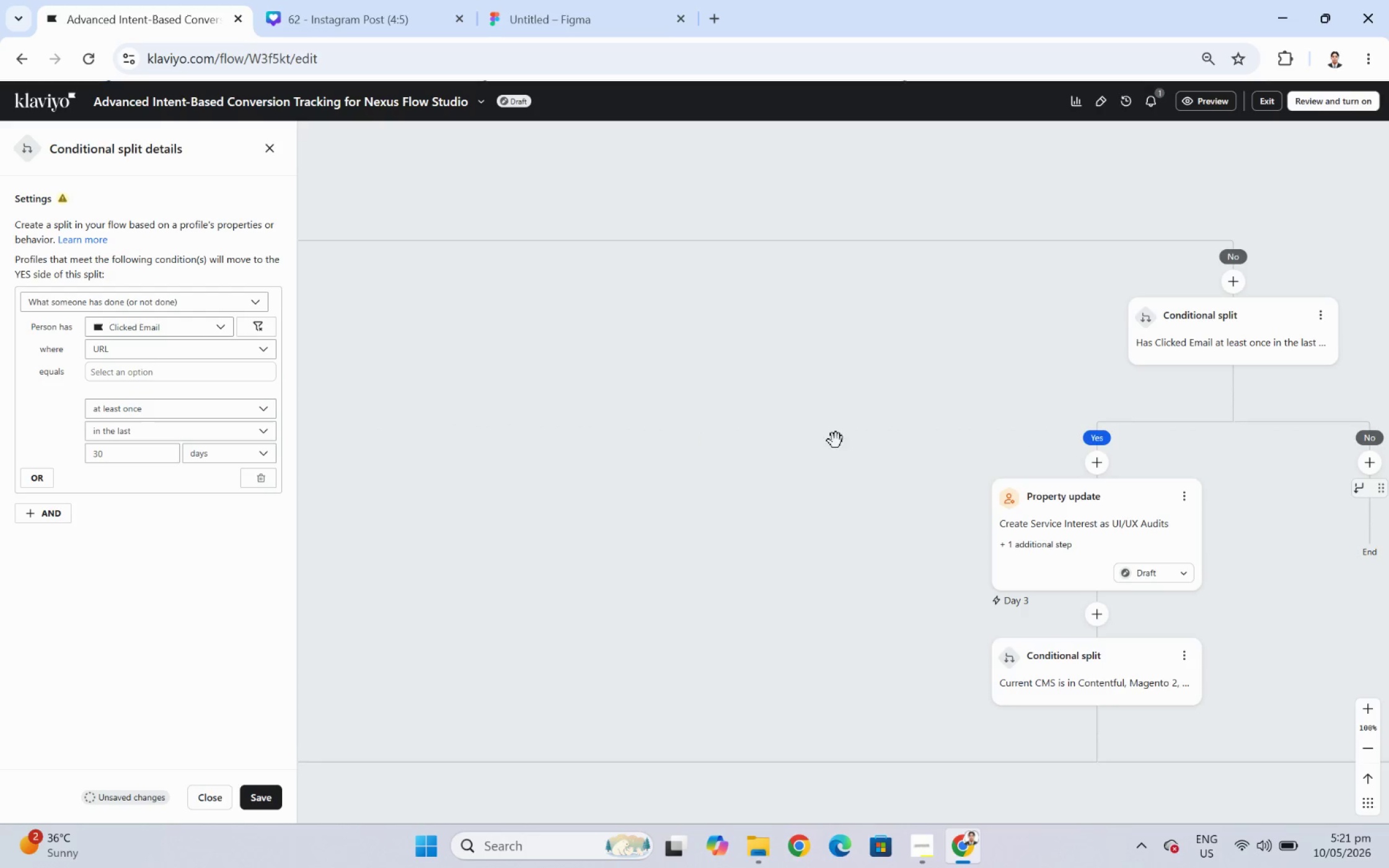 
left_click_drag(start_coordinate=[819, 438], to_coordinate=[530, 405])
 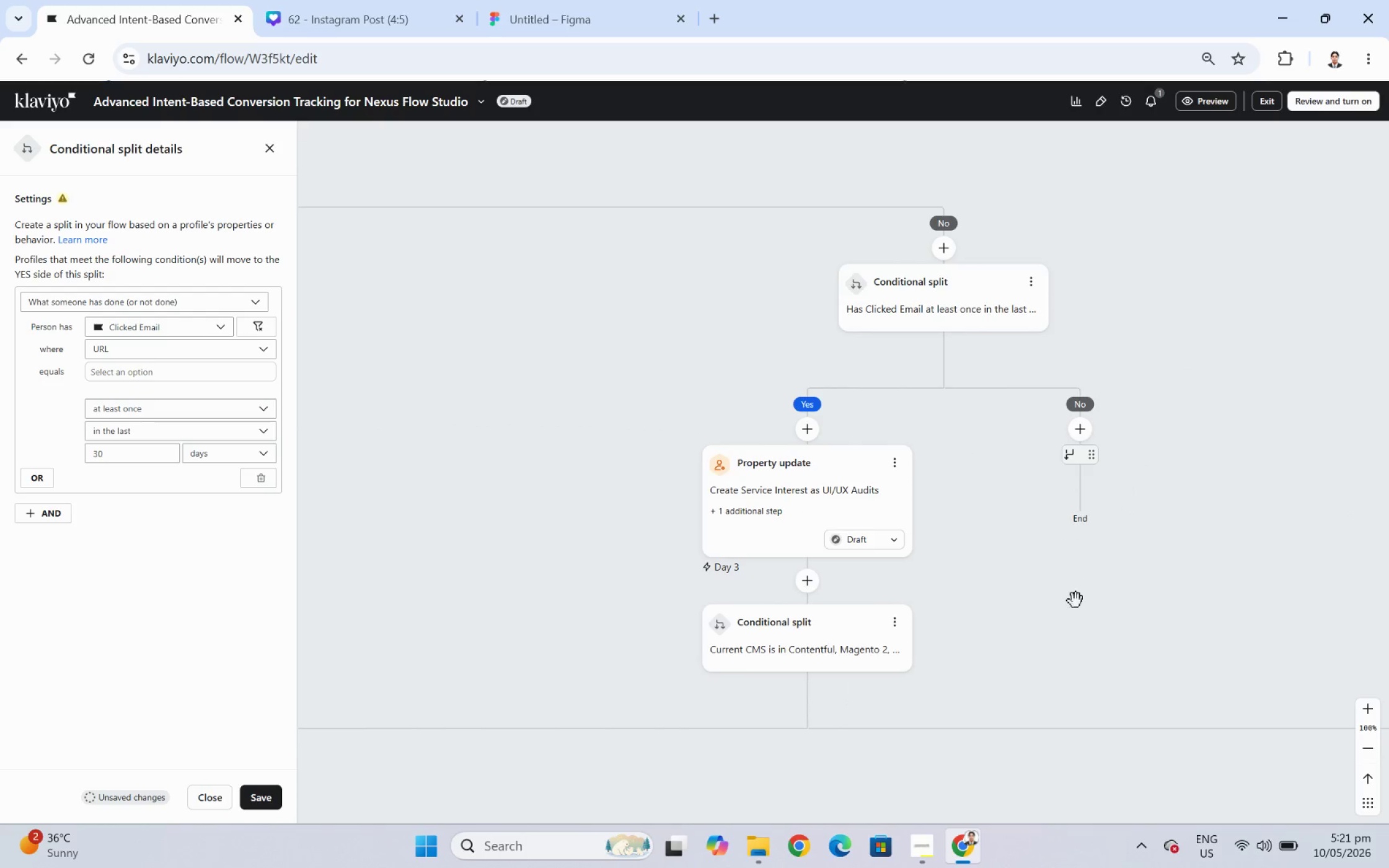 
left_click_drag(start_coordinate=[1075, 607], to_coordinate=[1145, 645])
 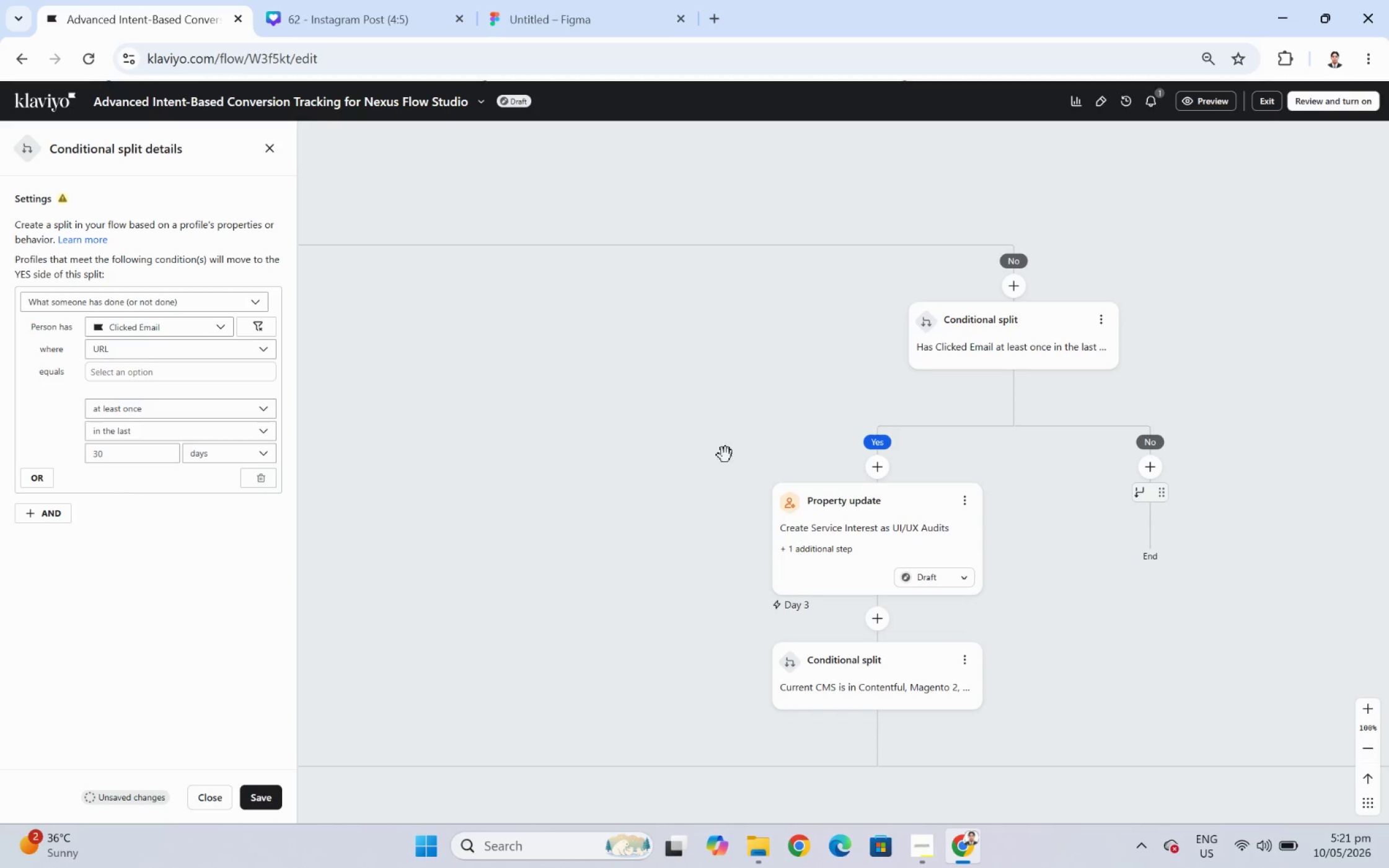 
mouse_move([977, 355])
 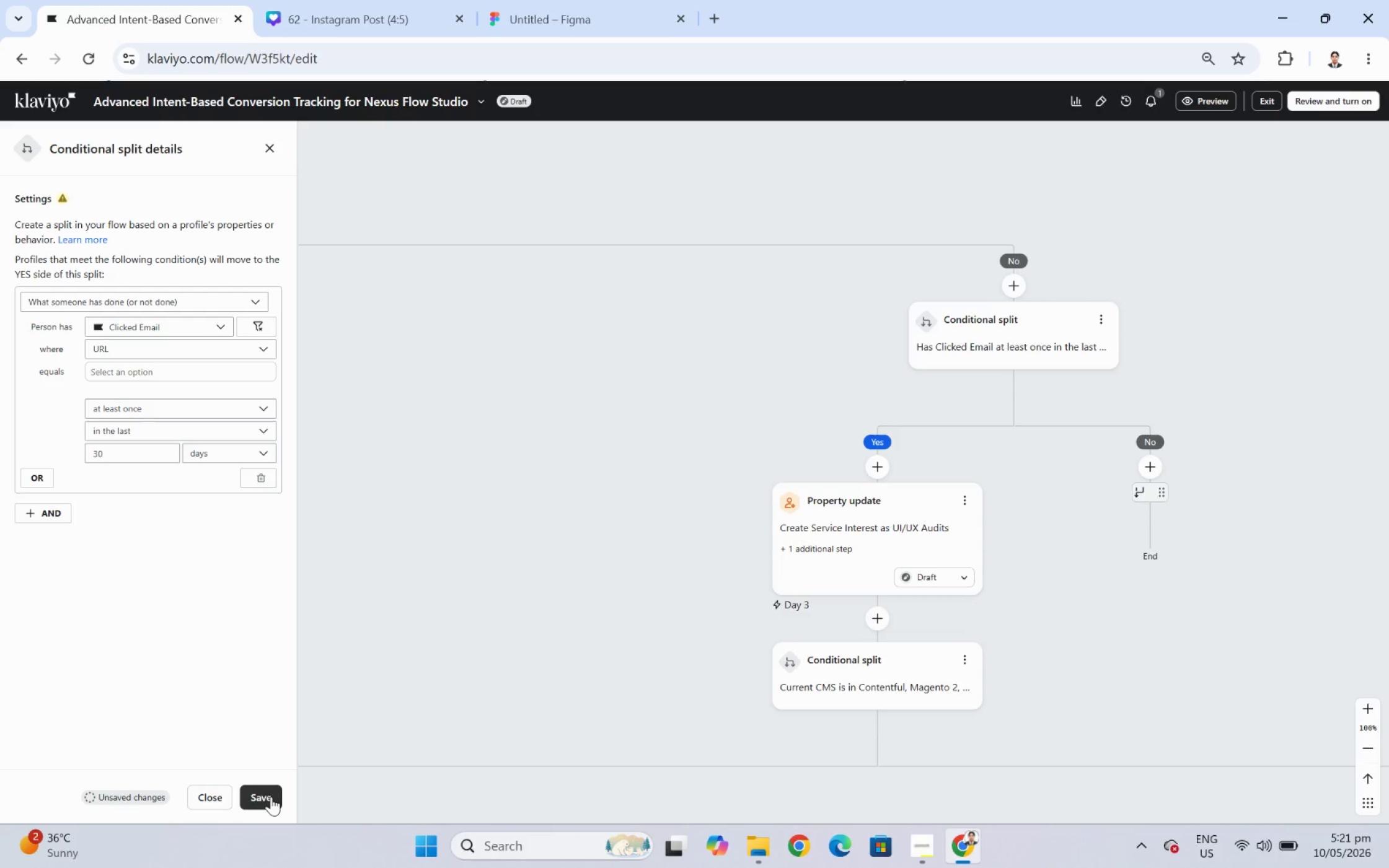 
left_click([271, 797])
 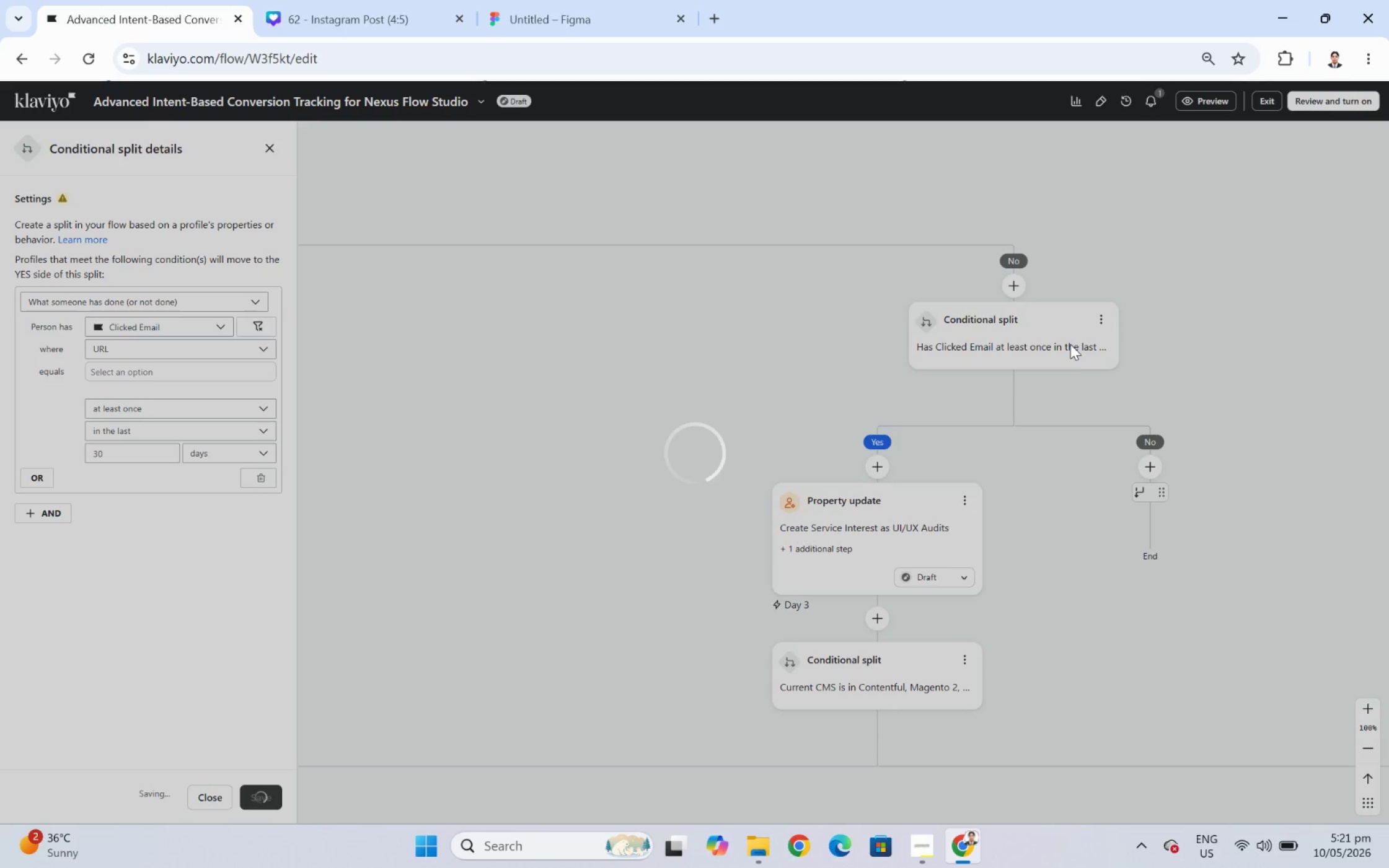 
wait(5.97)
 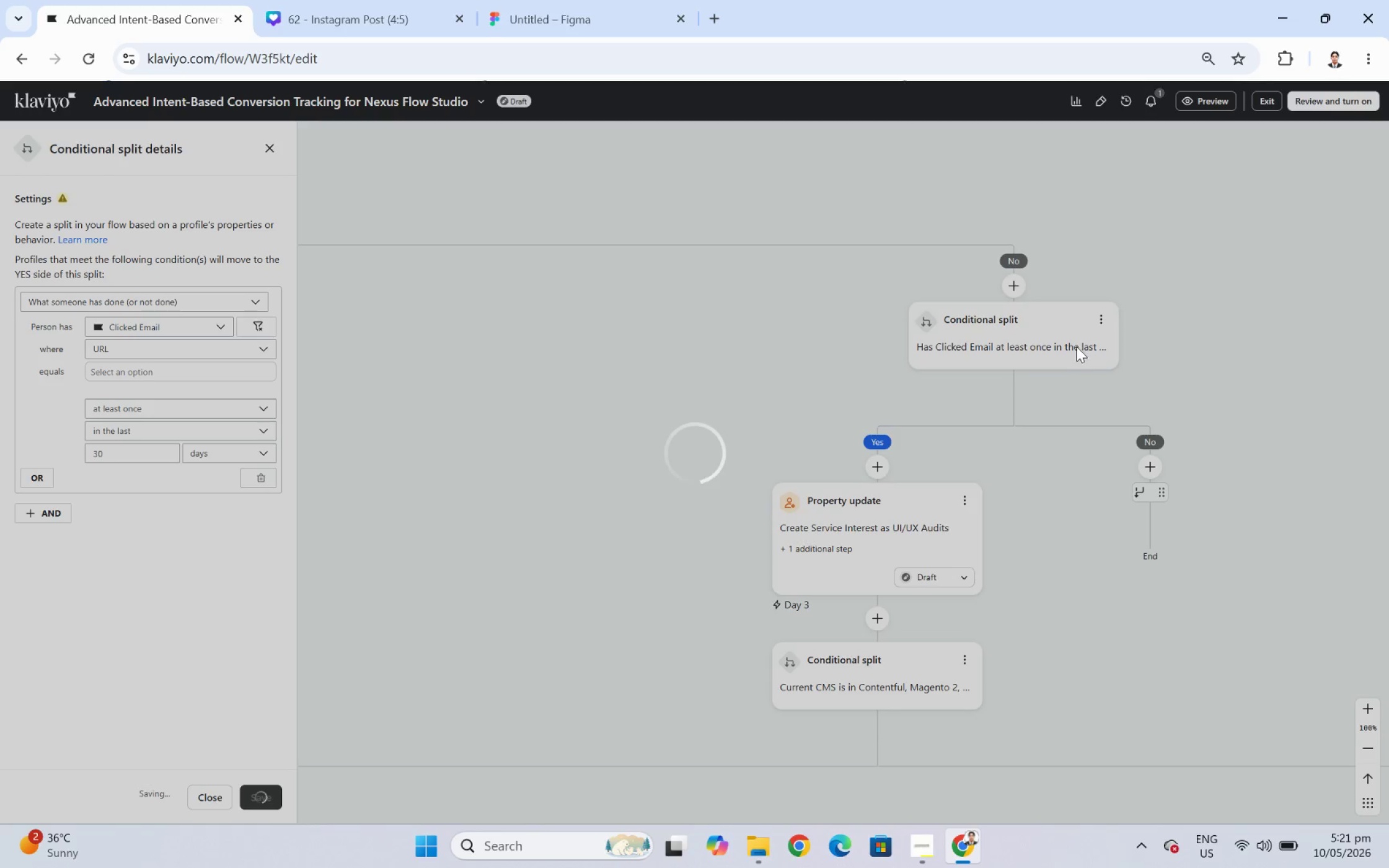 
left_click([1070, 344])
 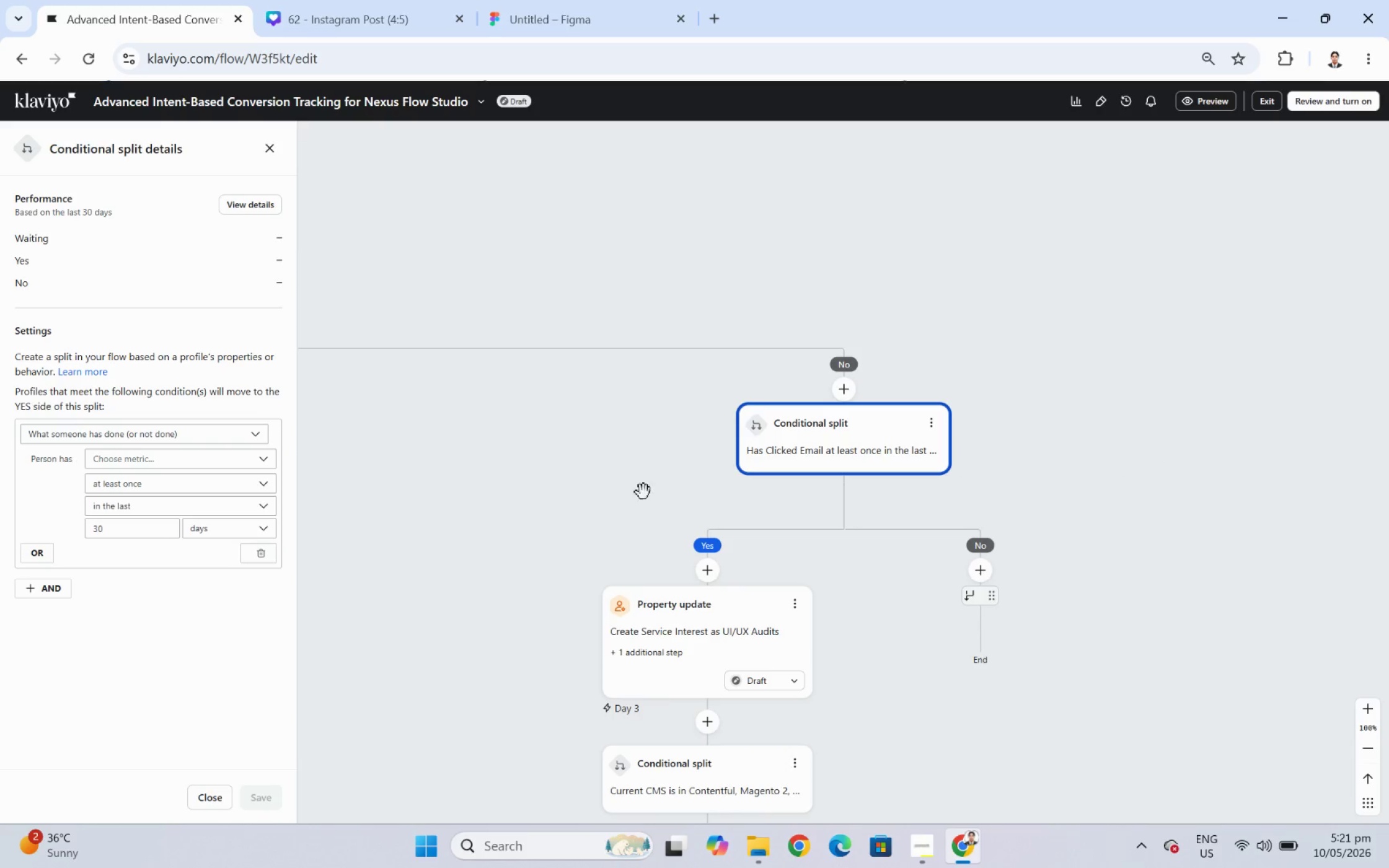 
wait(8.12)
 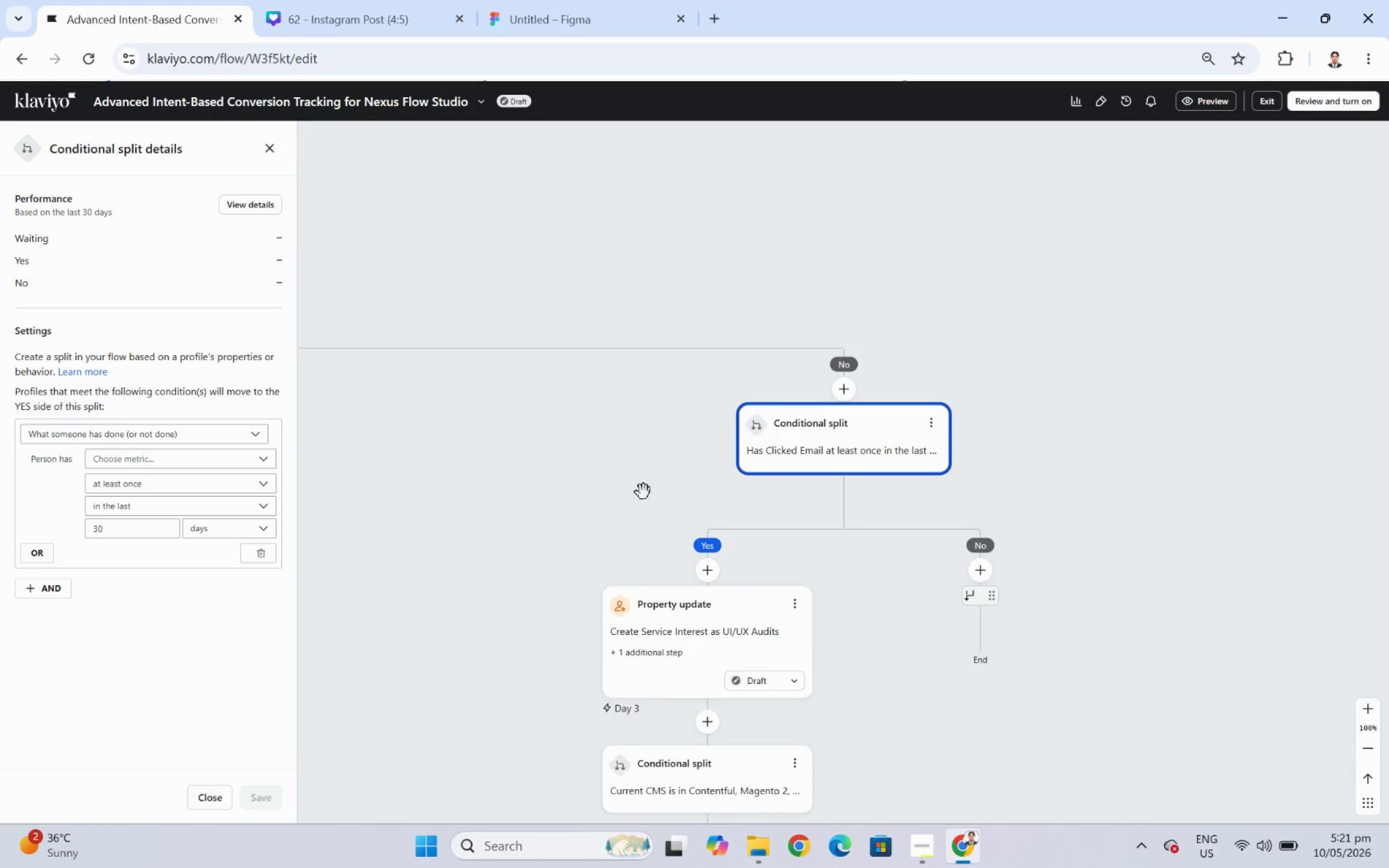 
double_click([195, 504])
 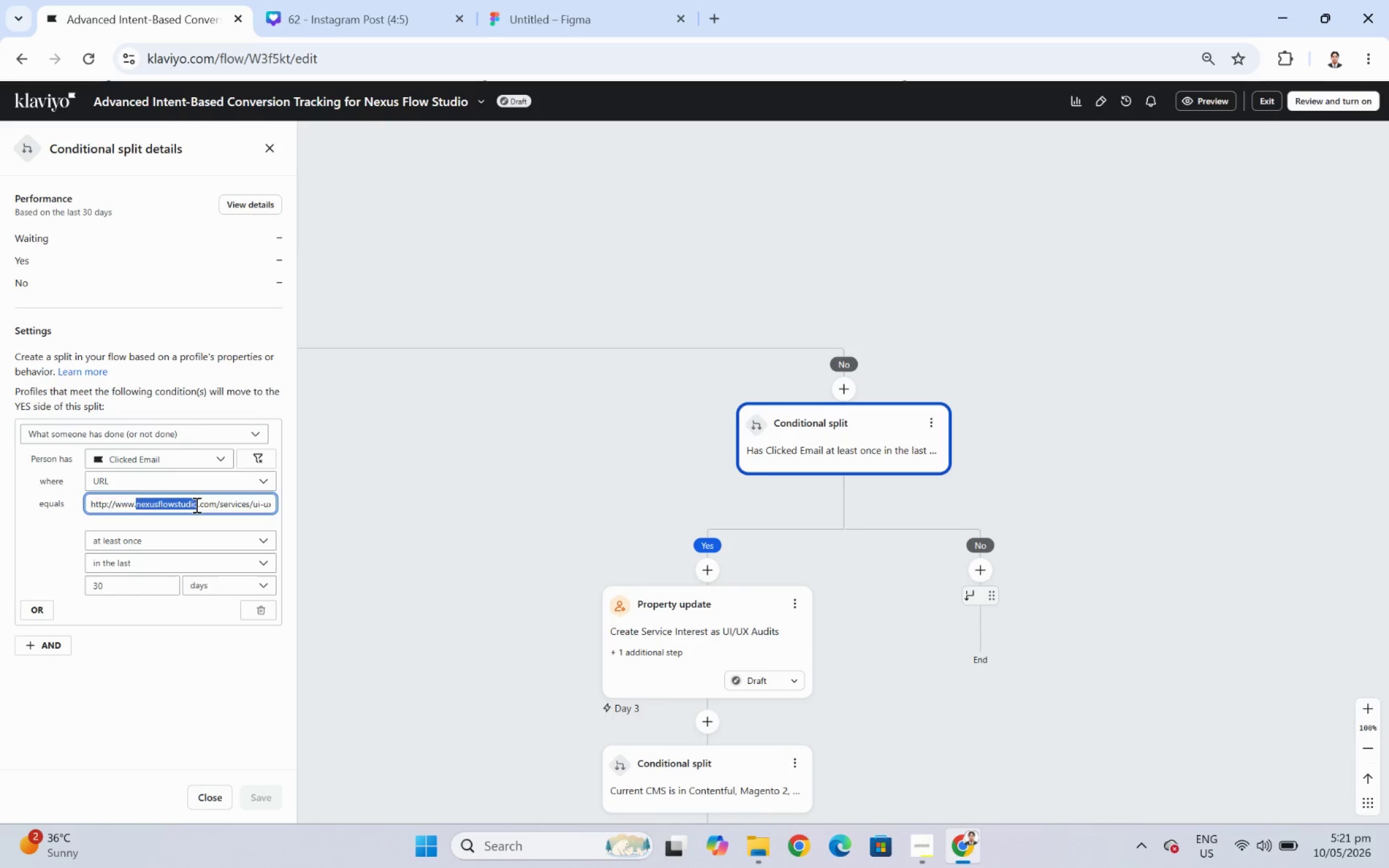 
triple_click([195, 504])
 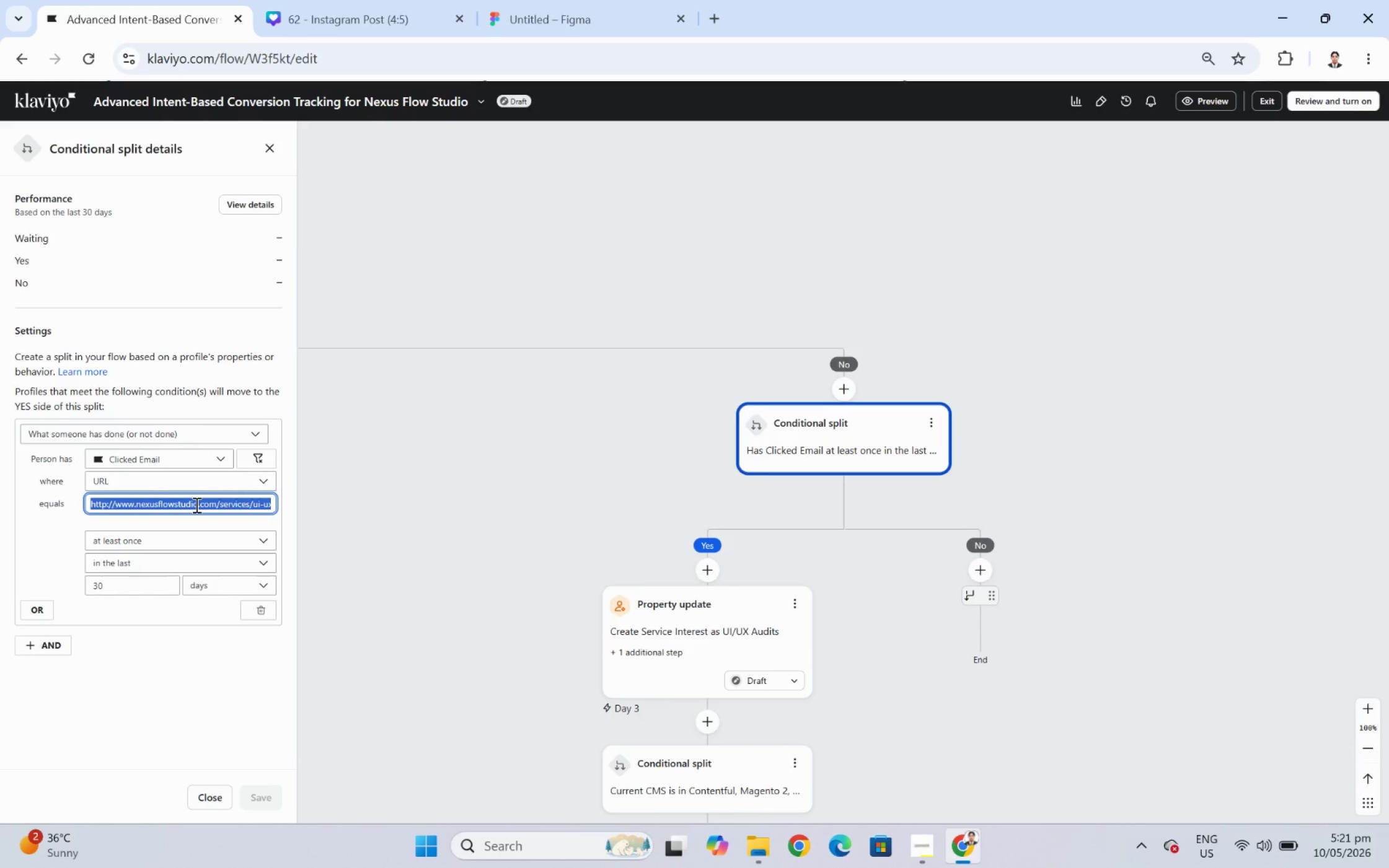 
key(Control+C)
 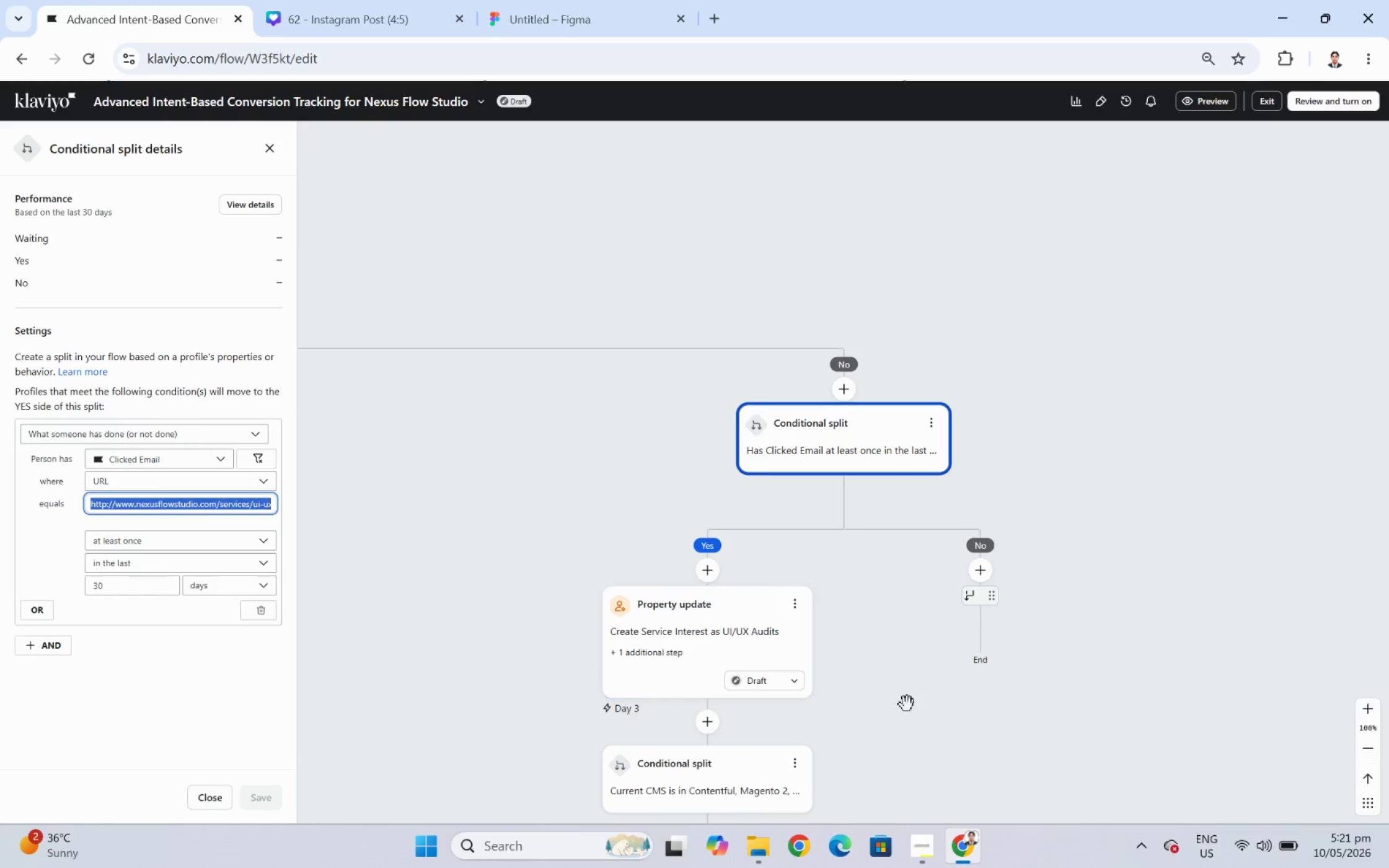 
left_click([915, 708])
 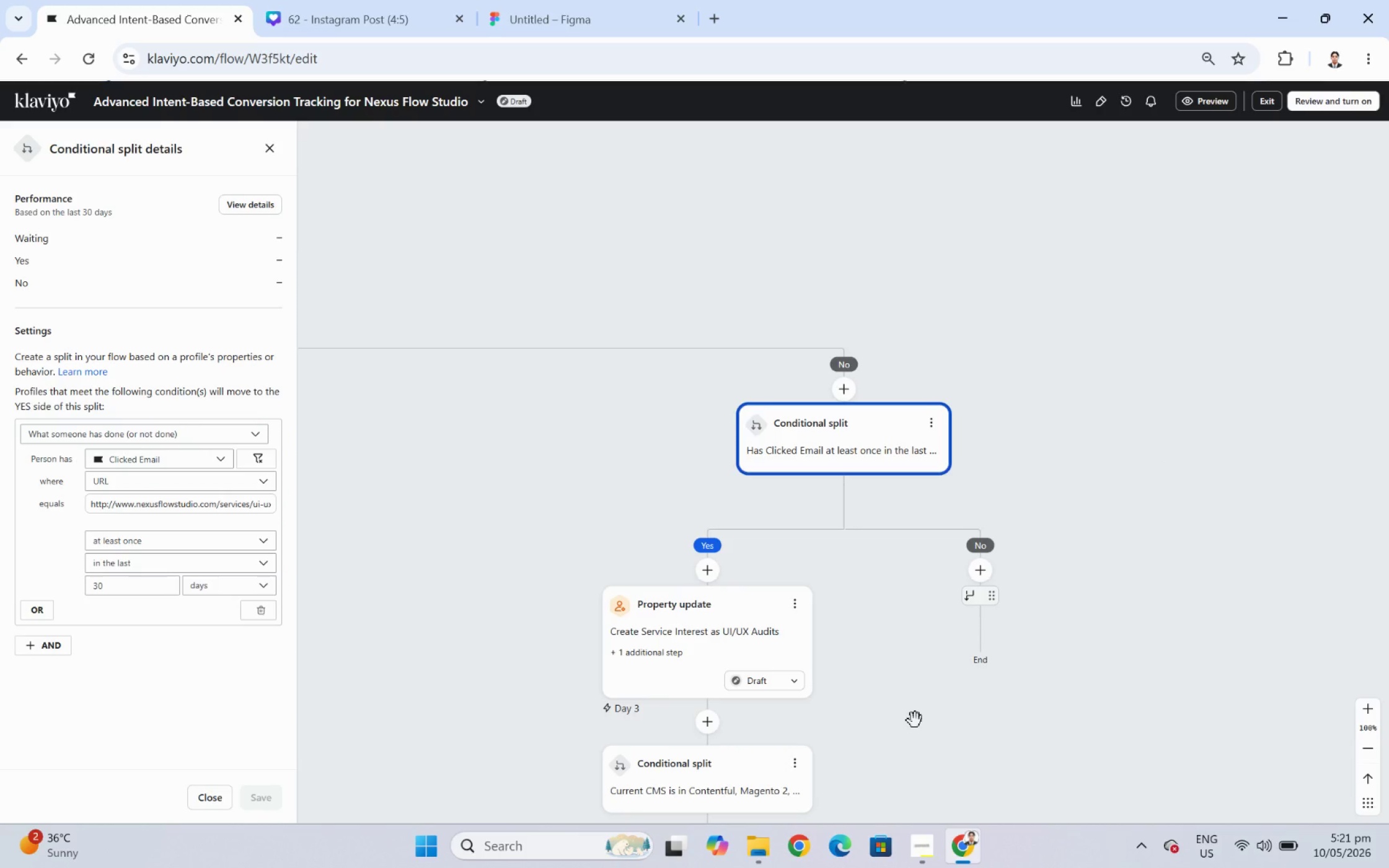 
left_click_drag(start_coordinate=[915, 720], to_coordinate=[922, 375])
 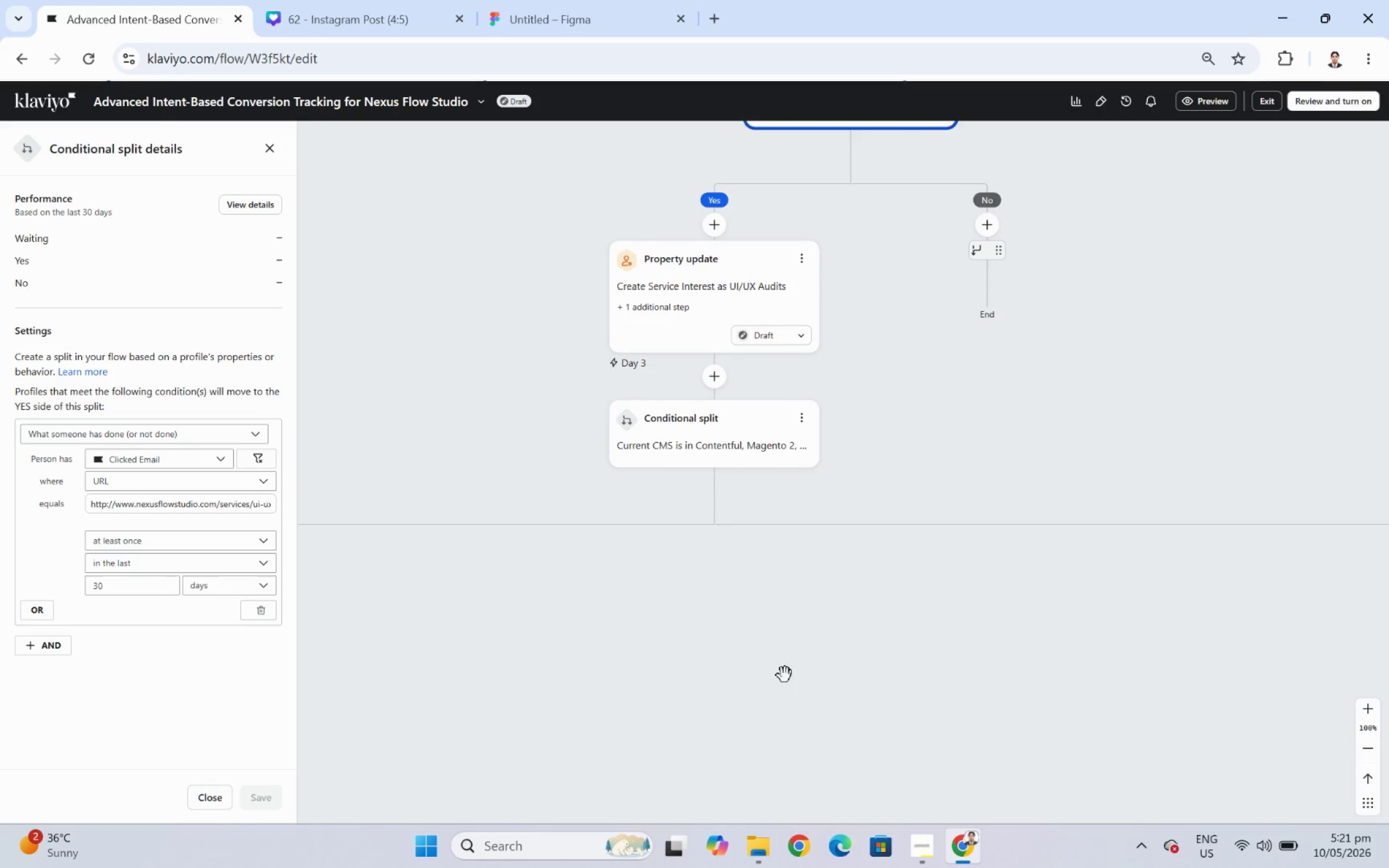 
left_click_drag(start_coordinate=[784, 675], to_coordinate=[909, 362])
 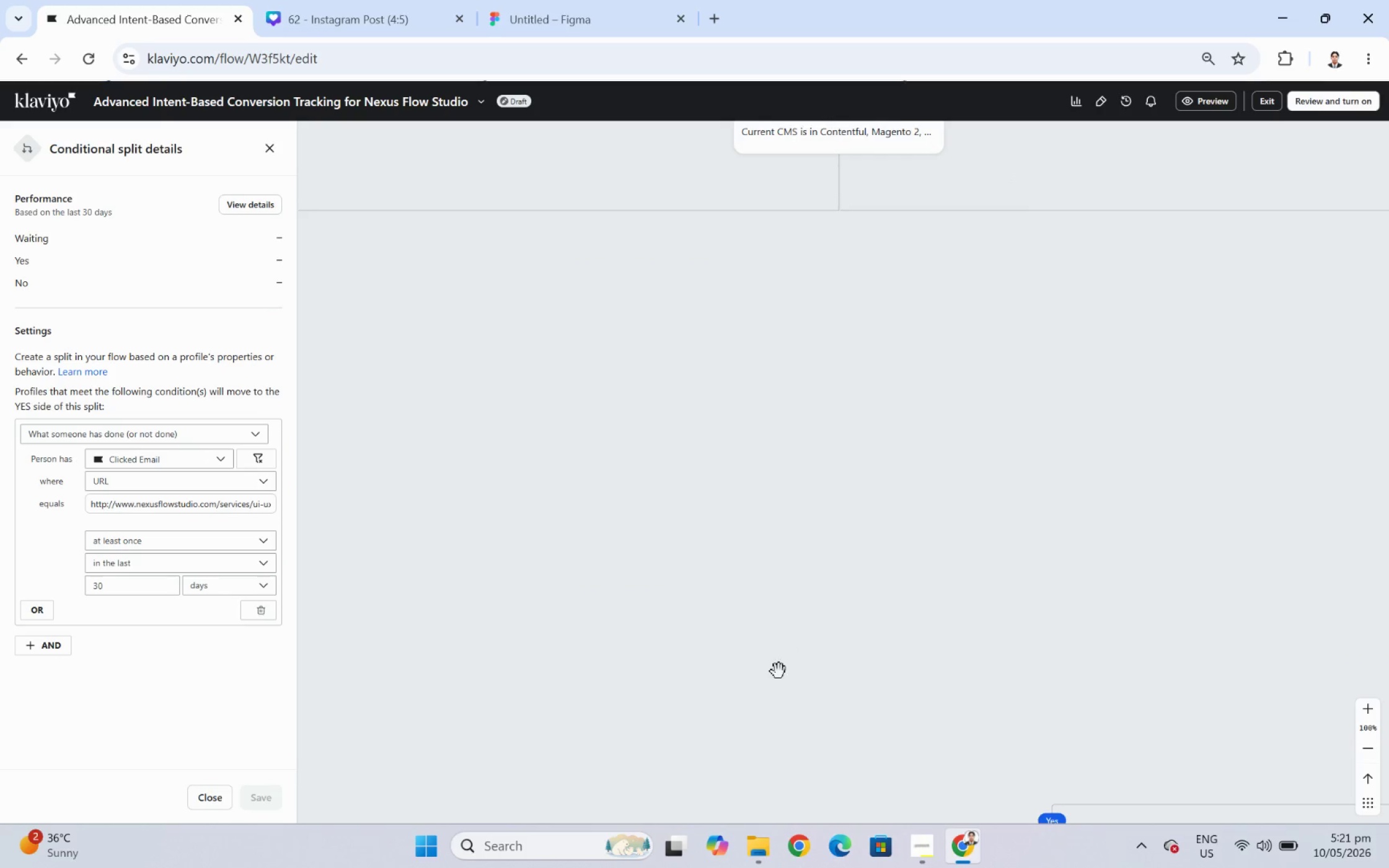 
left_click_drag(start_coordinate=[778, 671], to_coordinate=[563, 432])
 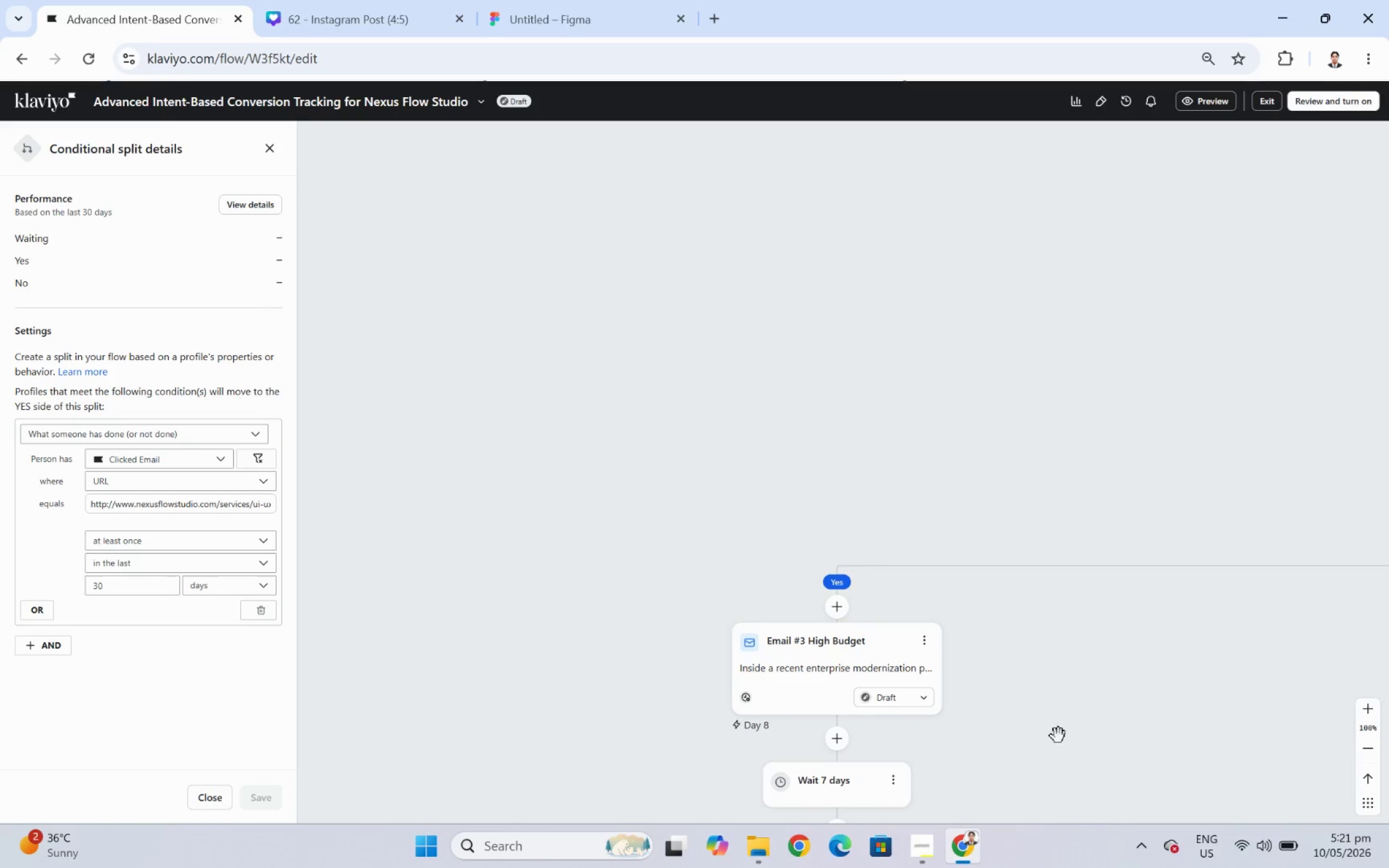 
left_click_drag(start_coordinate=[1059, 735], to_coordinate=[459, 721])
 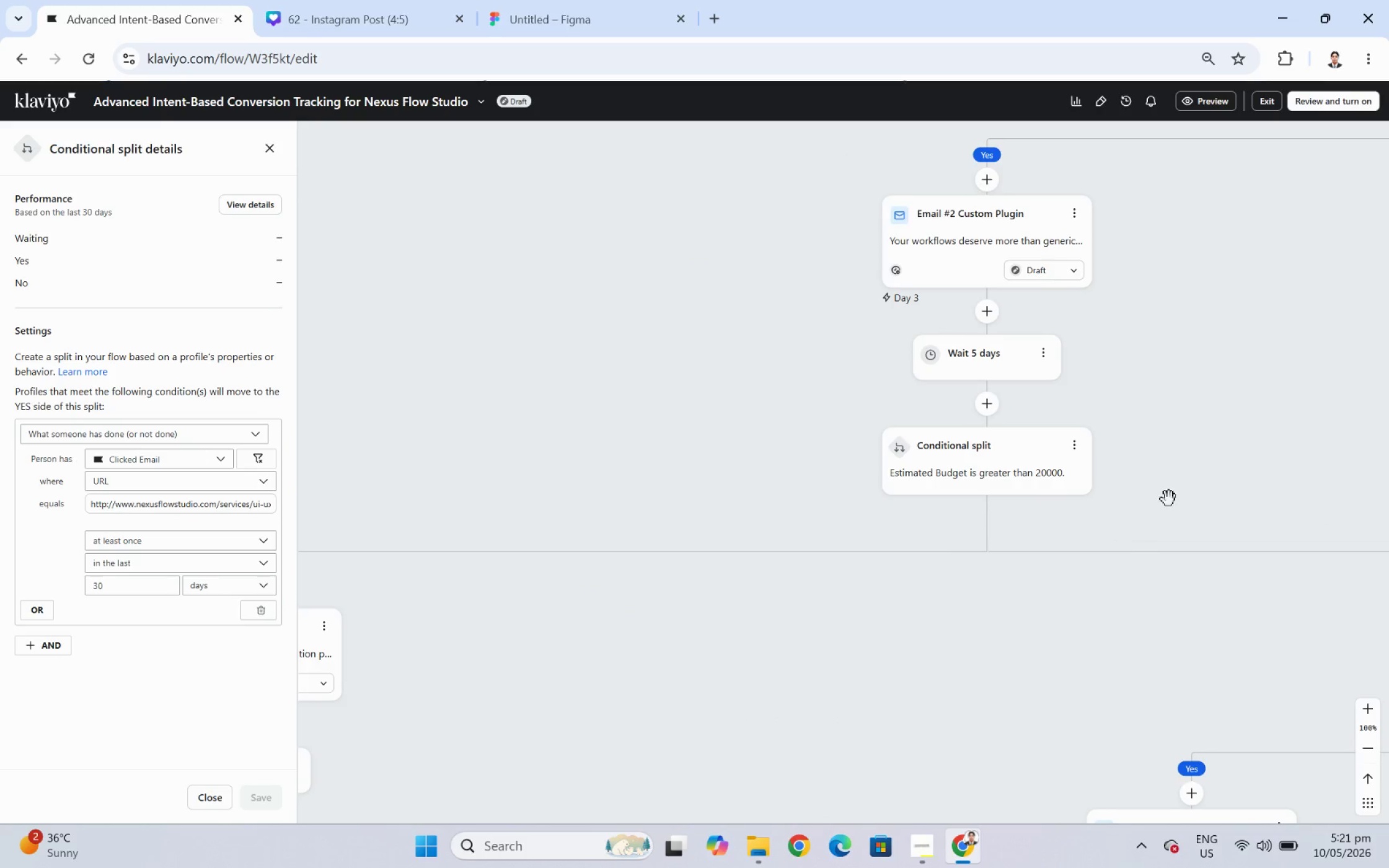 
left_click_drag(start_coordinate=[1182, 484], to_coordinate=[411, 706])
 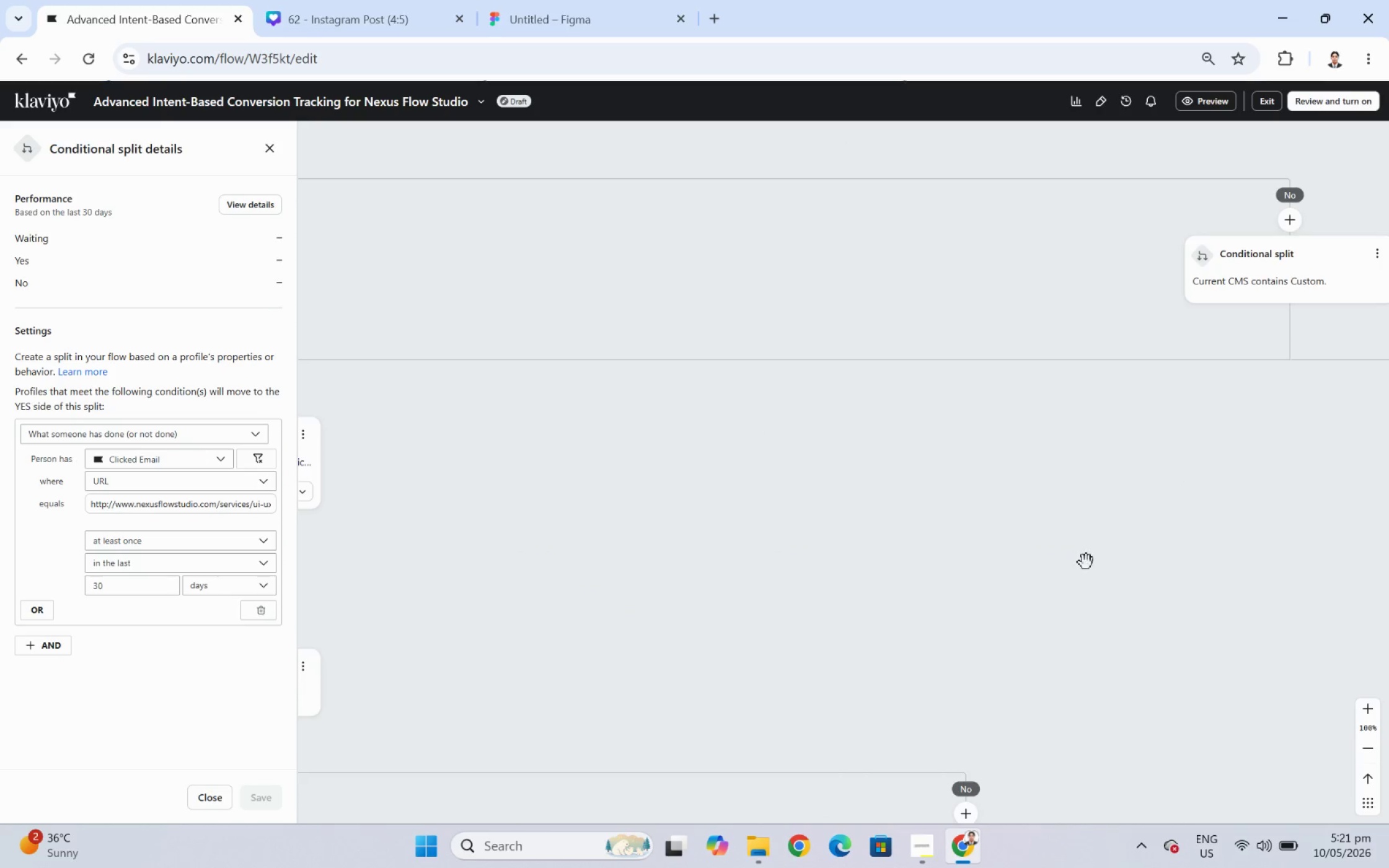 
left_click_drag(start_coordinate=[1080, 565], to_coordinate=[487, 632])
 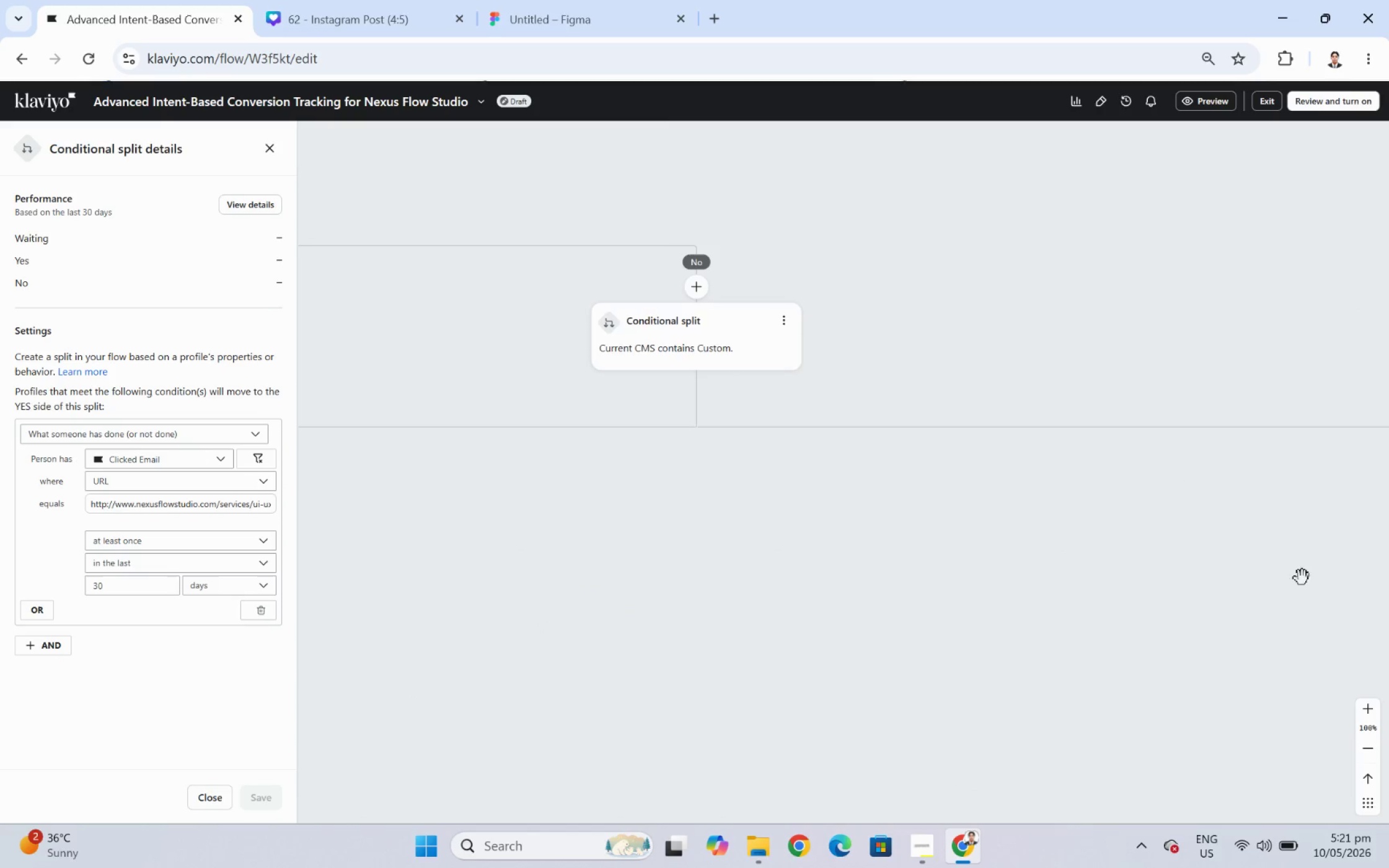 
left_click_drag(start_coordinate=[1295, 579], to_coordinate=[630, 672])
 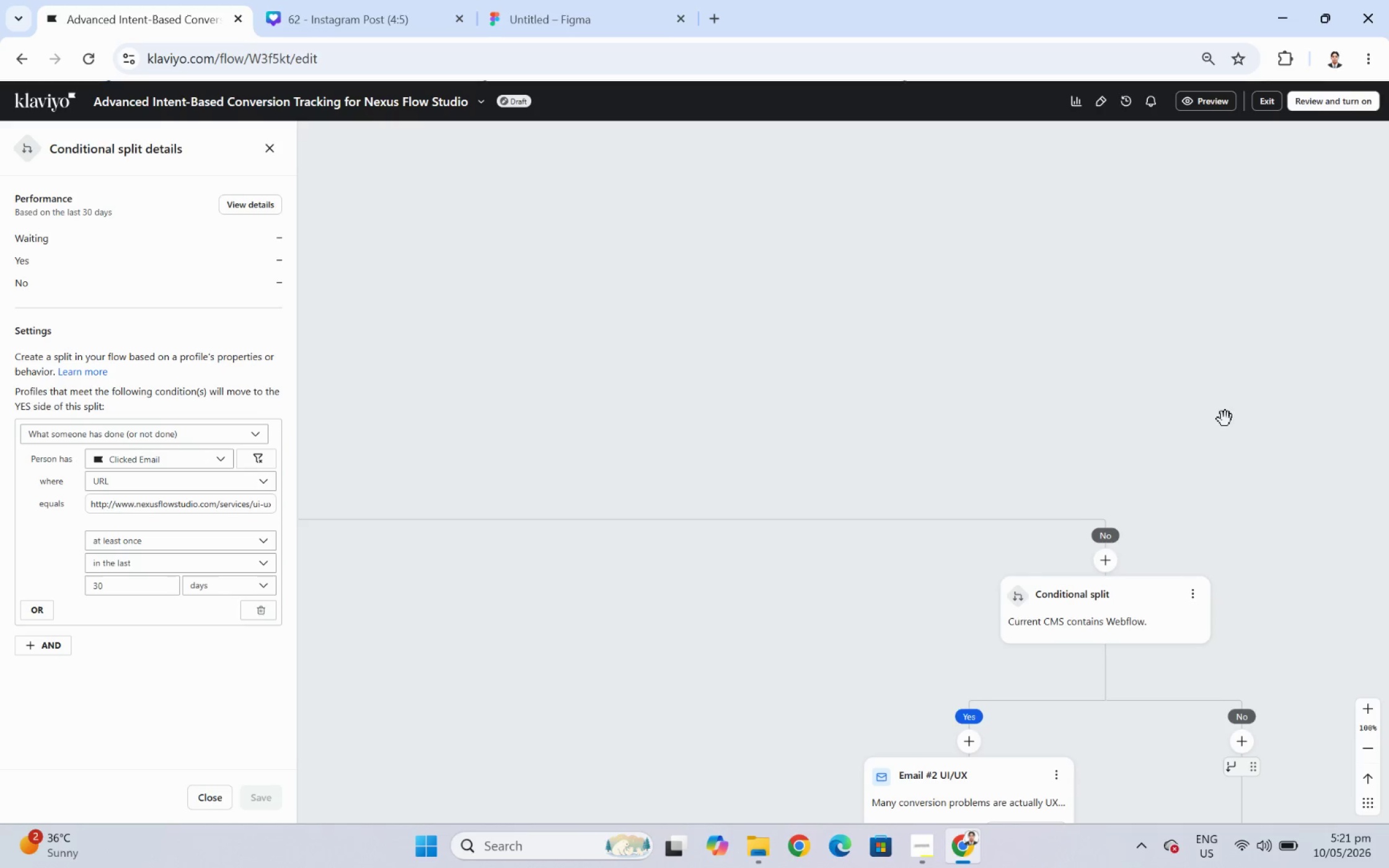 
left_click_drag(start_coordinate=[1222, 414], to_coordinate=[996, 330])
 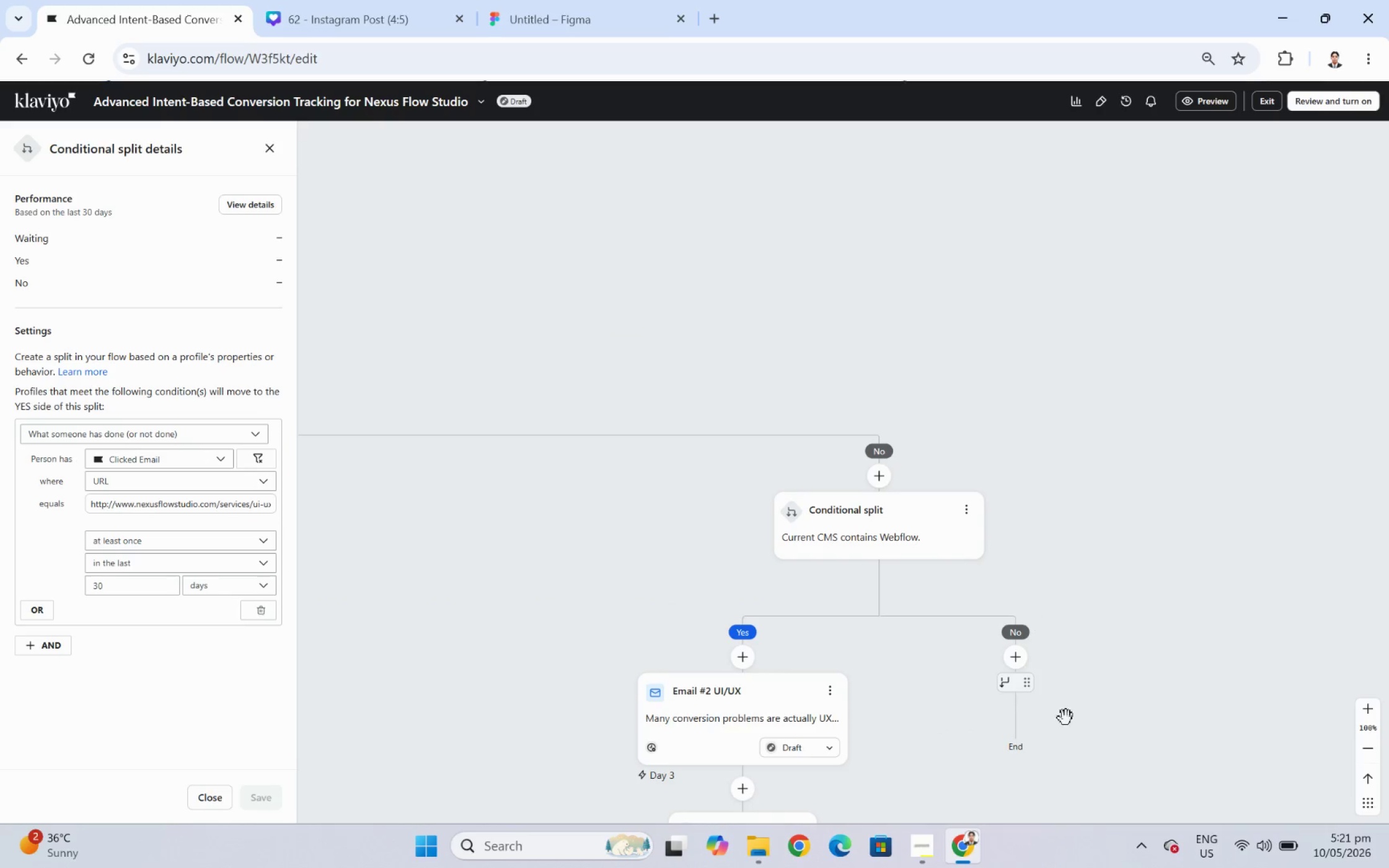 
left_click_drag(start_coordinate=[1061, 735], to_coordinate=[1088, 457])
 